 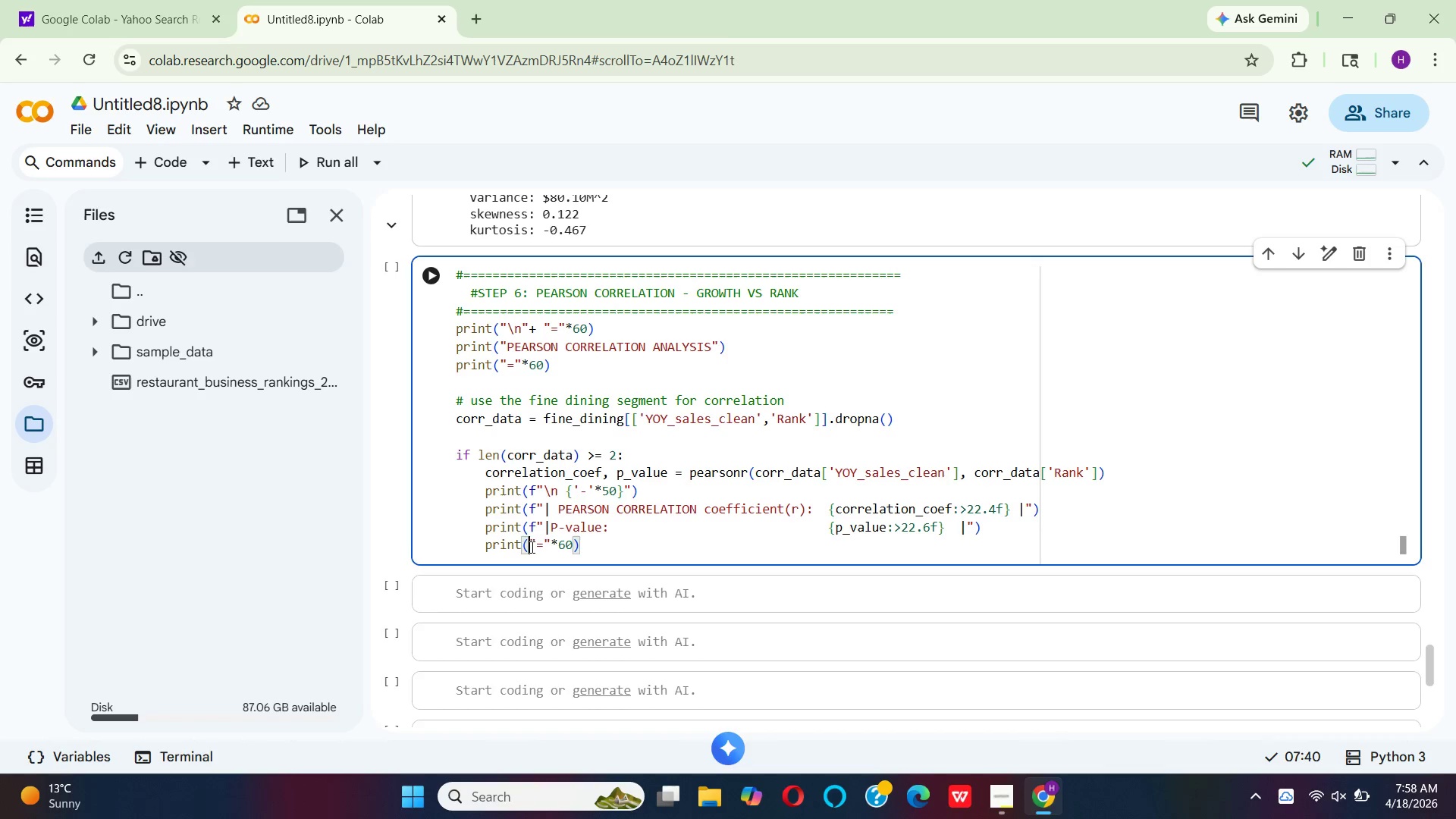 
key(F)
 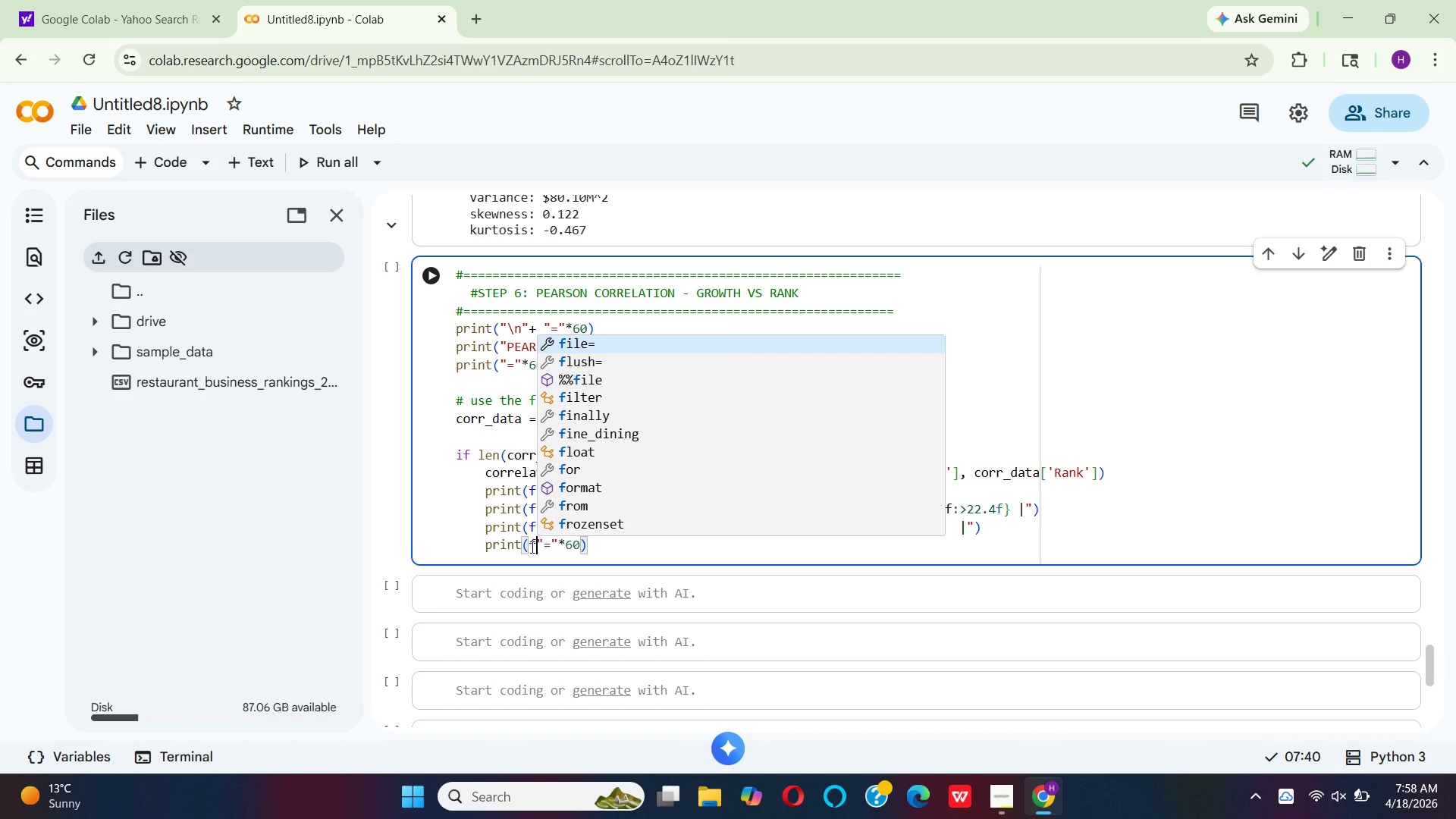 
key(Space)
 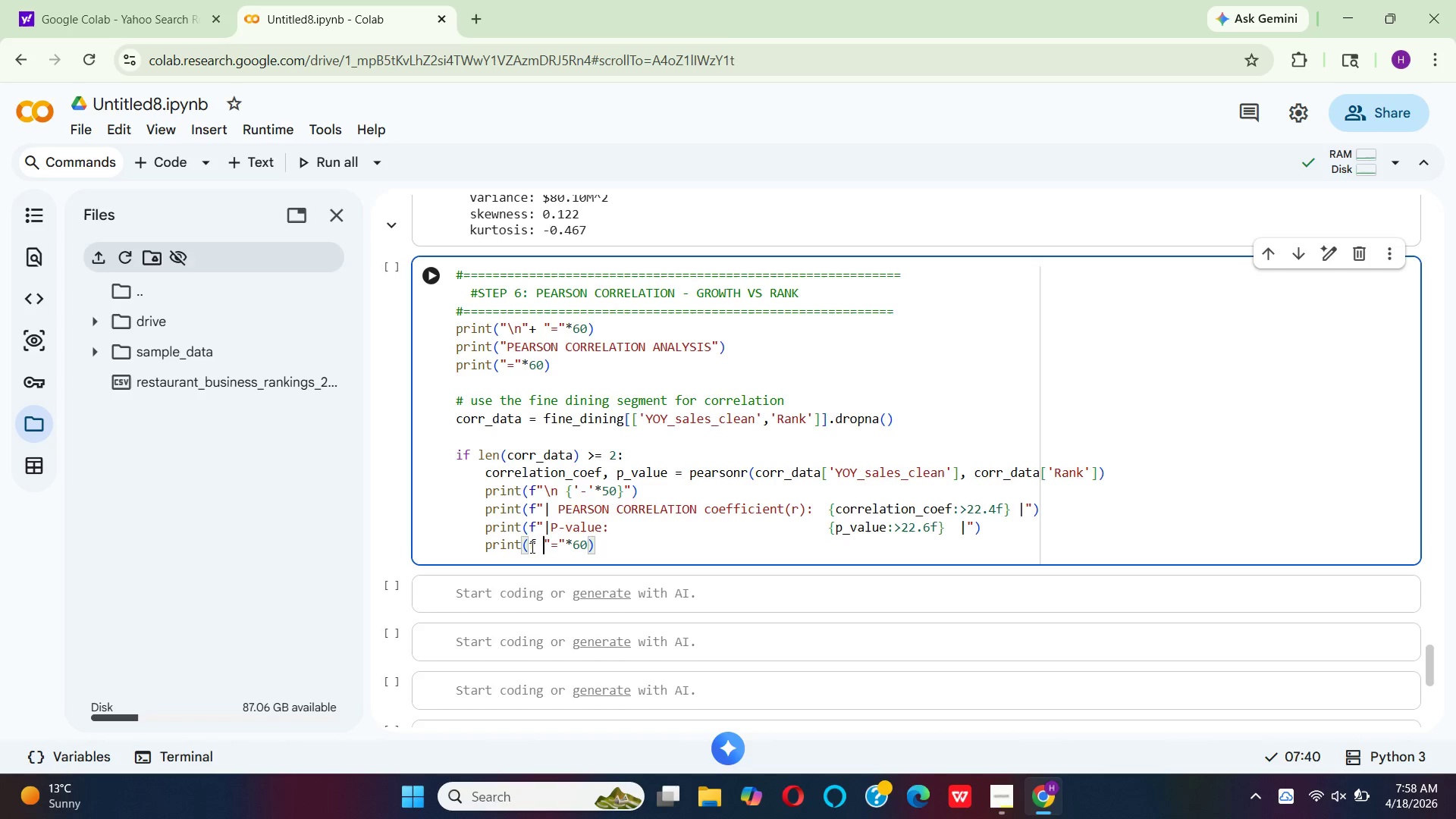 
key(Shift+Backslash)
 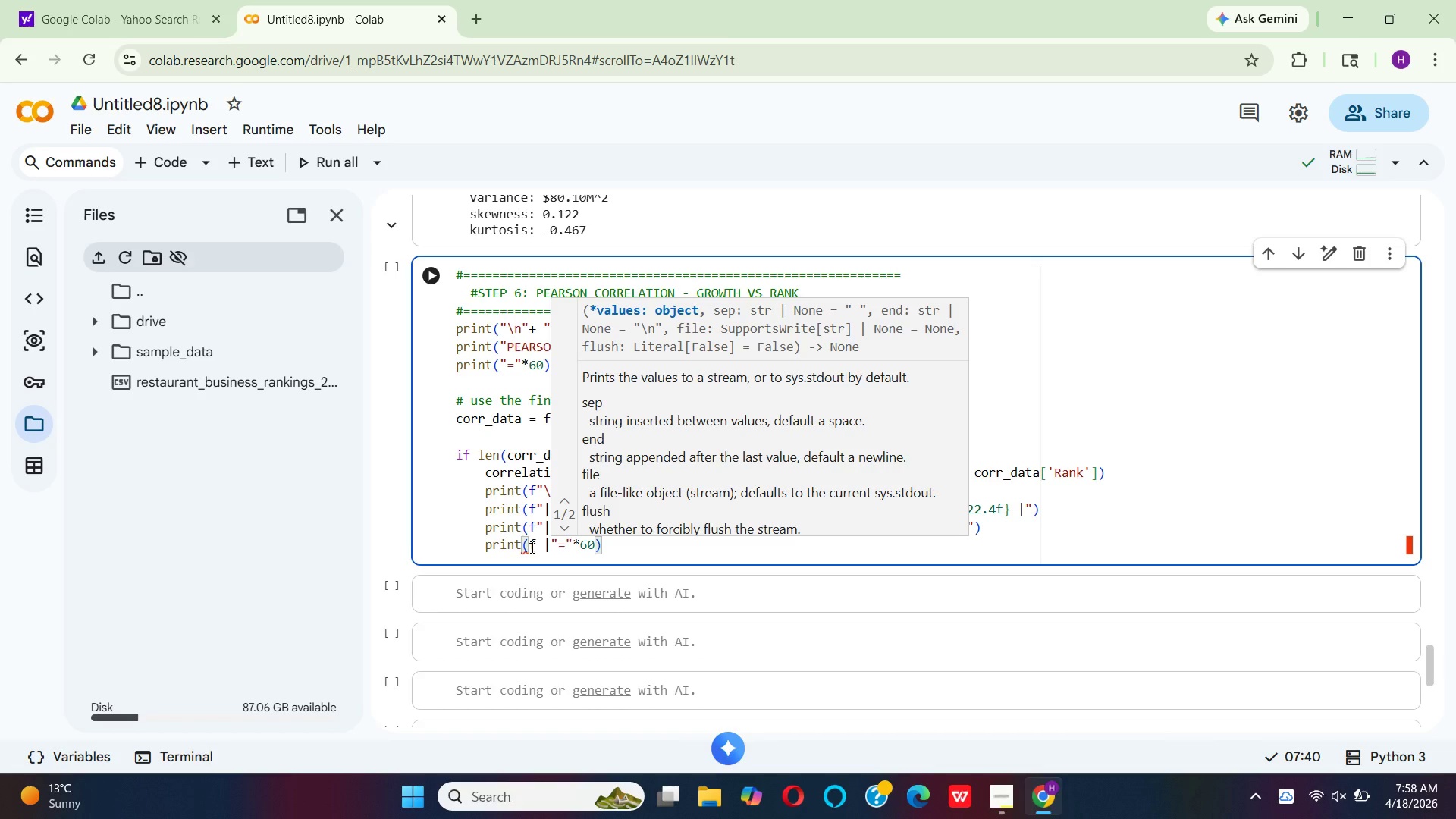 
key(ArrowLeft)
 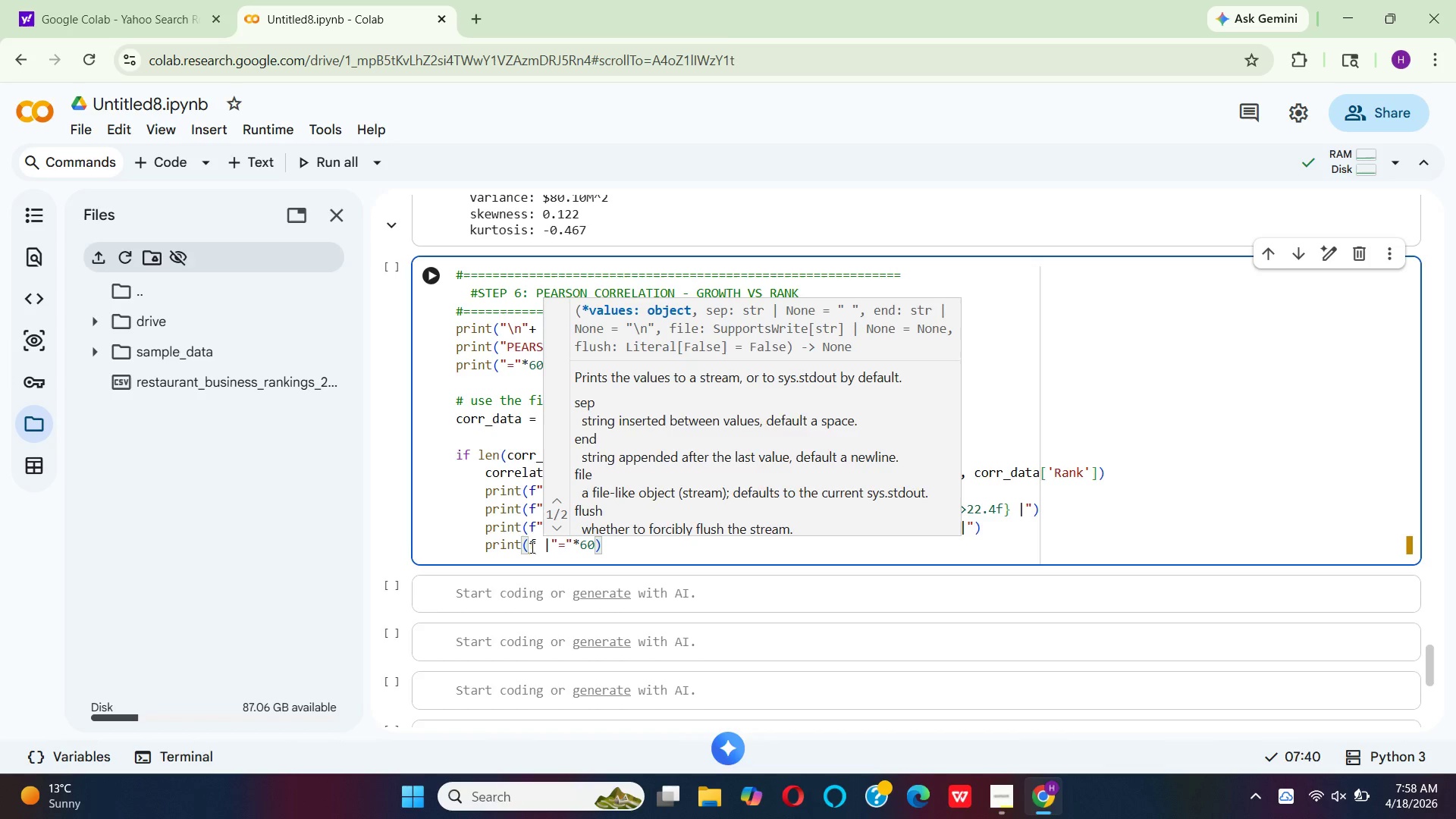 
key(ArrowLeft)
 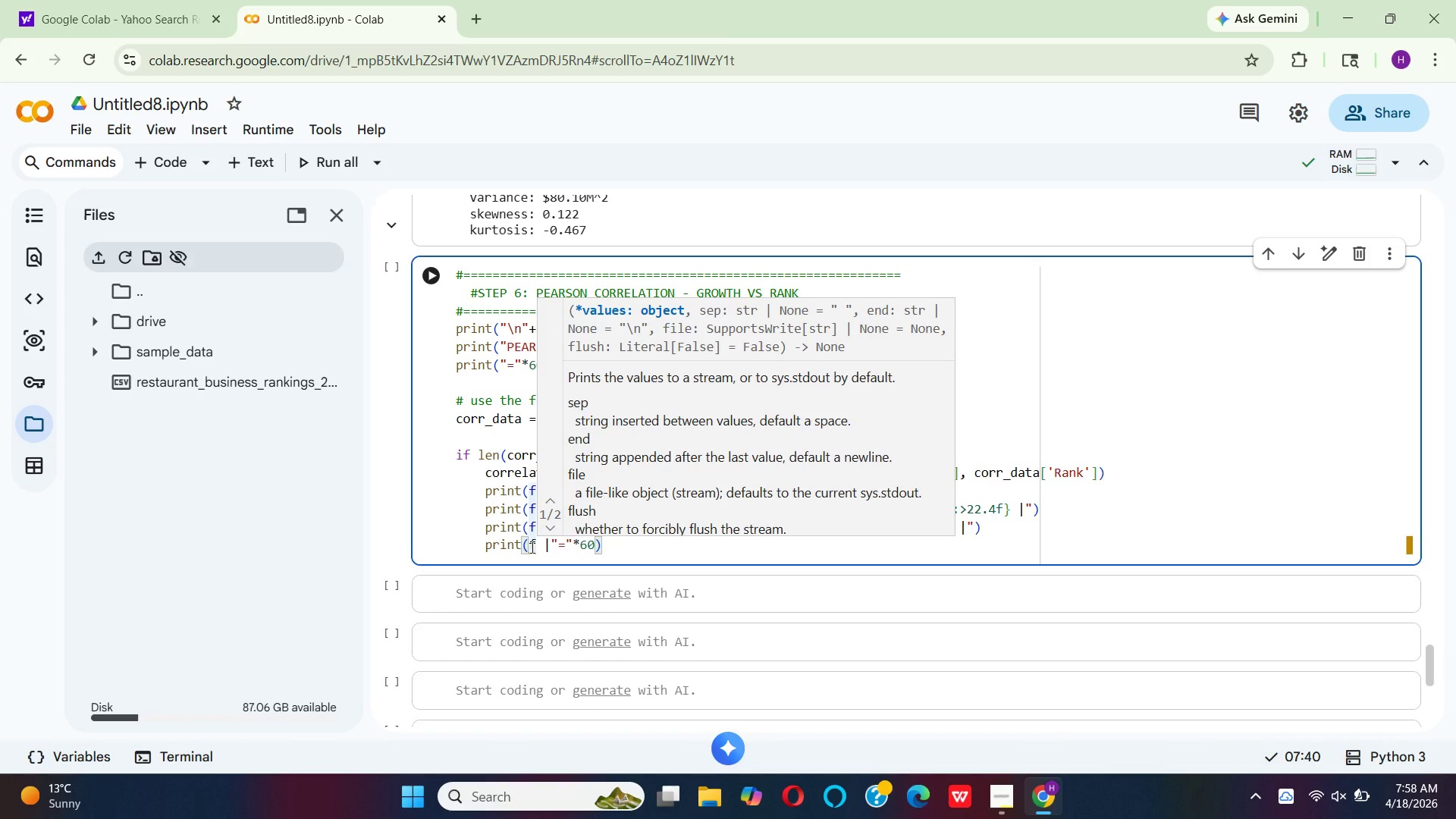 
key(Shift+Quote)
 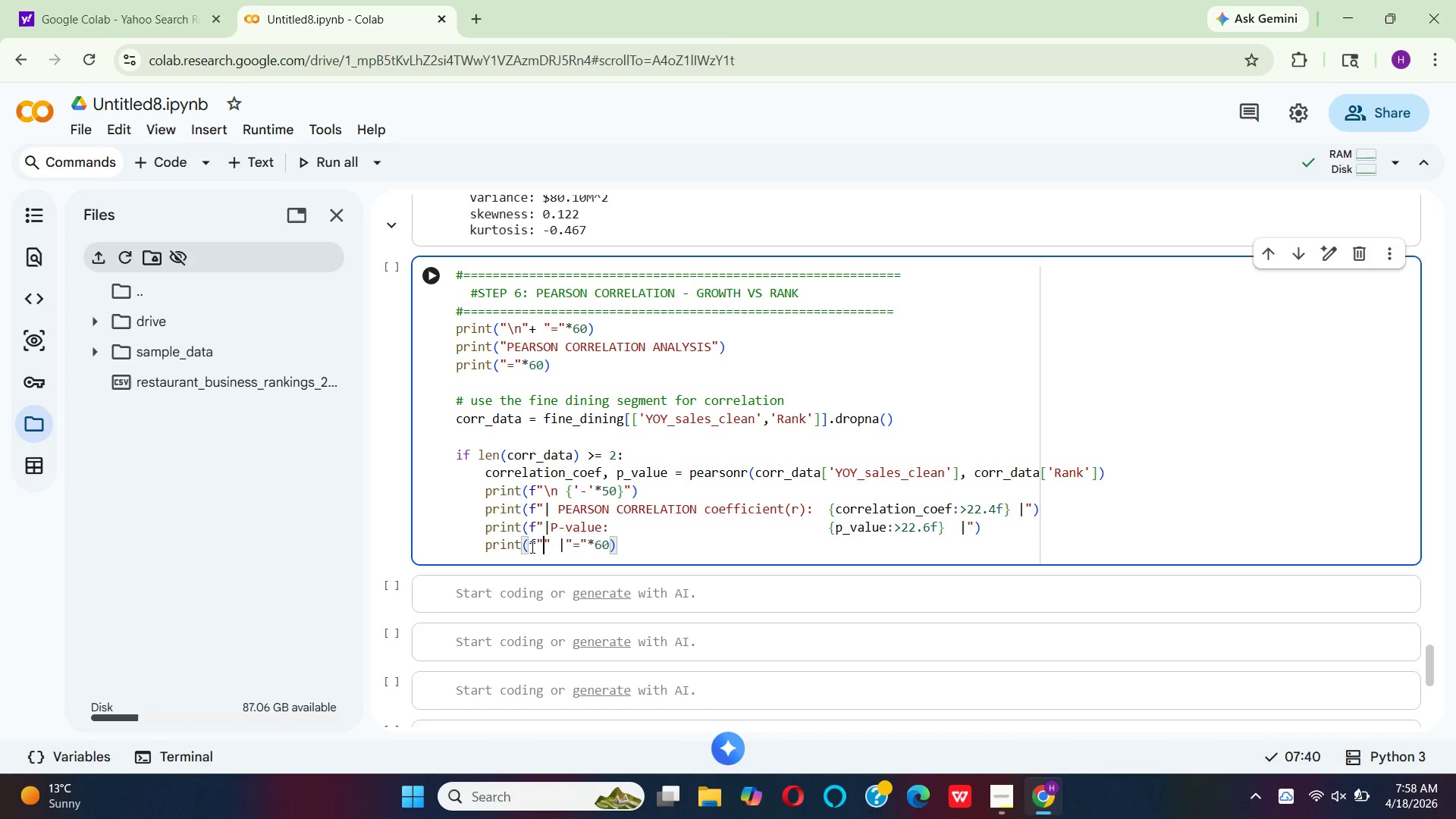 
key(ArrowRight)
 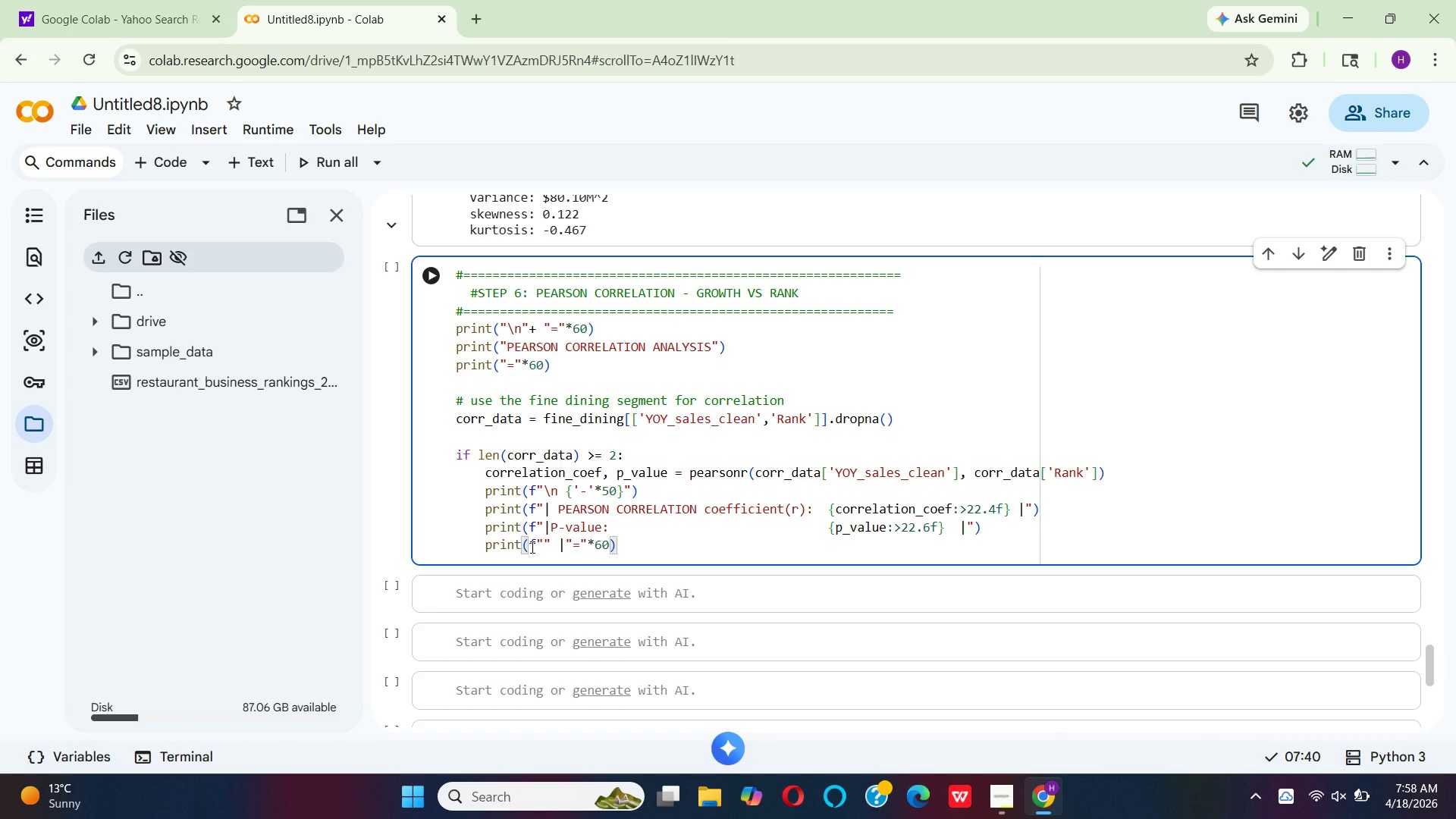 
key(Backspace)
 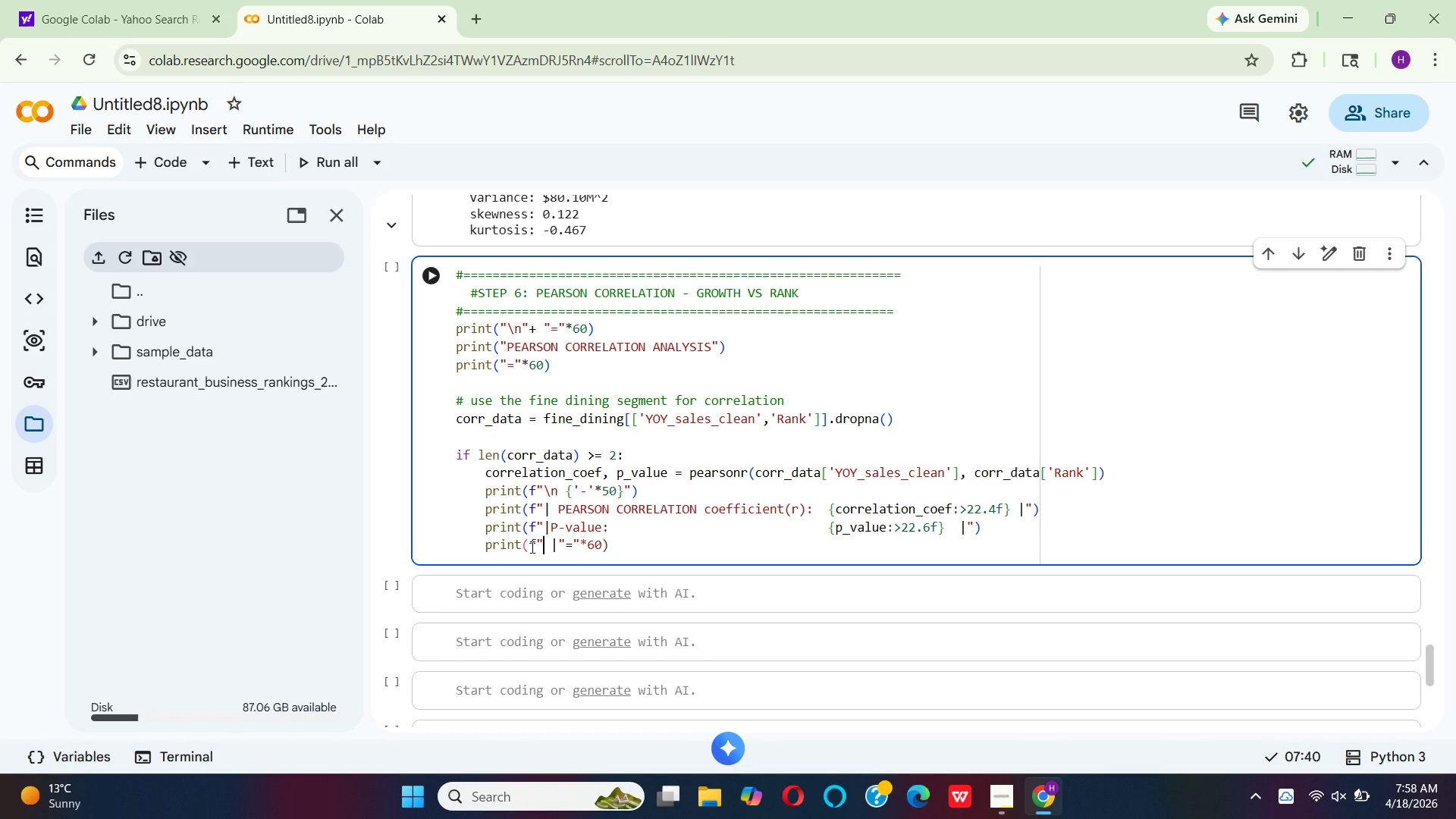 
key(ArrowRight)
 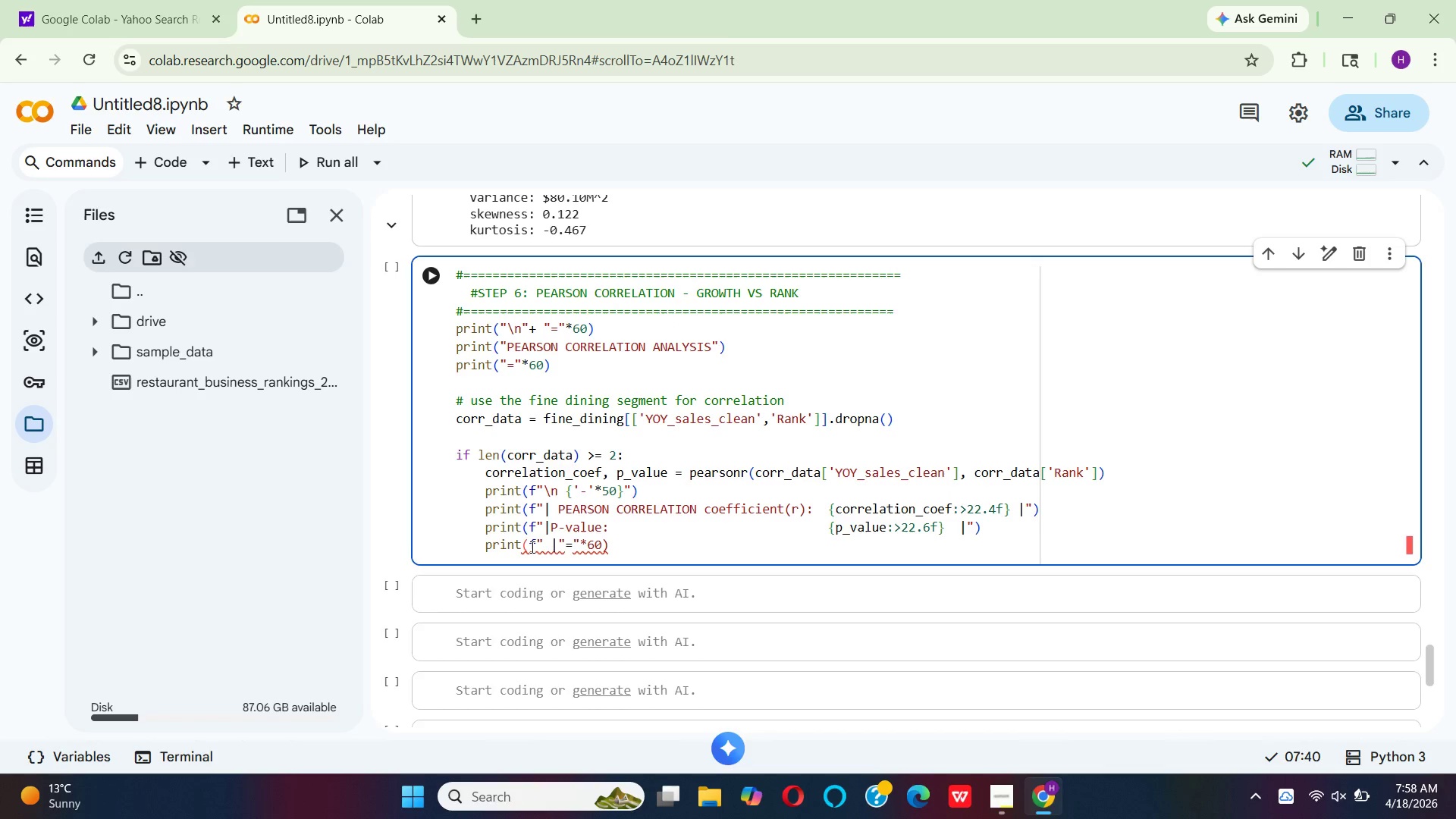 
key(Backspace)
 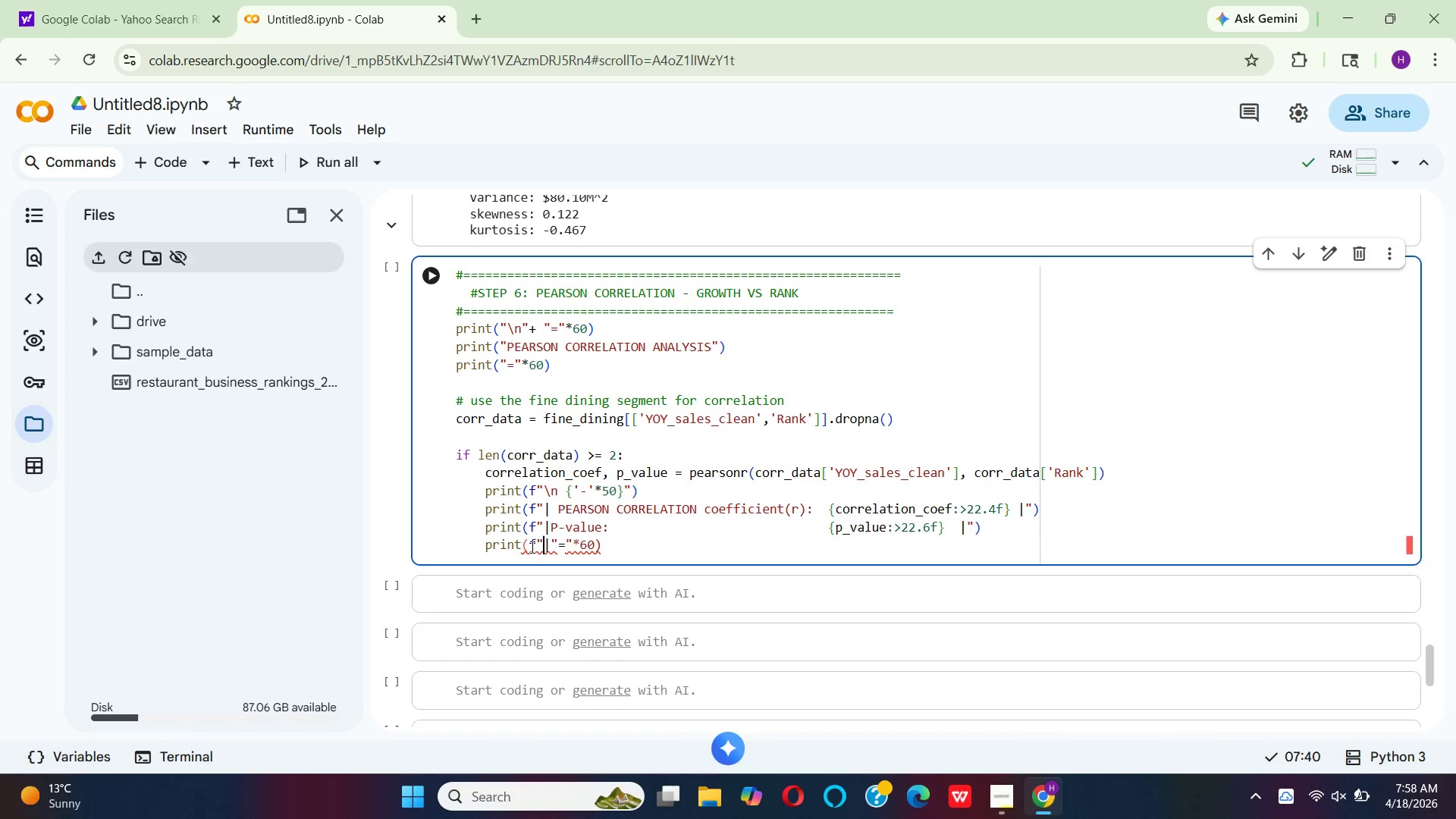 
key(ArrowRight)
 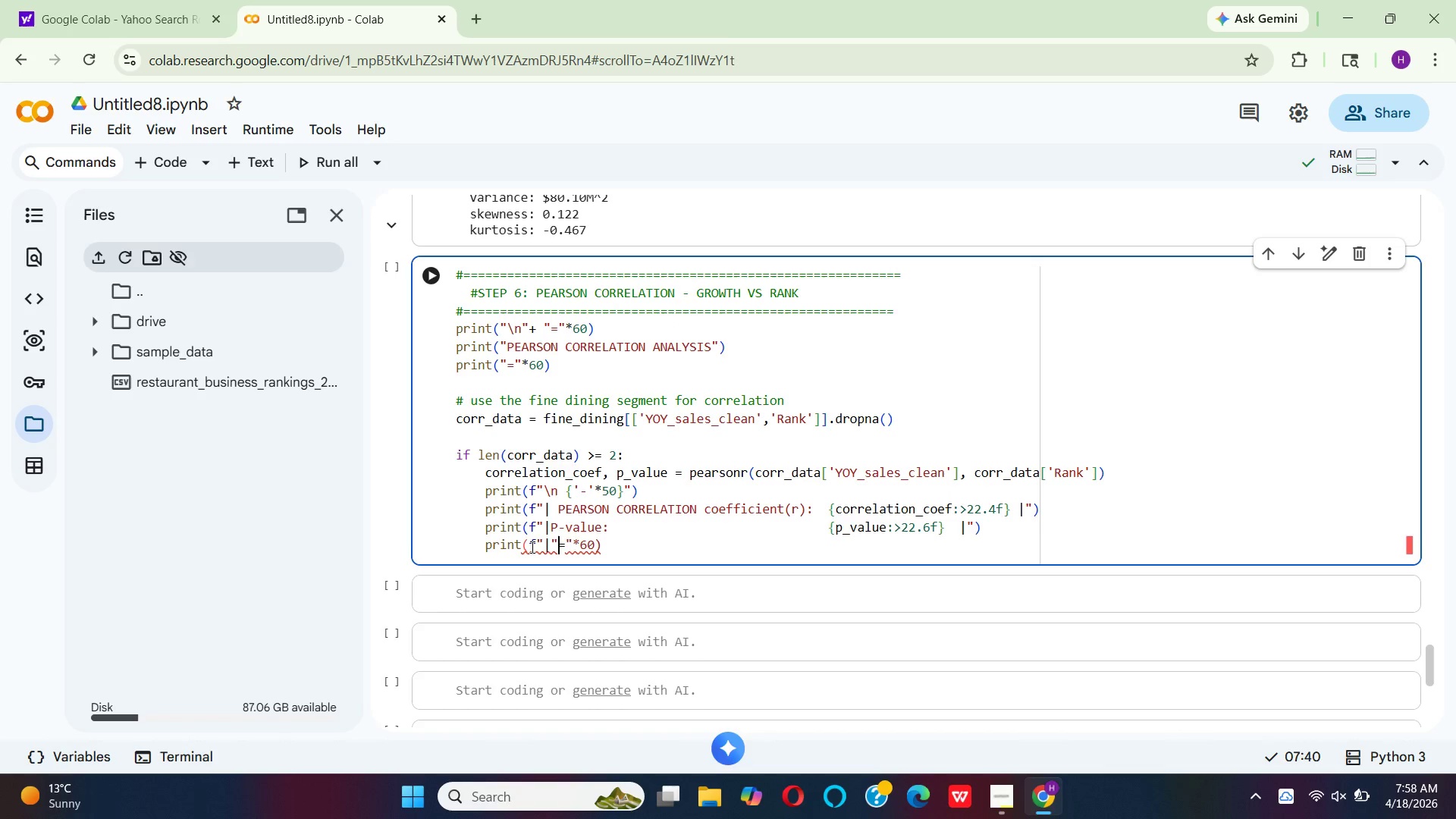 
key(ArrowRight)
 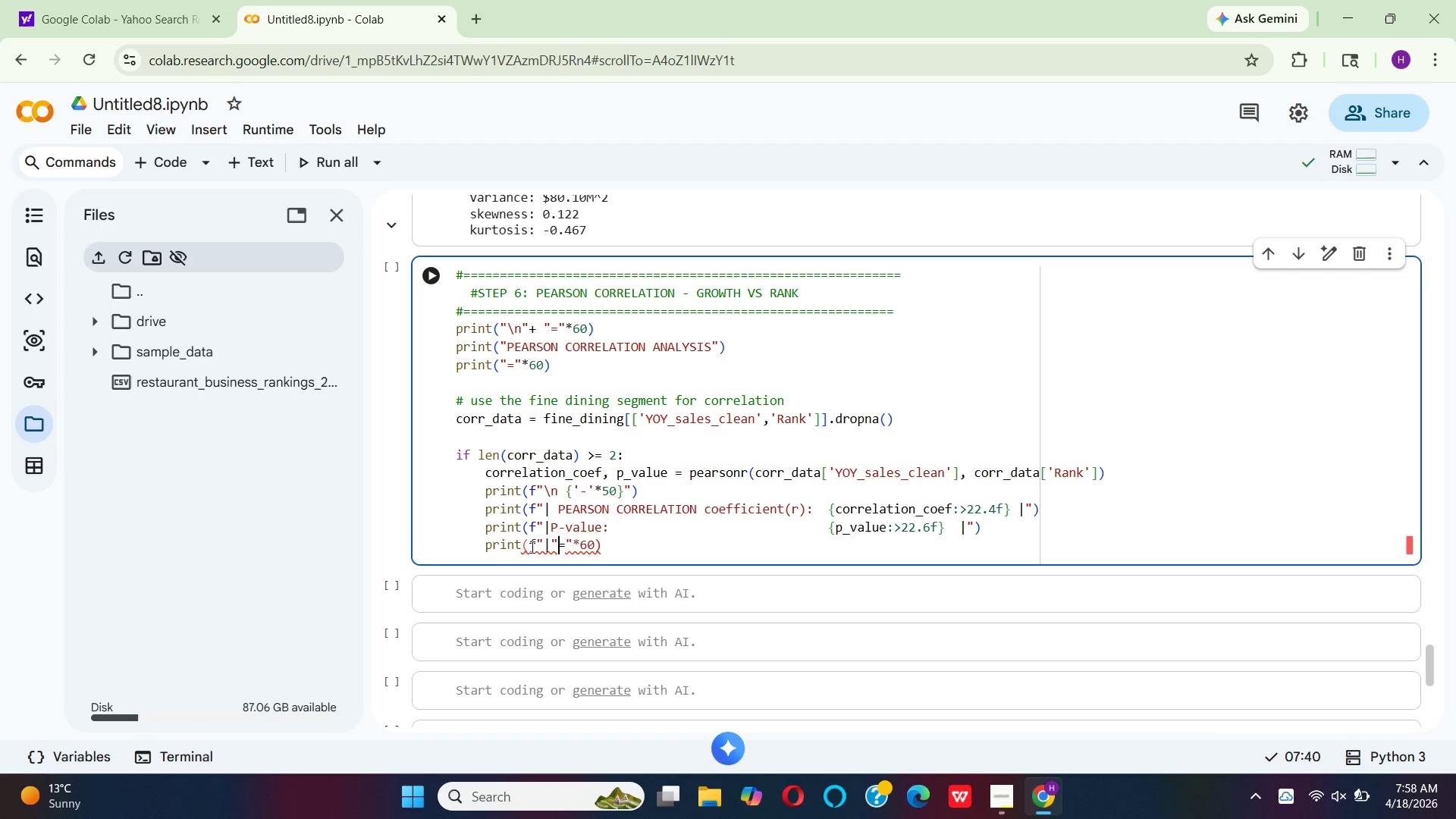 
key(ArrowRight)
 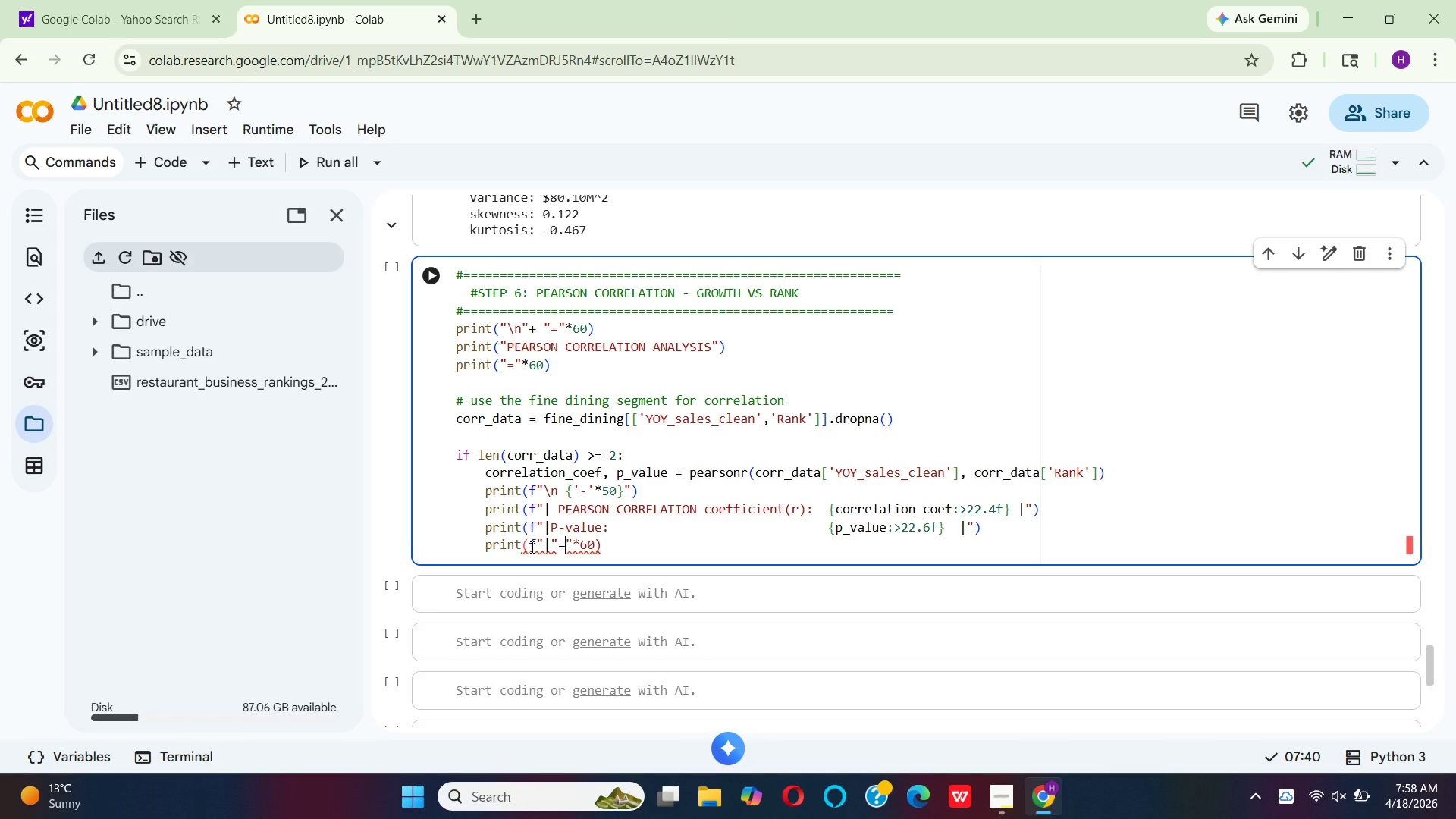 
key(Backspace)
 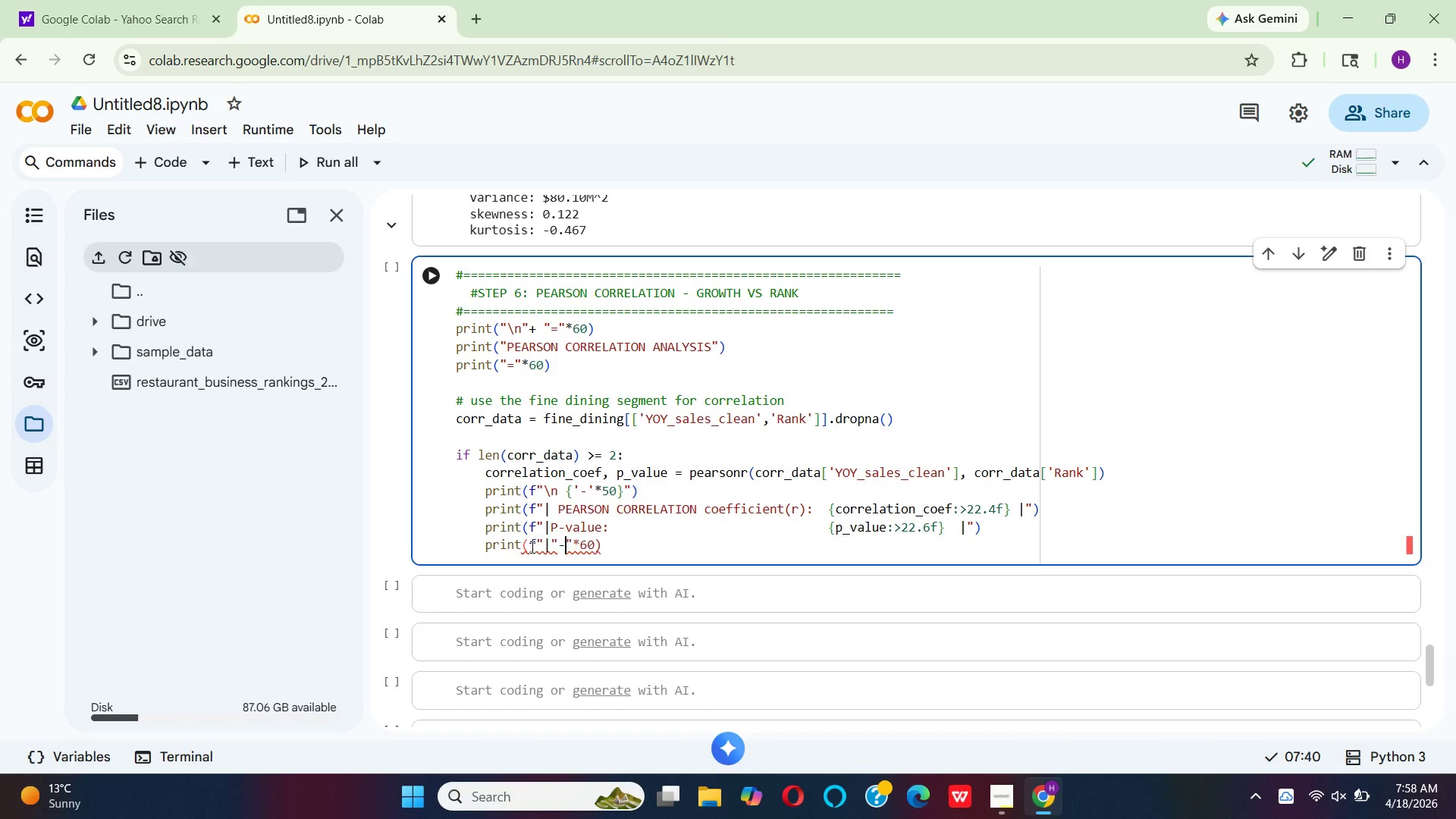 
key(Minus)
 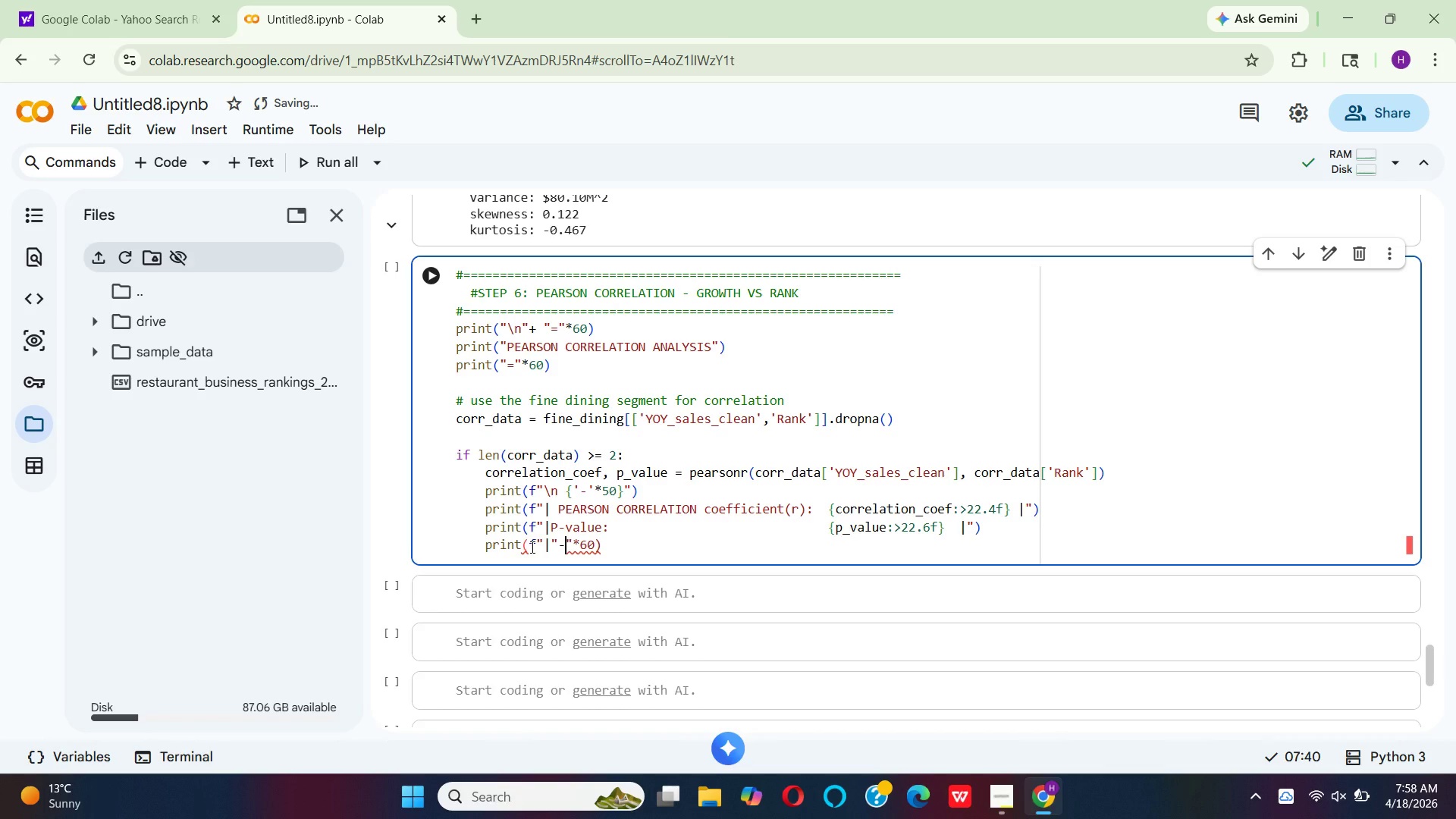 
key(ArrowRight)
 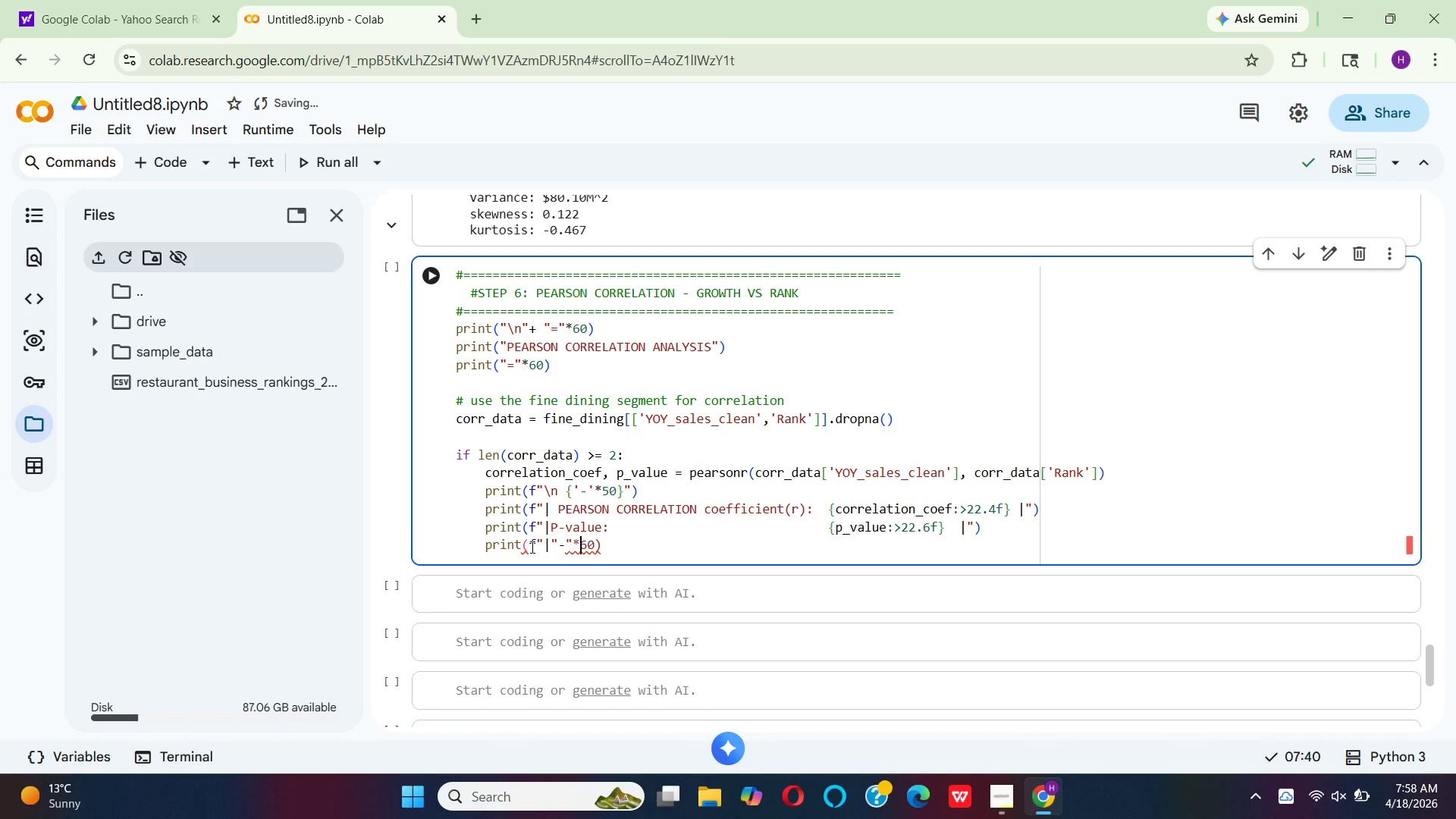 
key(ArrowRight)
 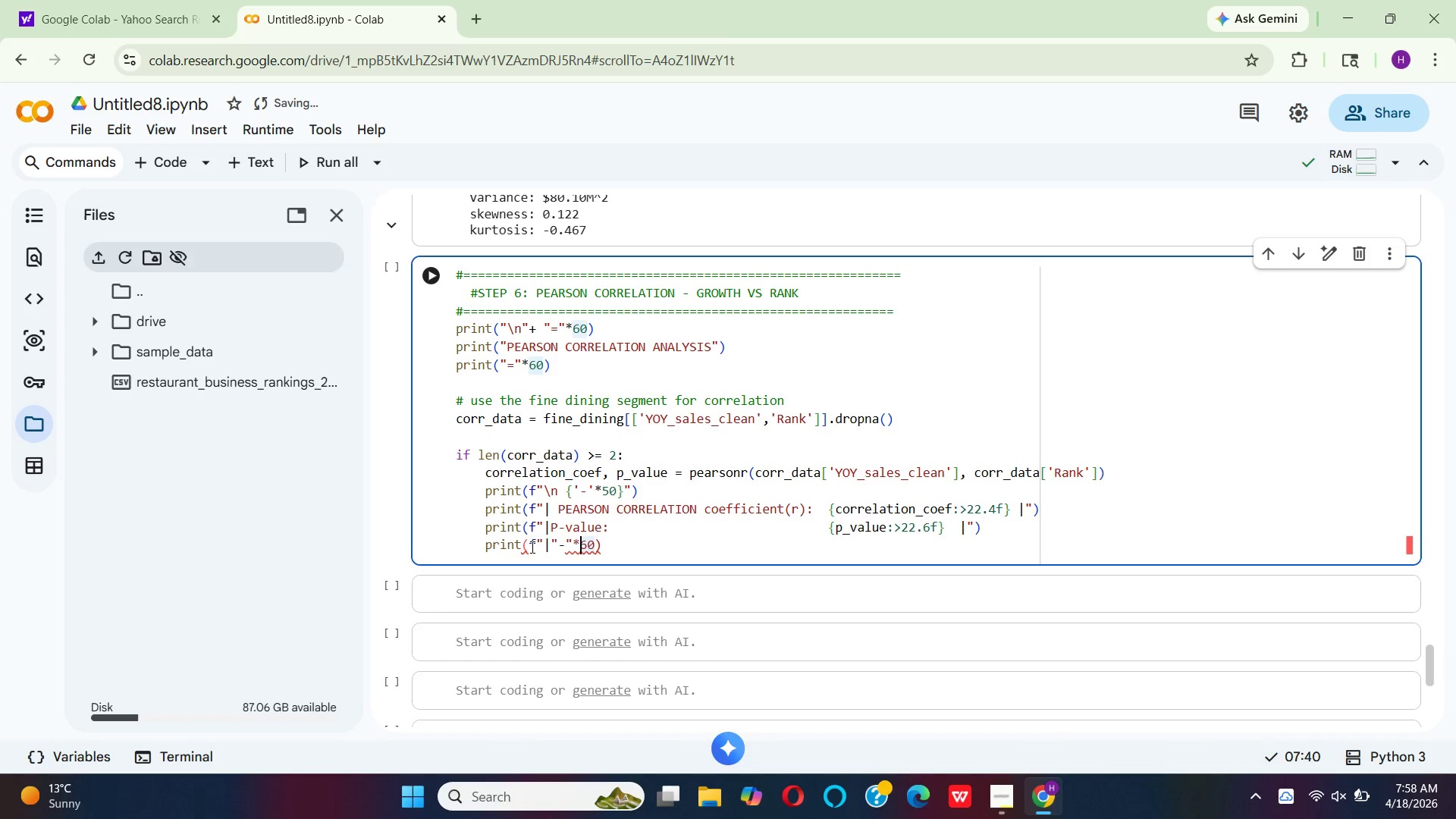 
key(ArrowRight)
 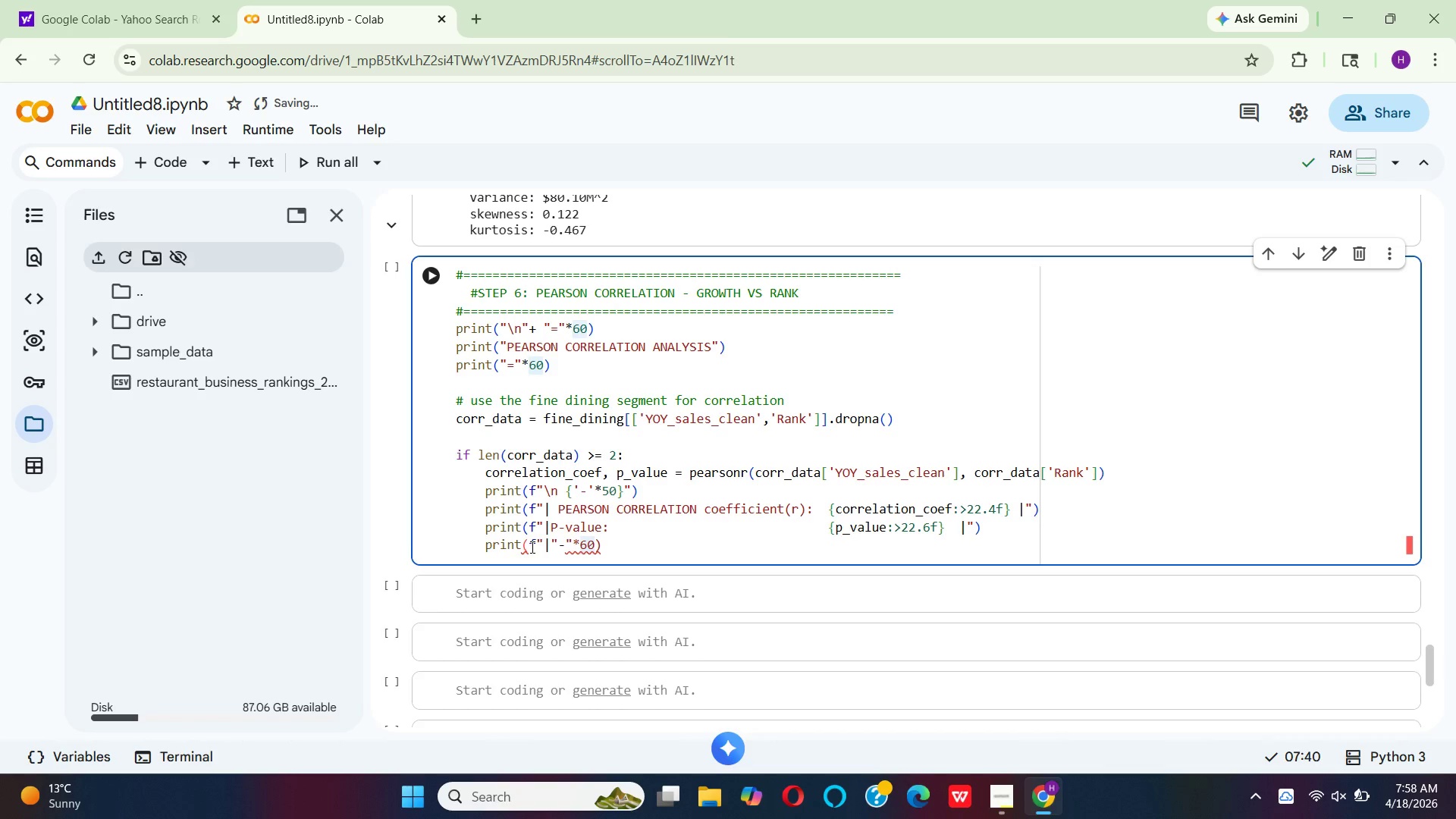 
key(Backspace)
 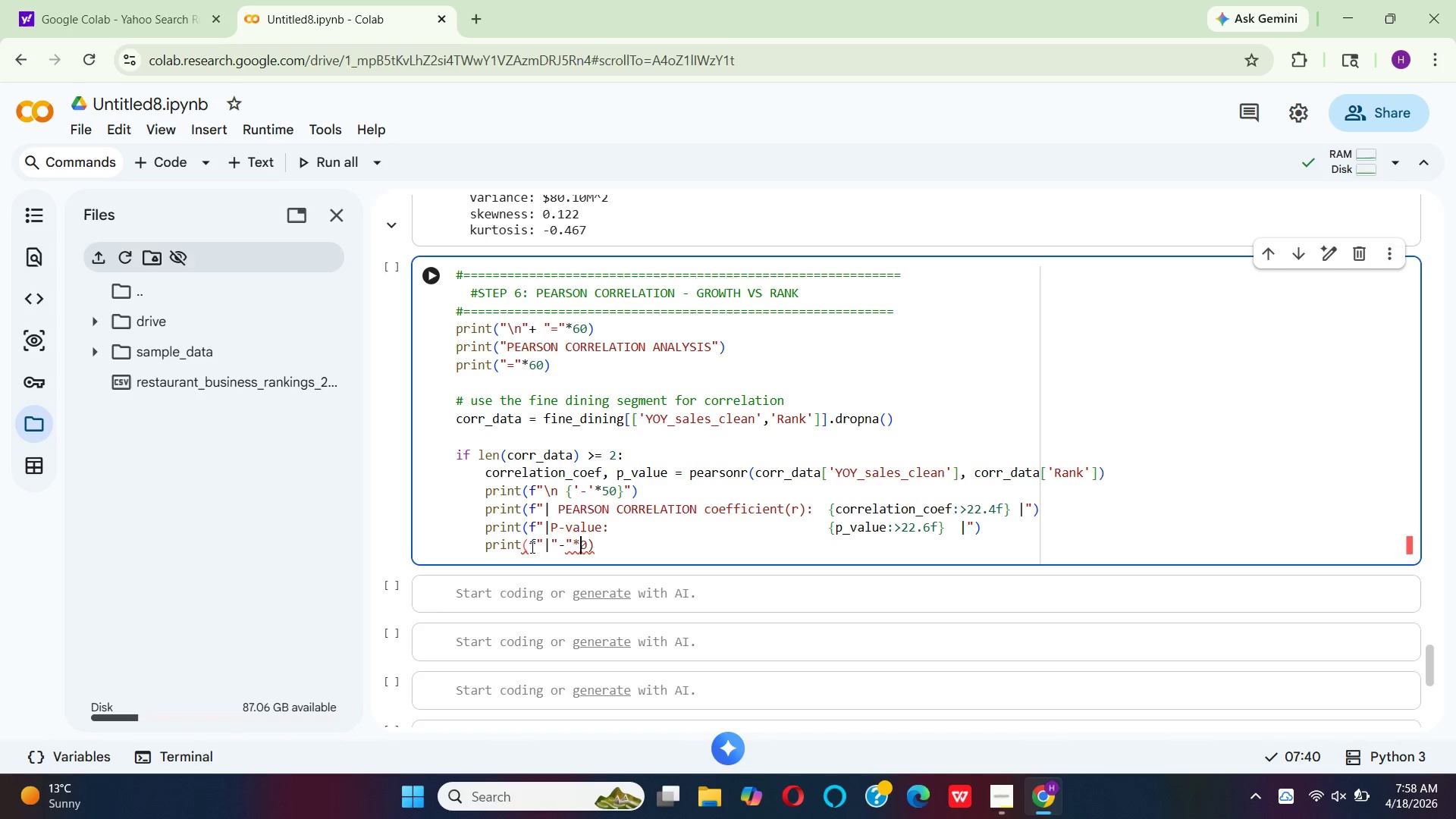 
key(5)
 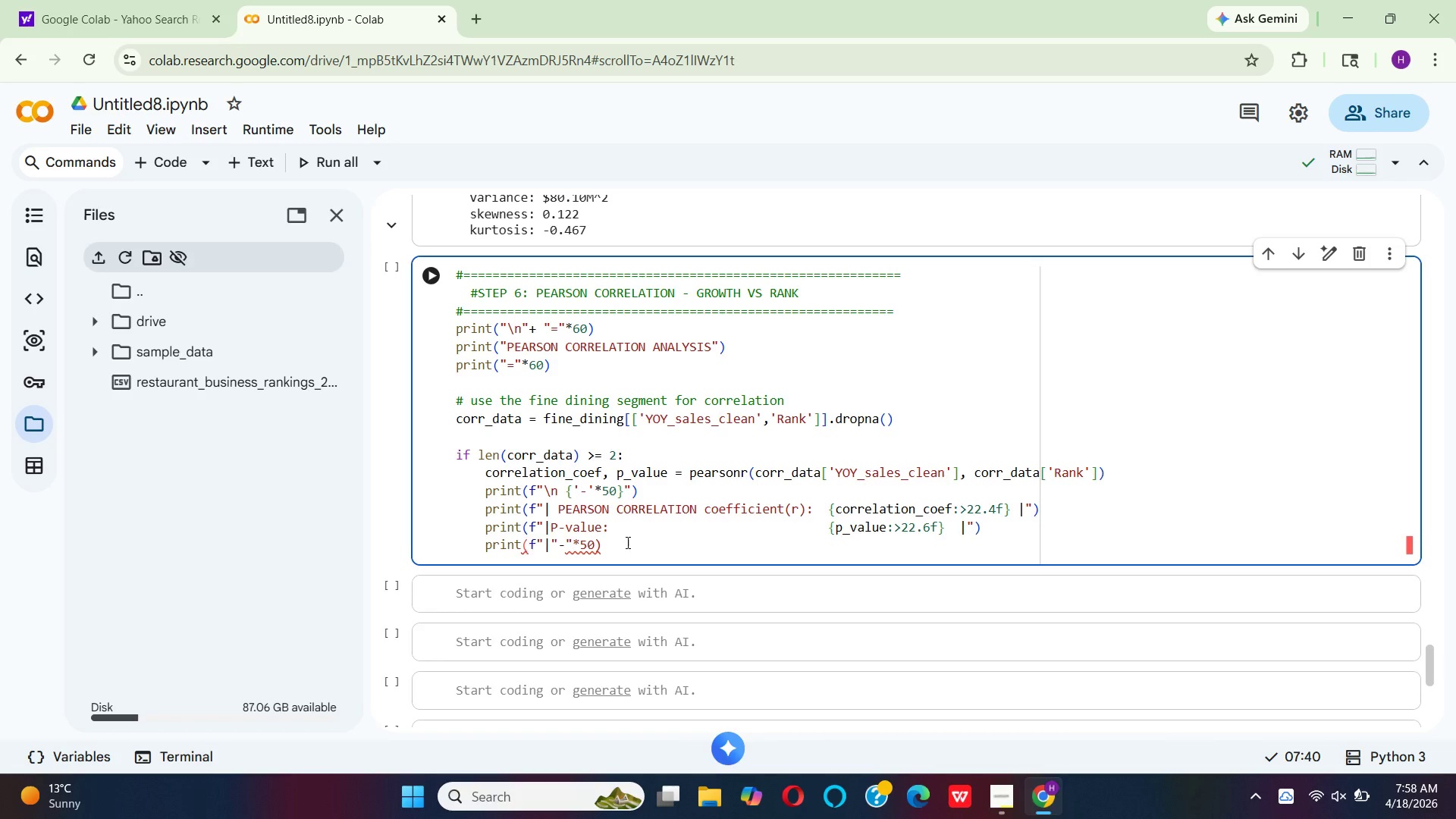 
left_click([639, 535])
 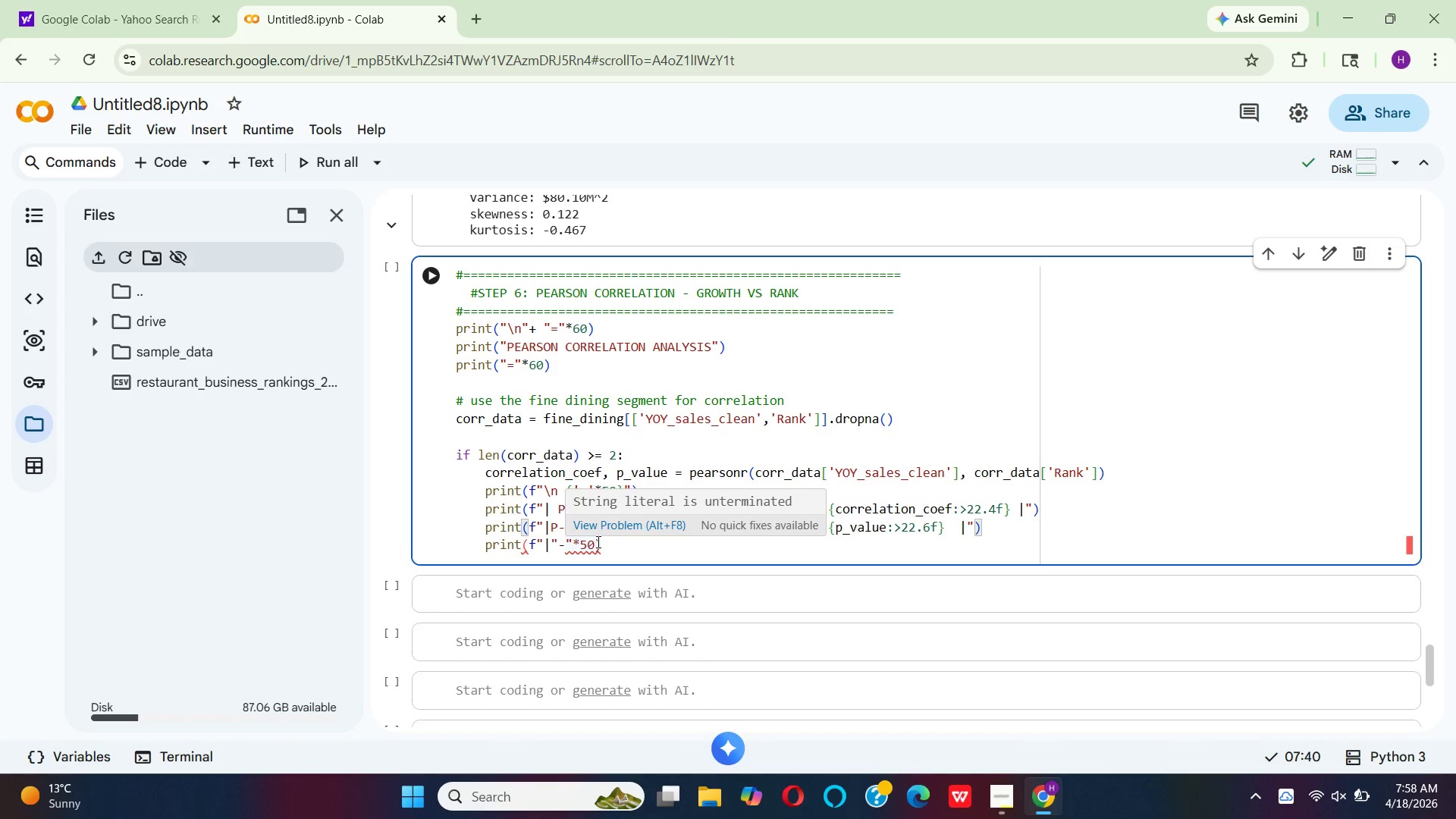 
wait(10.88)
 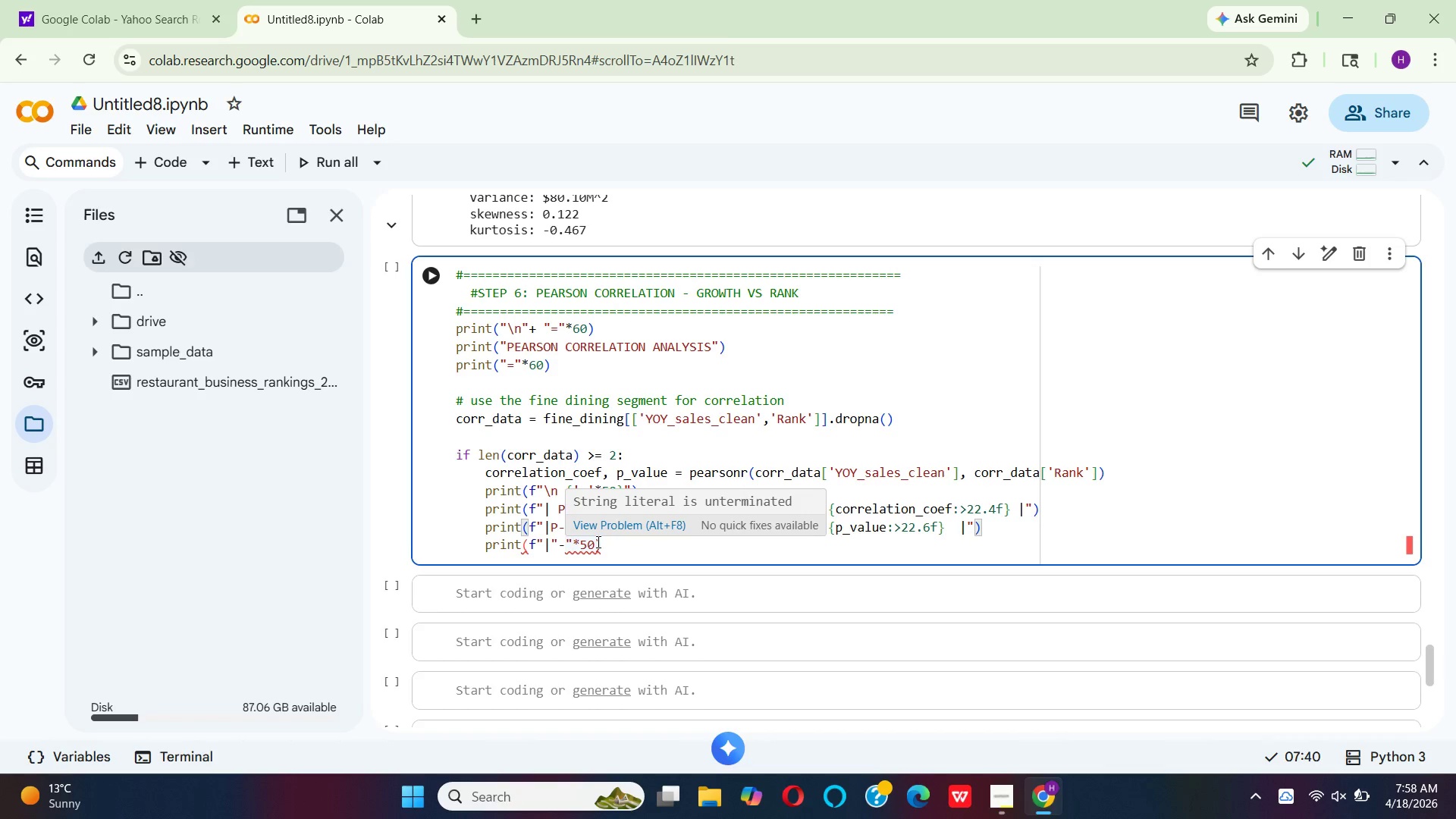 
left_click([592, 549])
 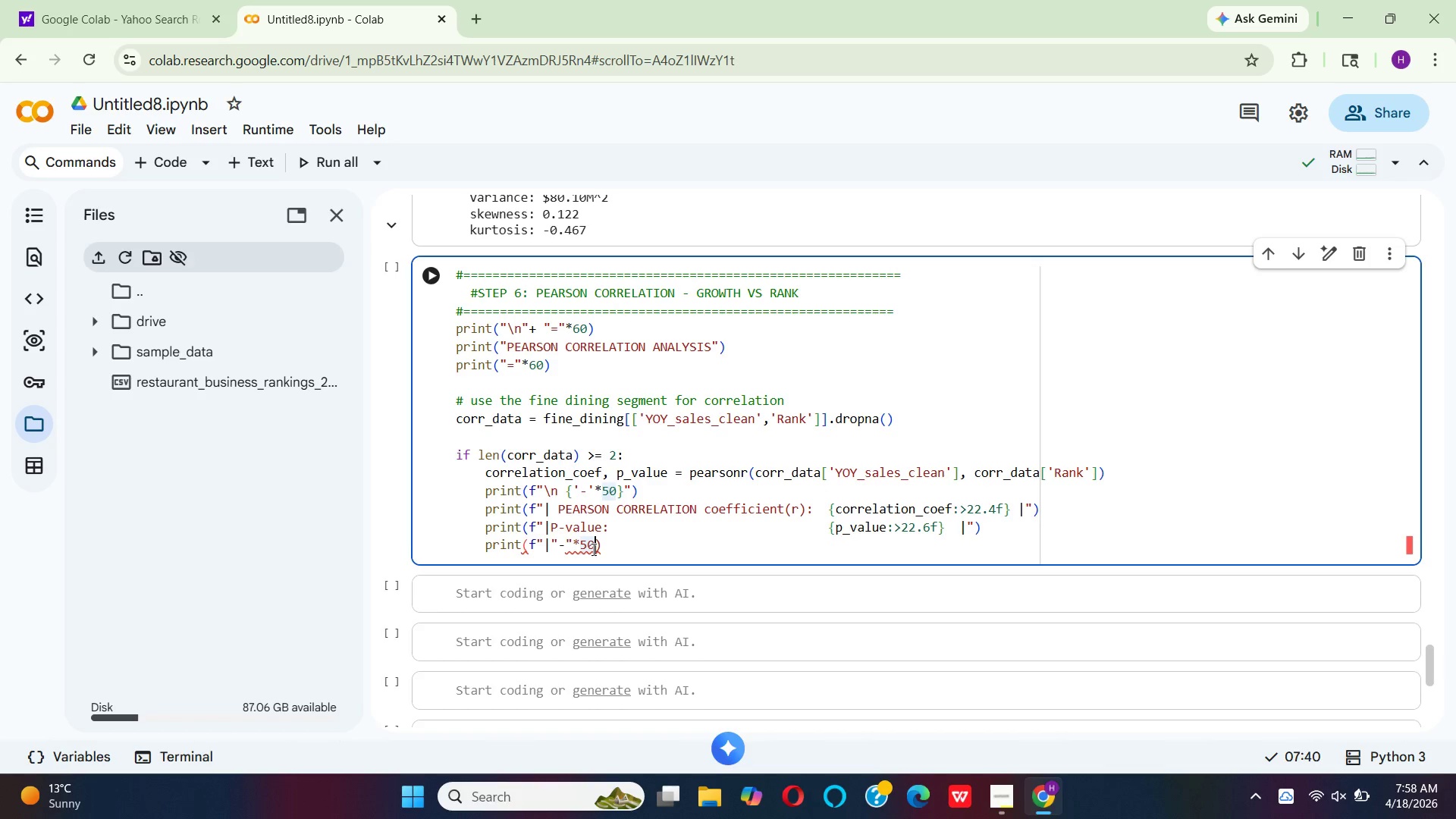 
key(Shift+BracketRight)
 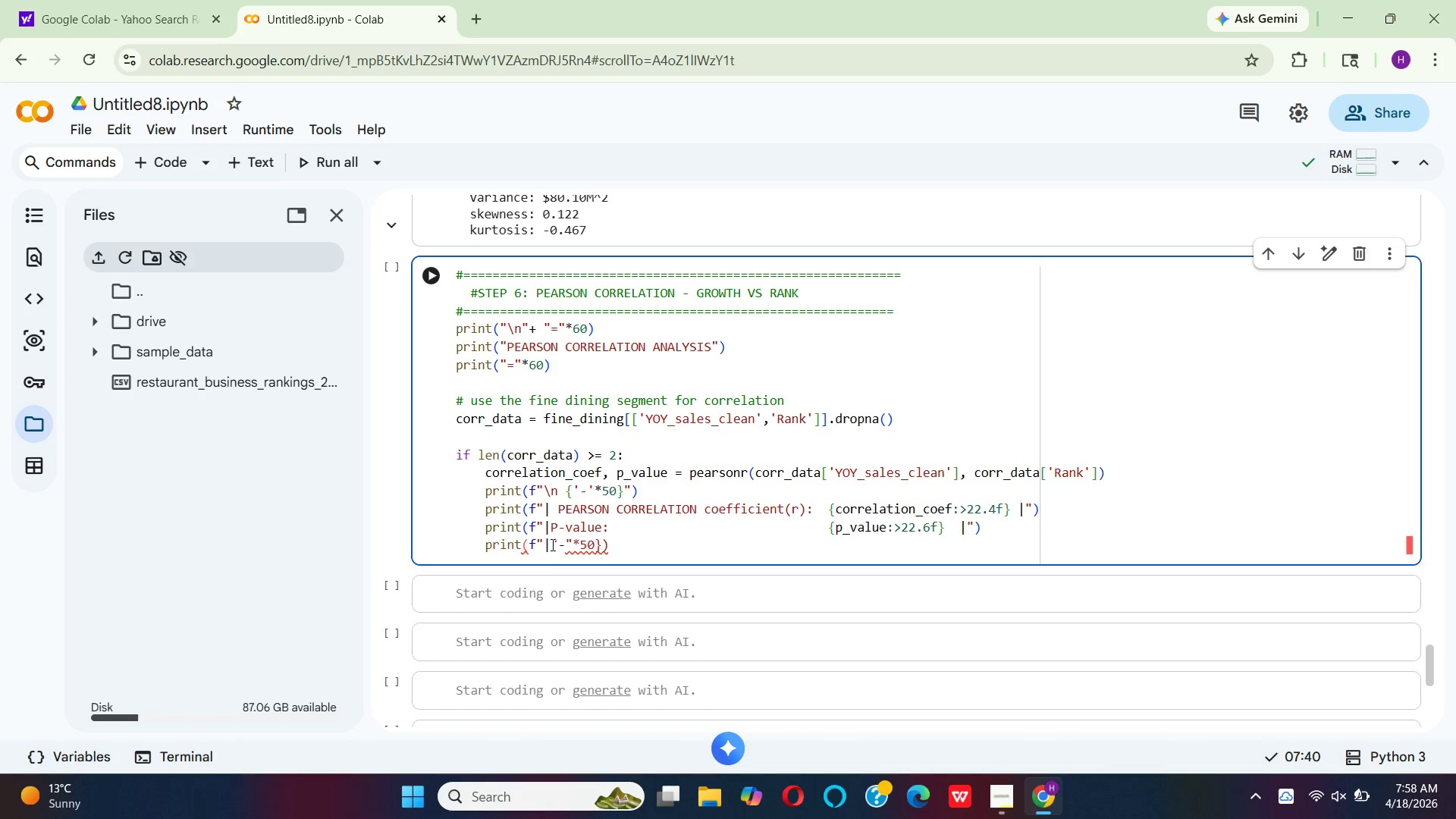 
wait(7.72)
 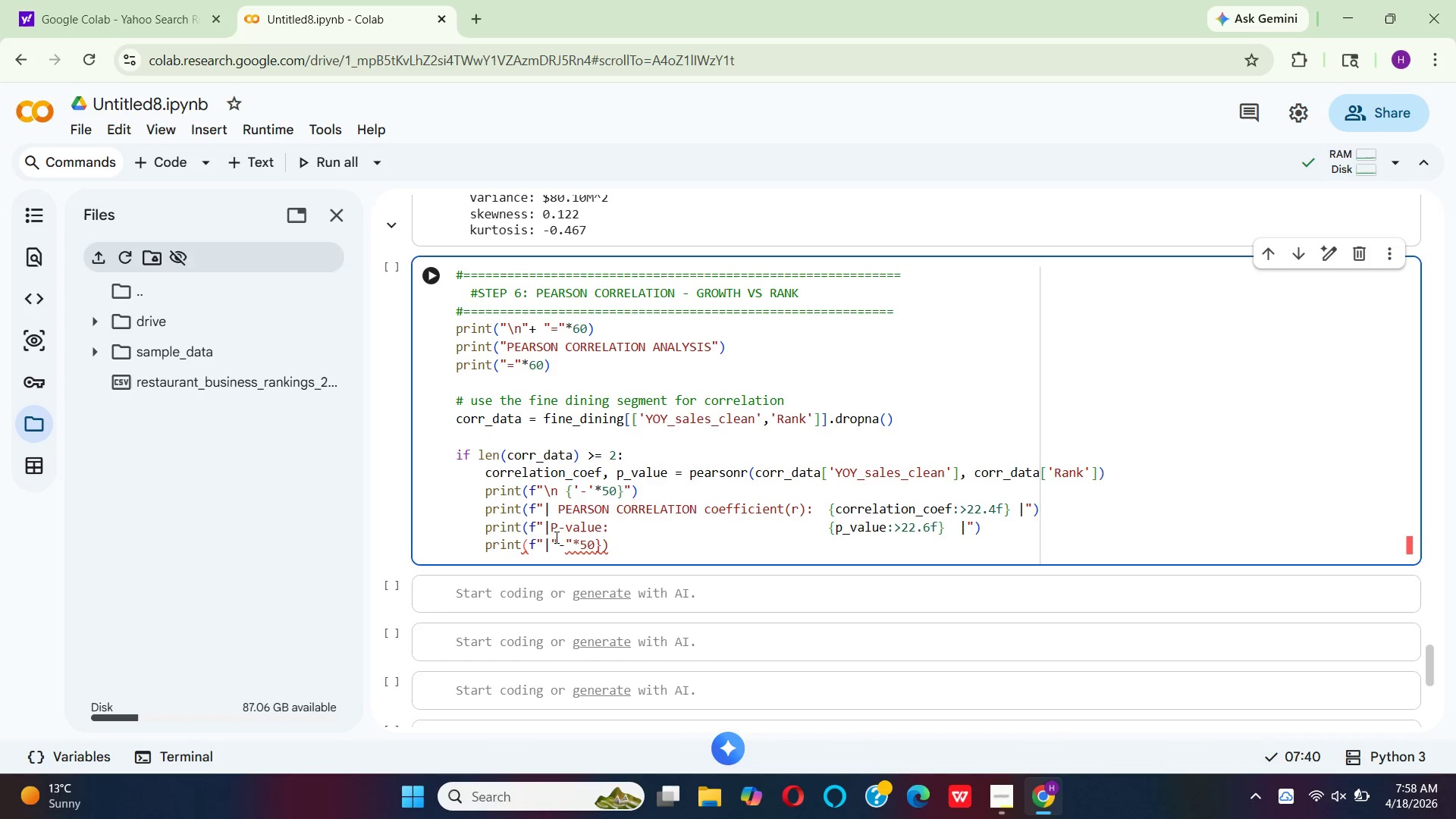 
left_click([549, 541])
 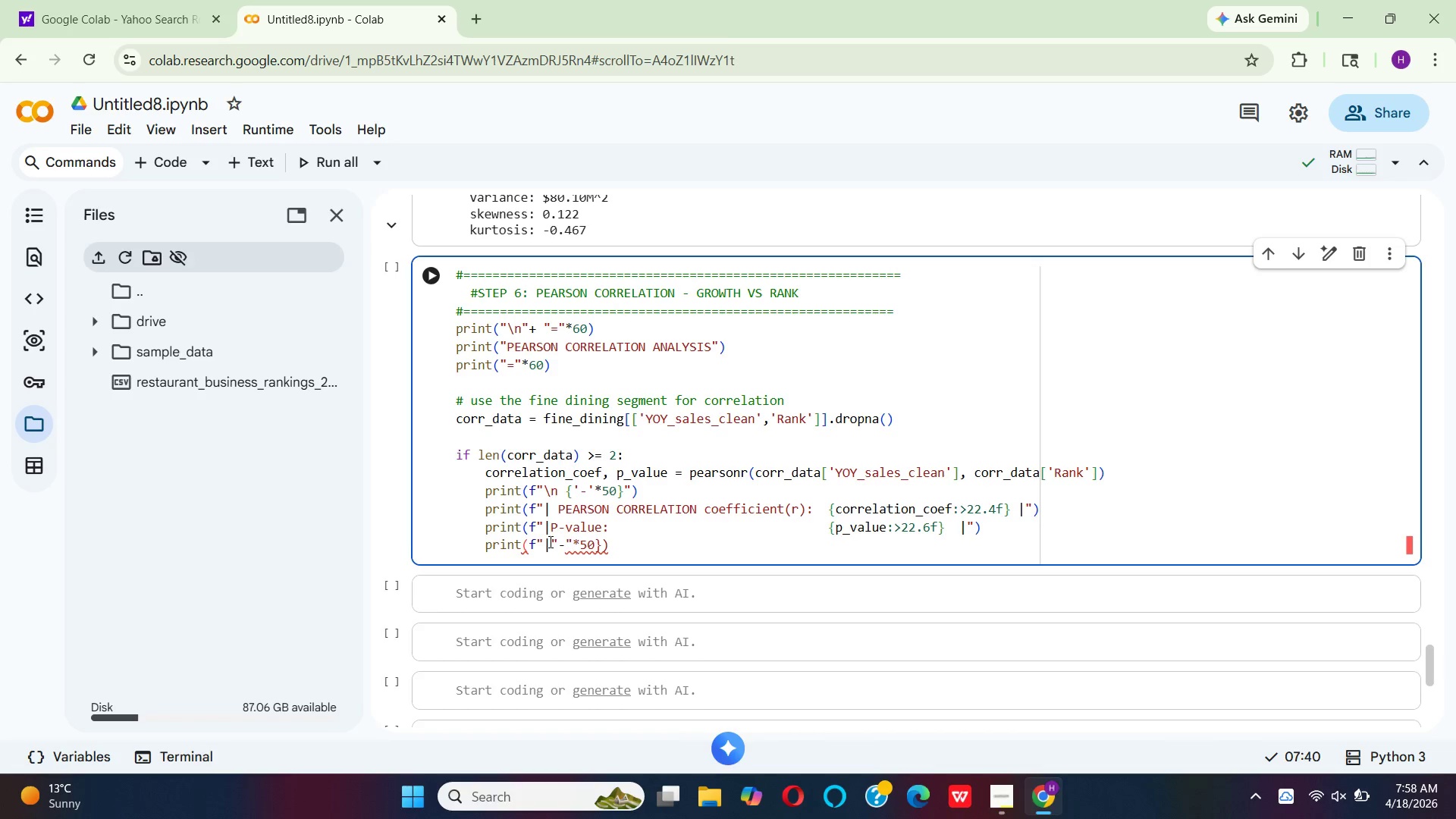 
key(Shift+BracketLeft)
 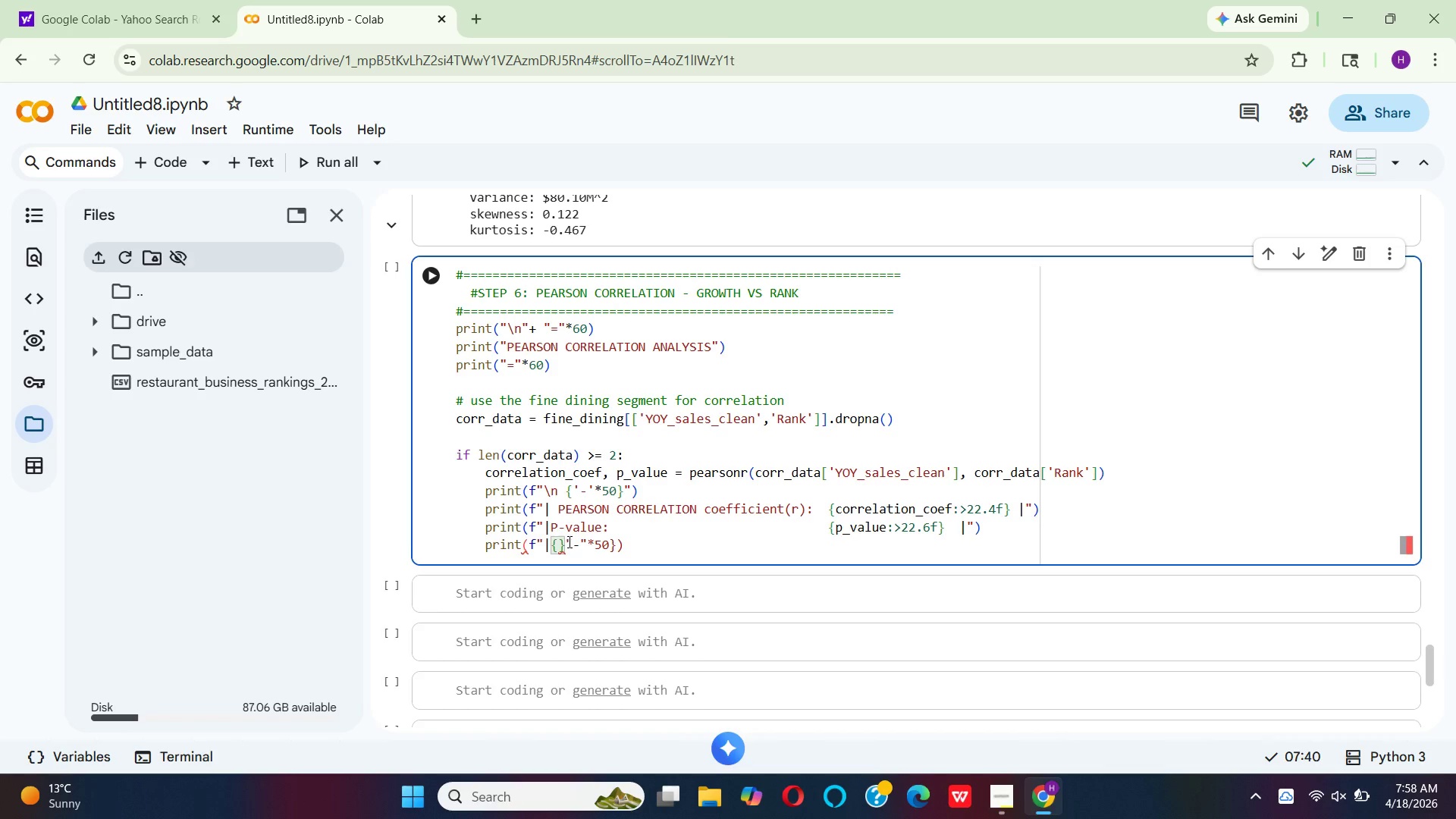 
left_click([562, 543])
 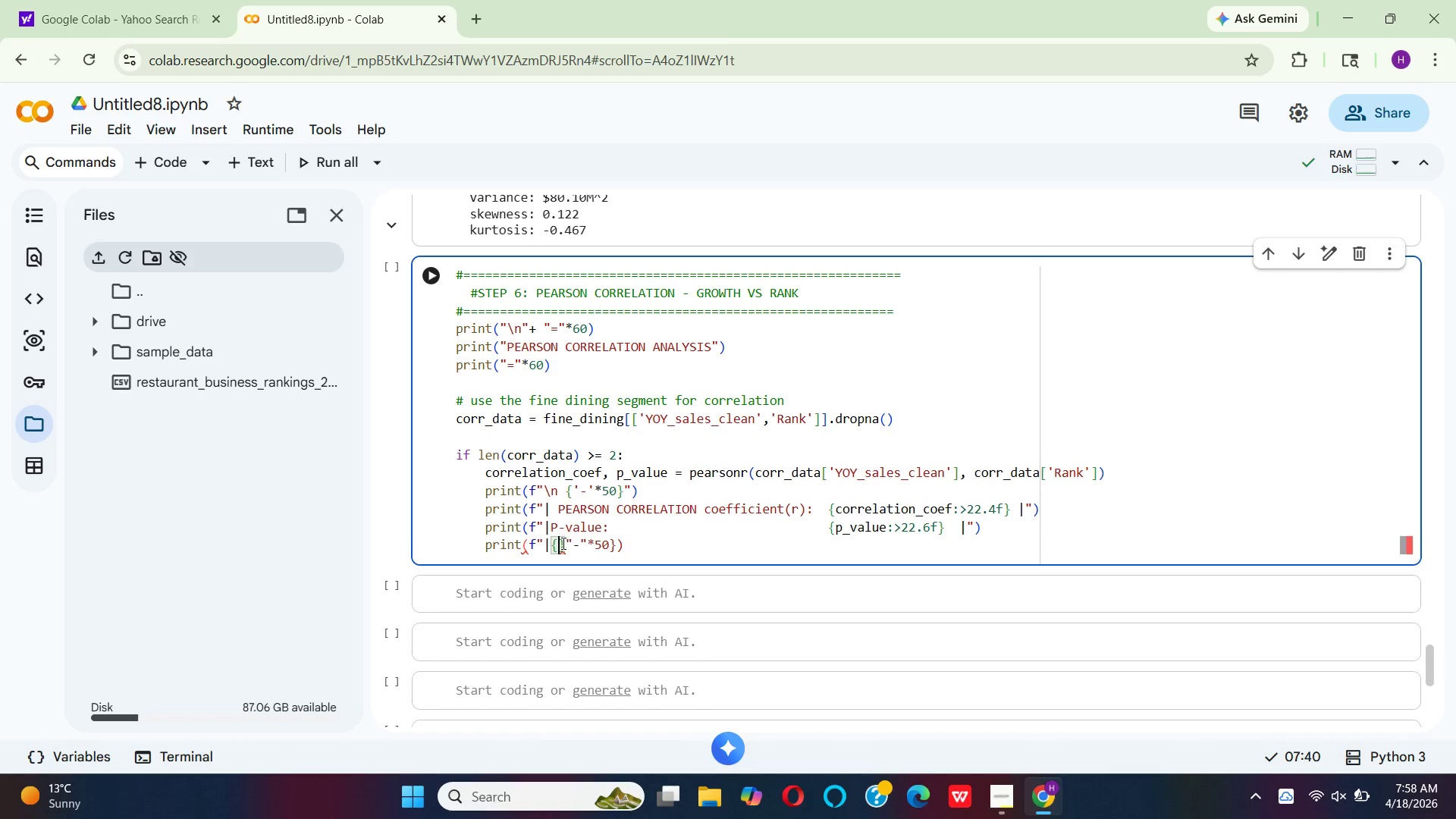 
key(Backspace)
 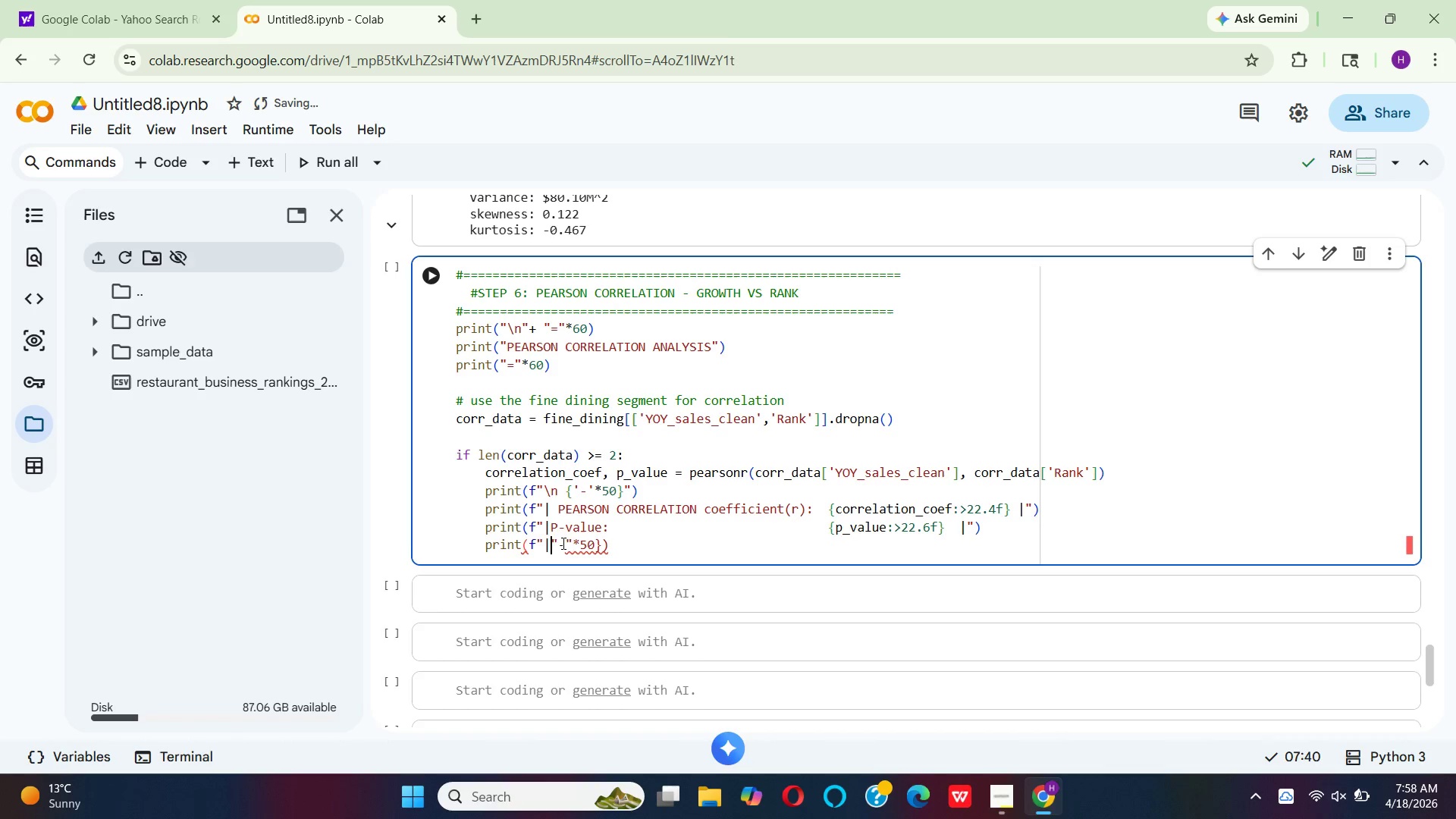 
key(Shift+BracketLeft)
 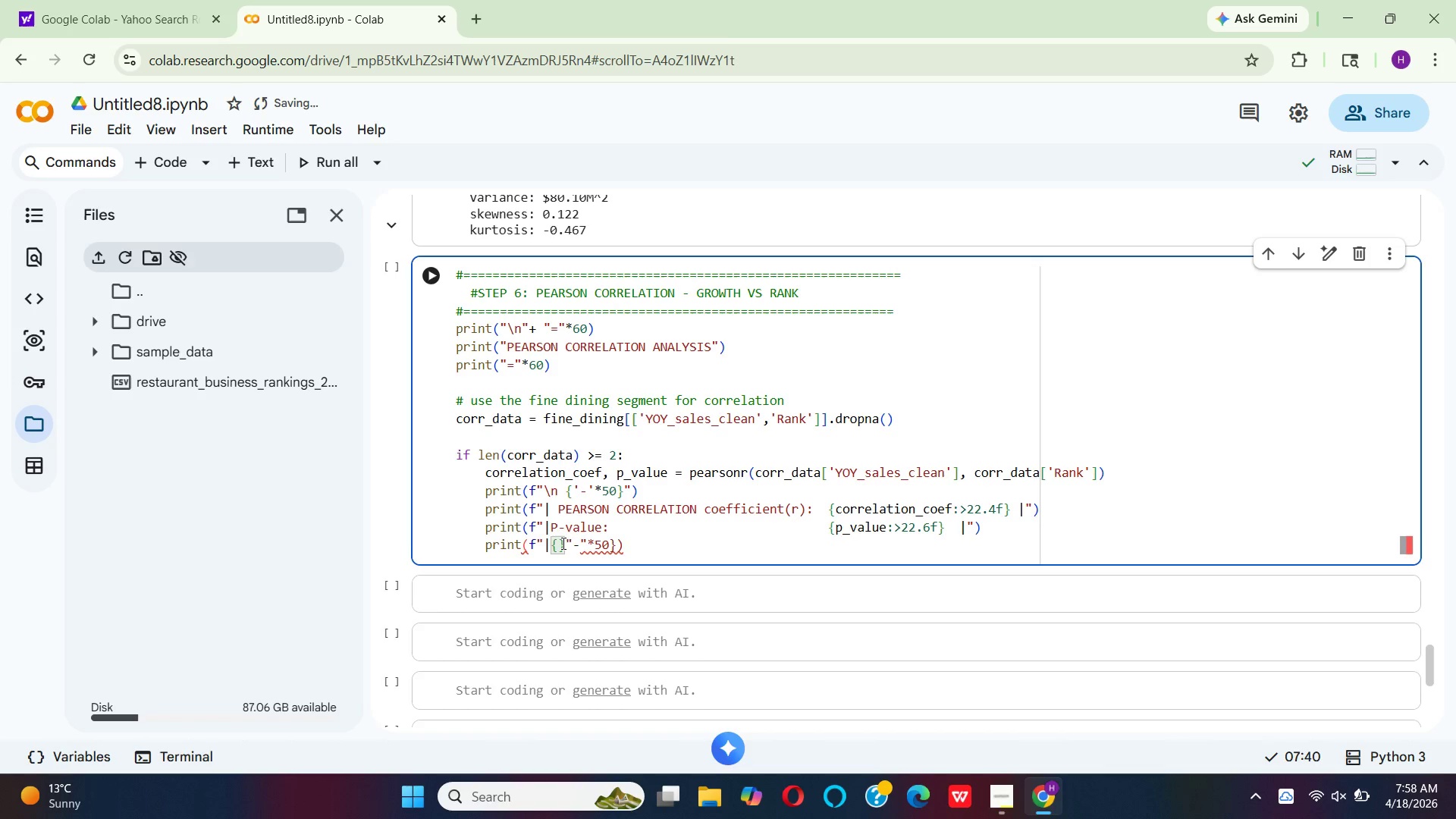 
key(ArrowRight)
 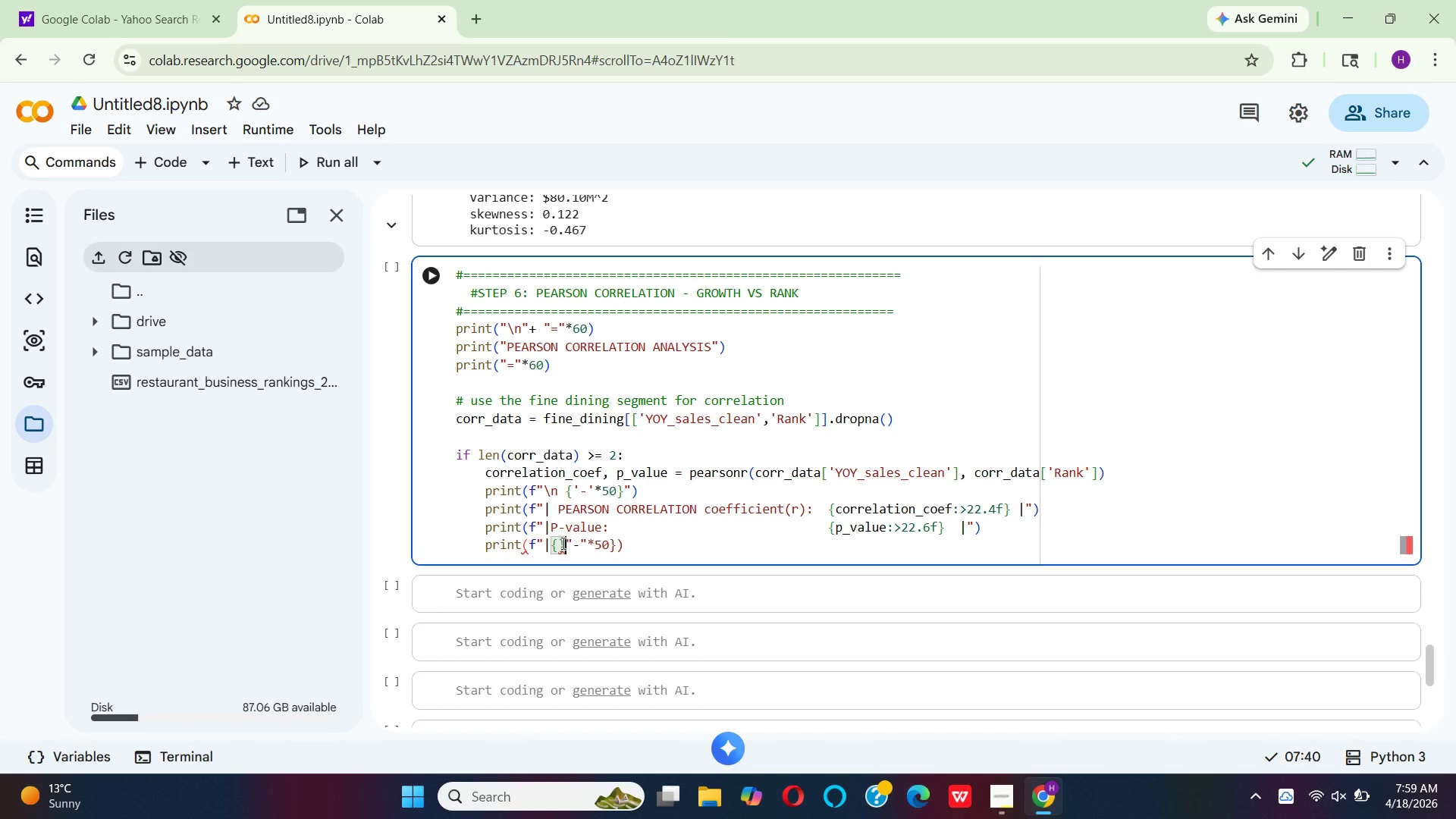 
key(Backspace)
 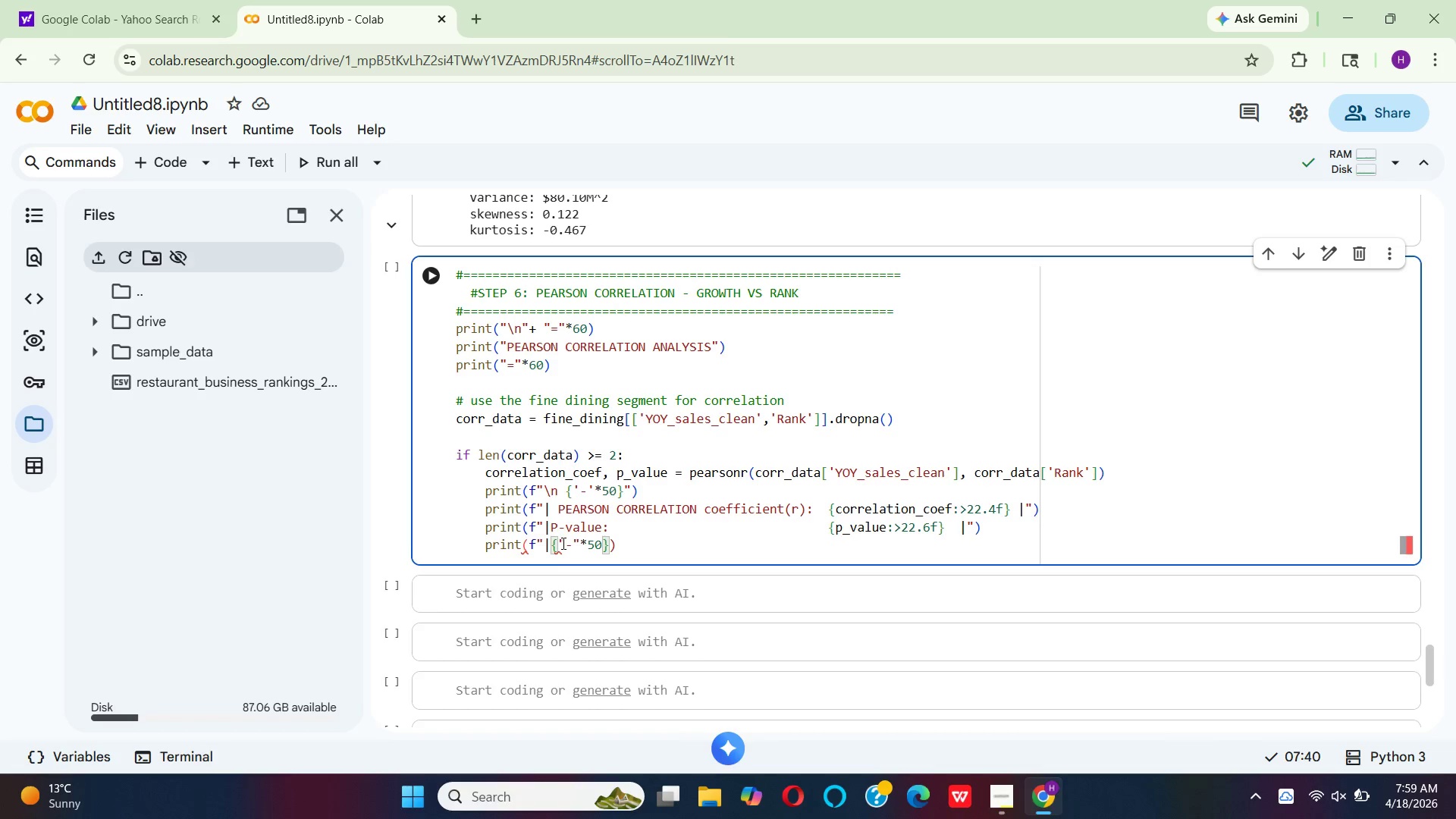 
left_click([635, 542])
 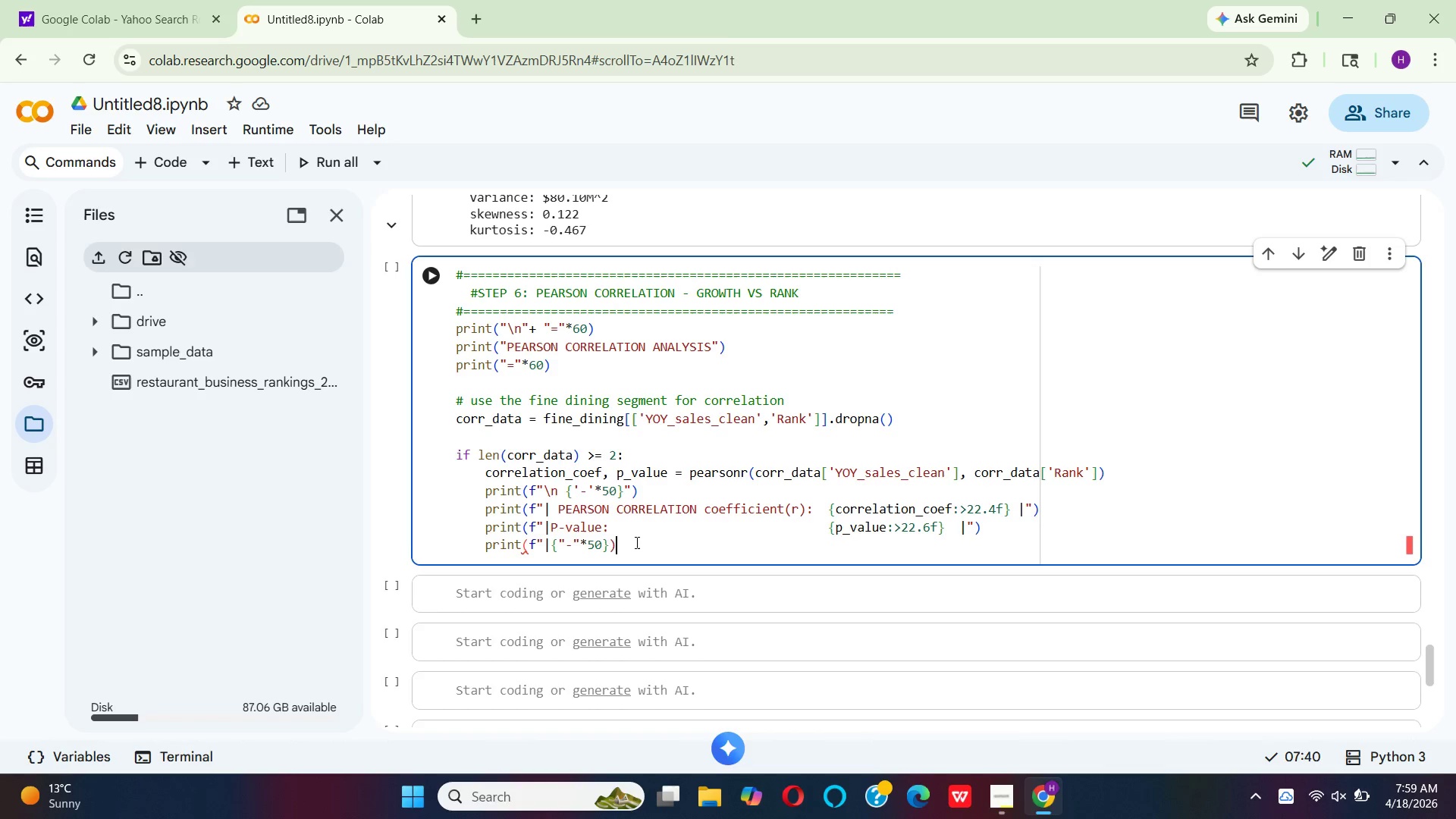 
wait(7.22)
 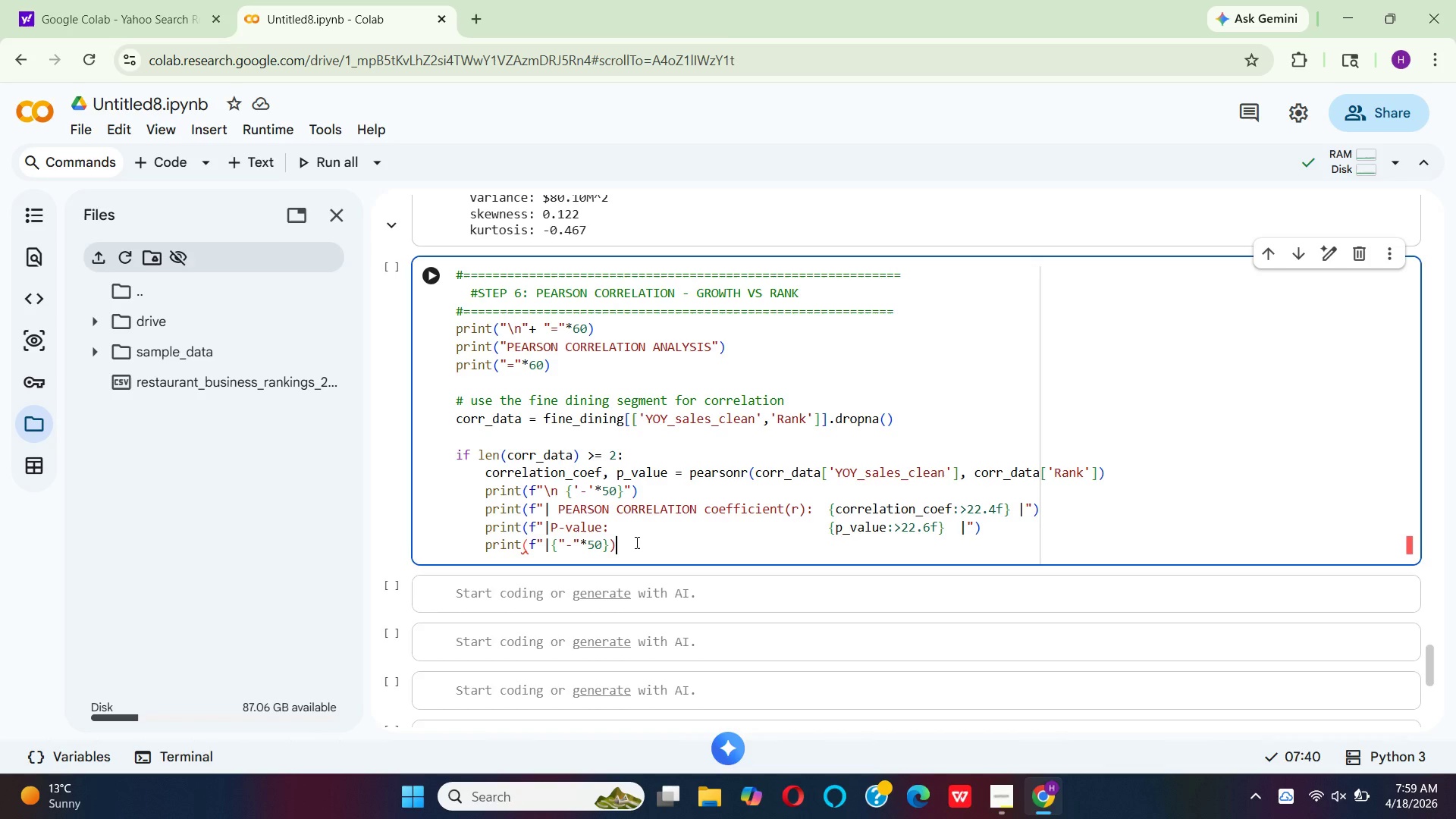 
key(ArrowLeft)
 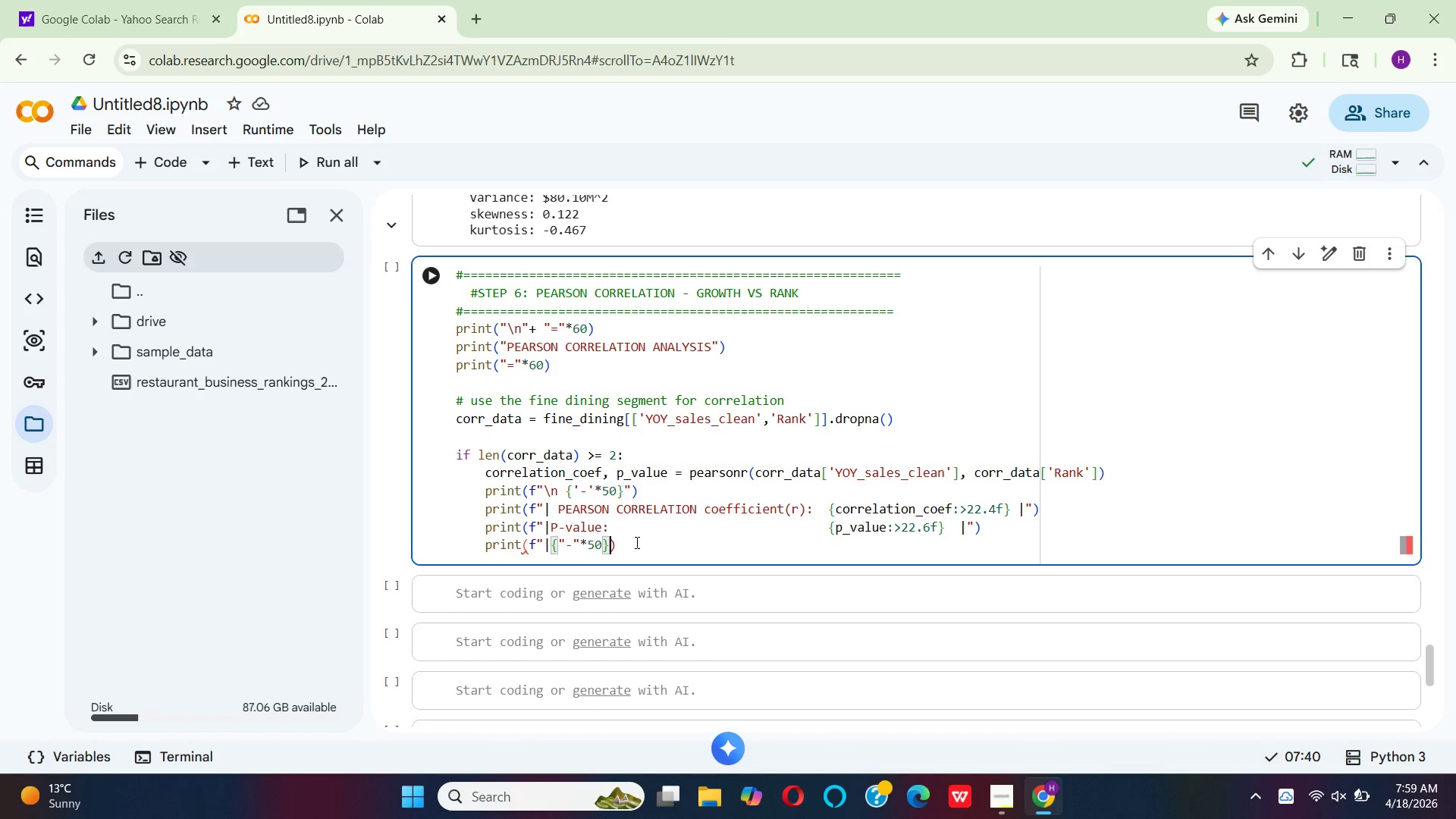 
key(Shift+Quote)
 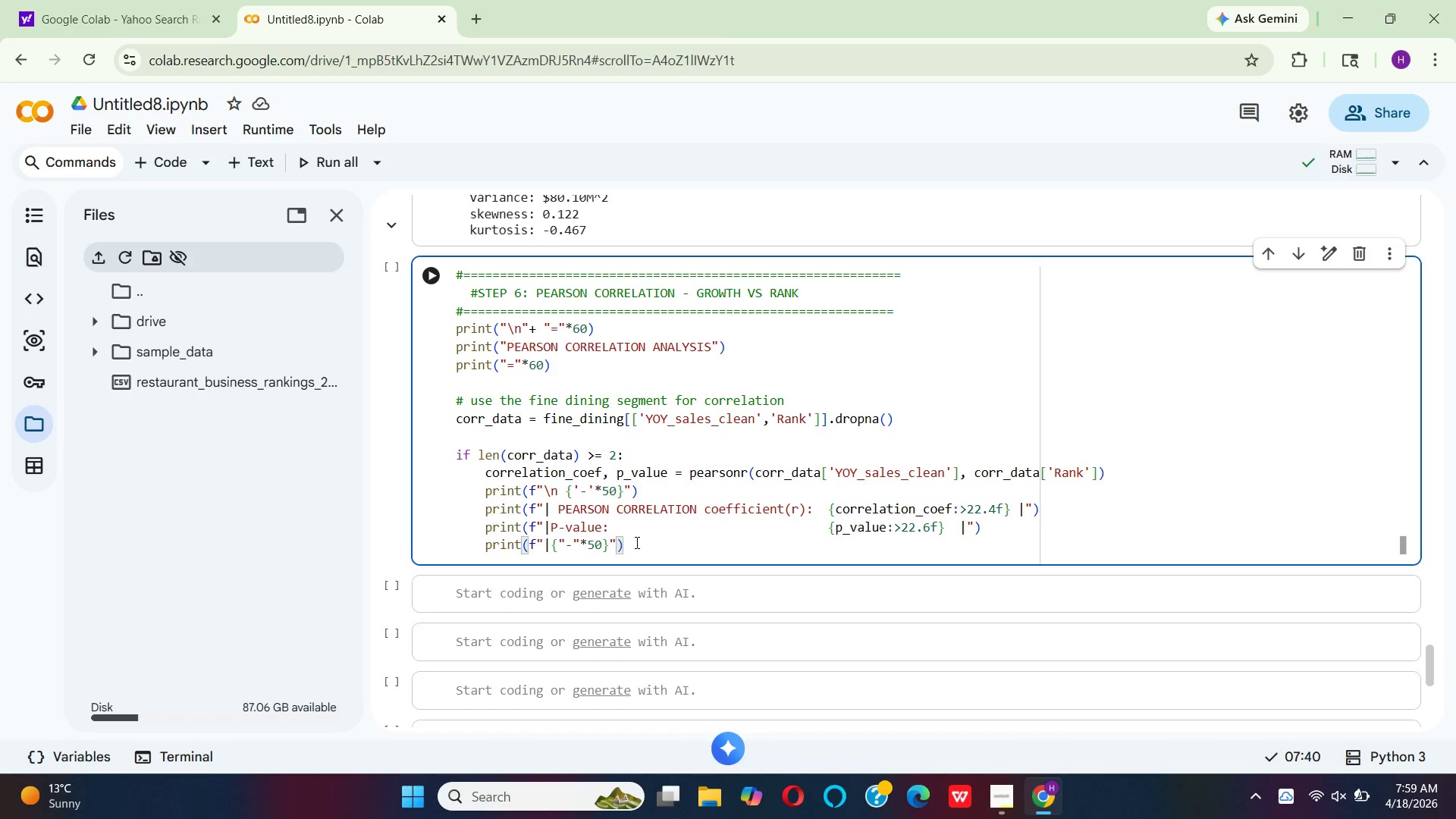 
hold_key(key=ArrowRight, duration=0.34)
 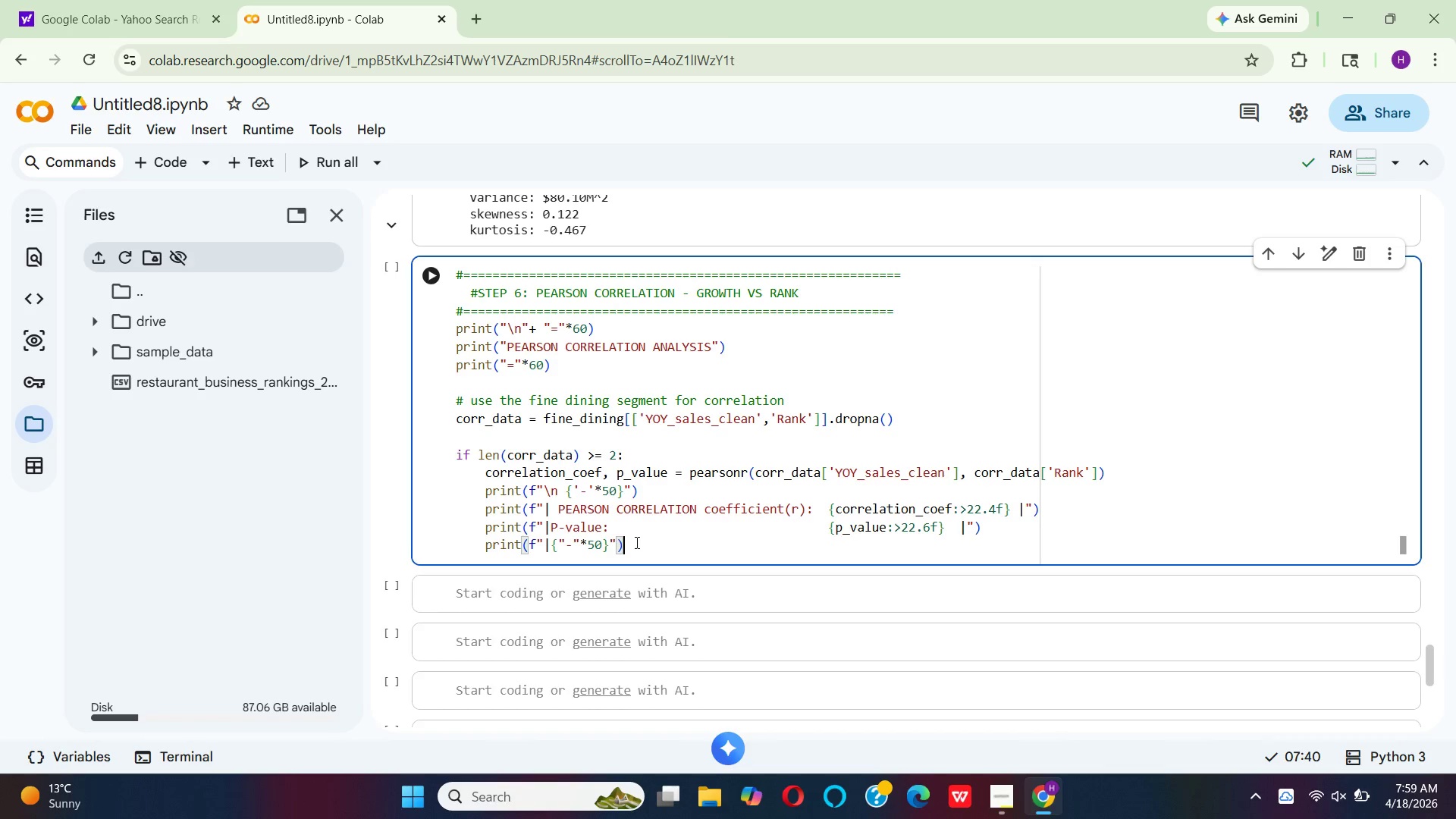 
key(Enter)
 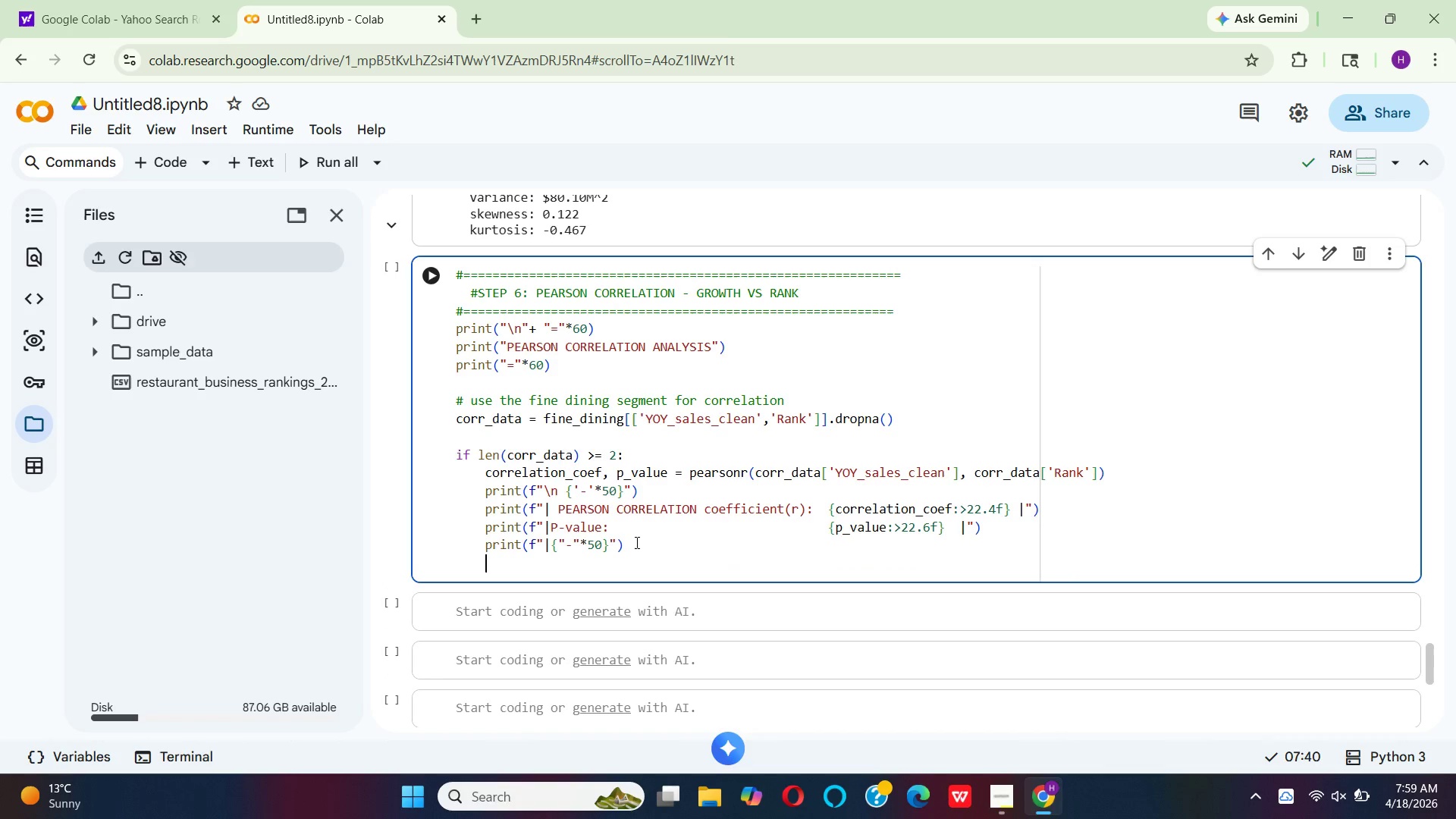 
key(Enter)
 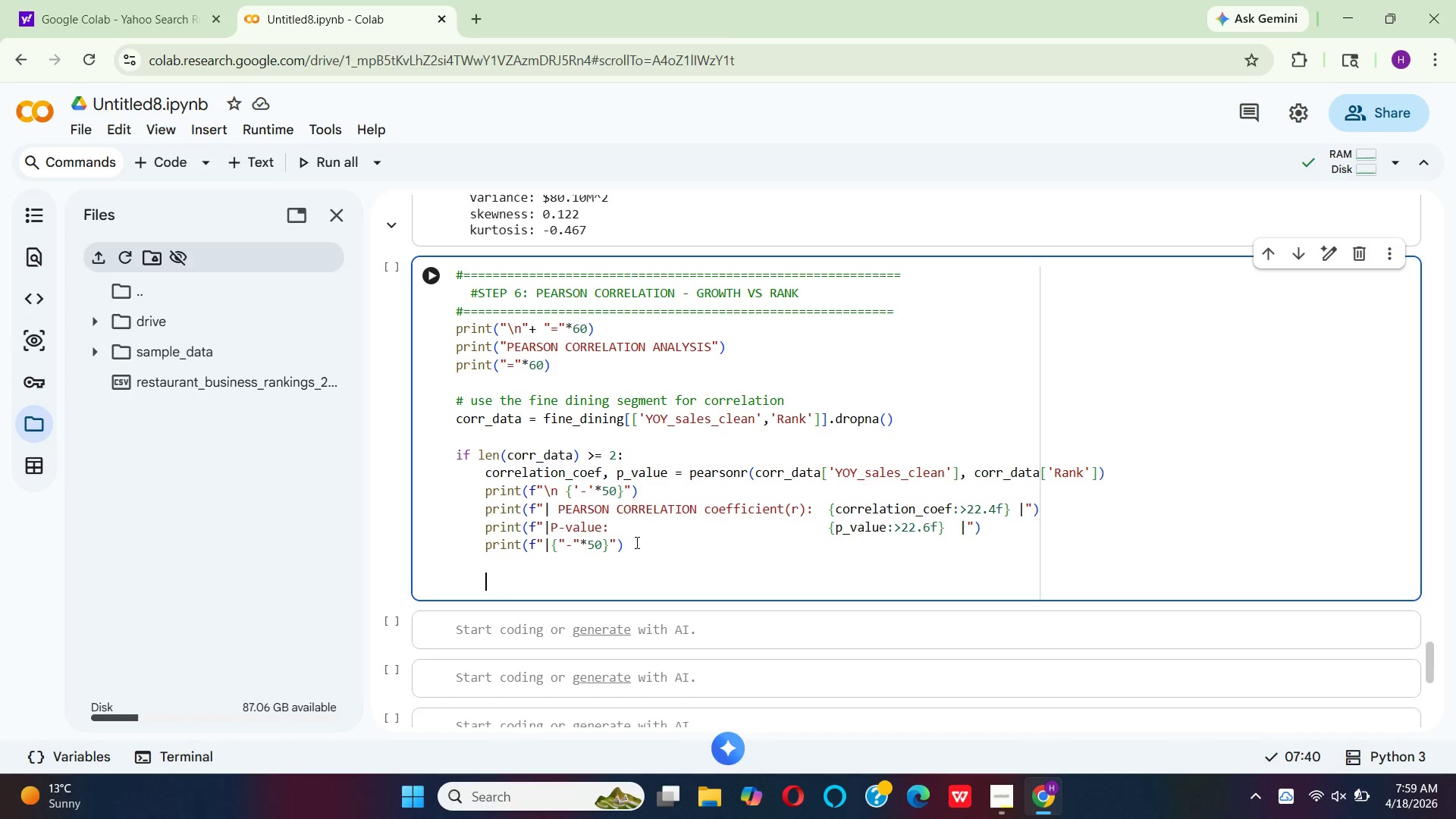 
key(Shift+ShiftLeft)
 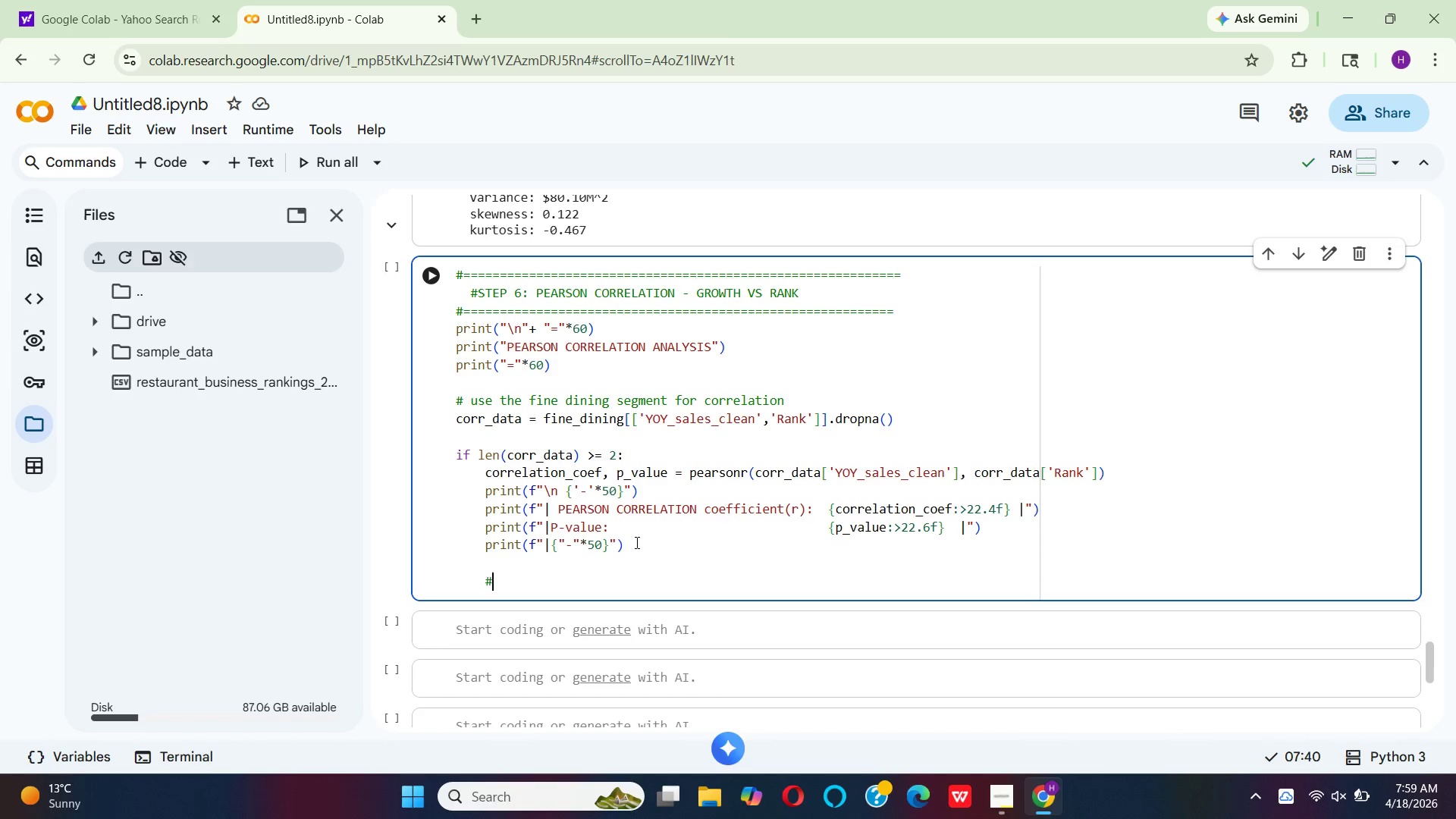 
key(Shift+3)
 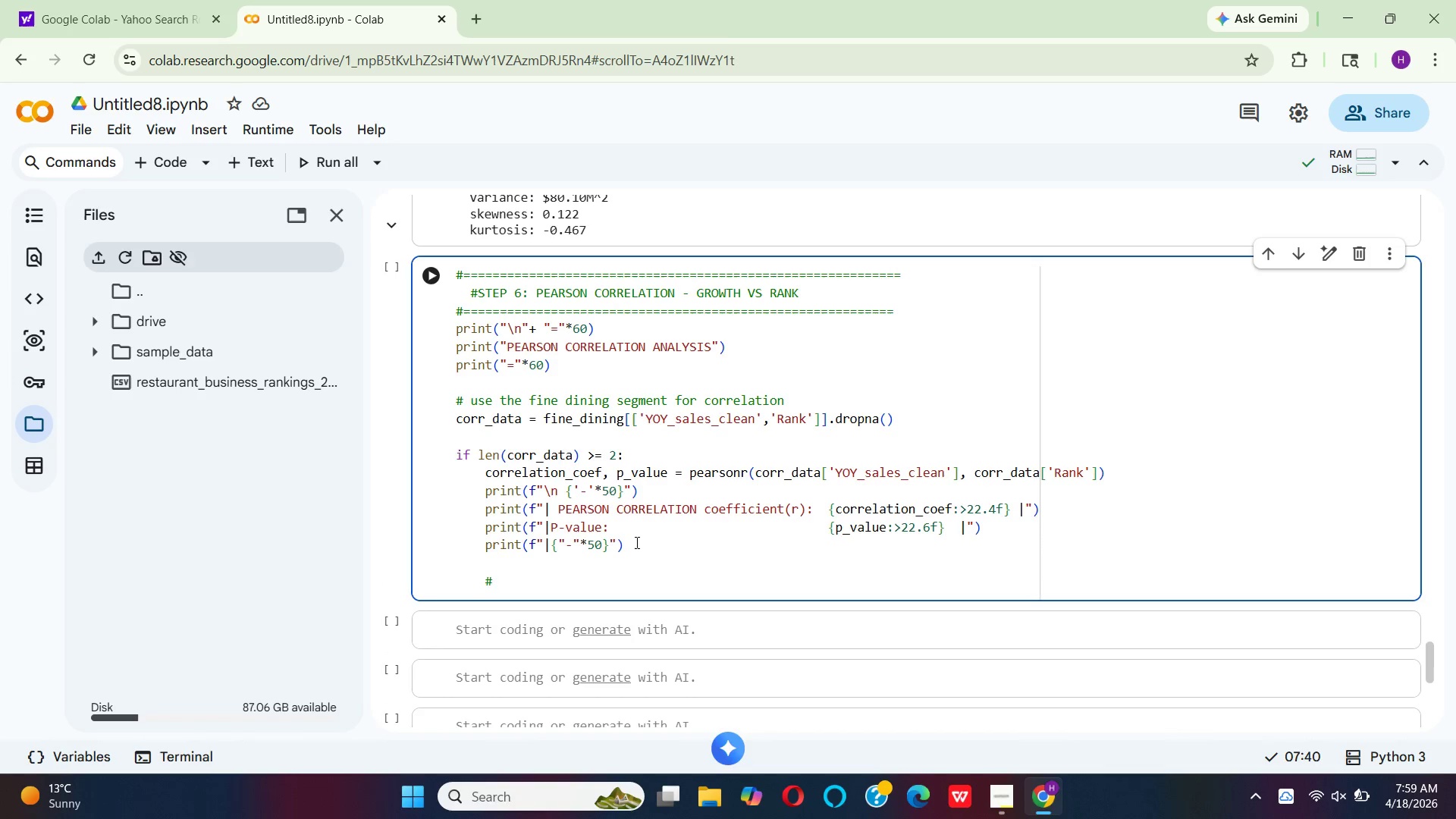 
key(Space)
 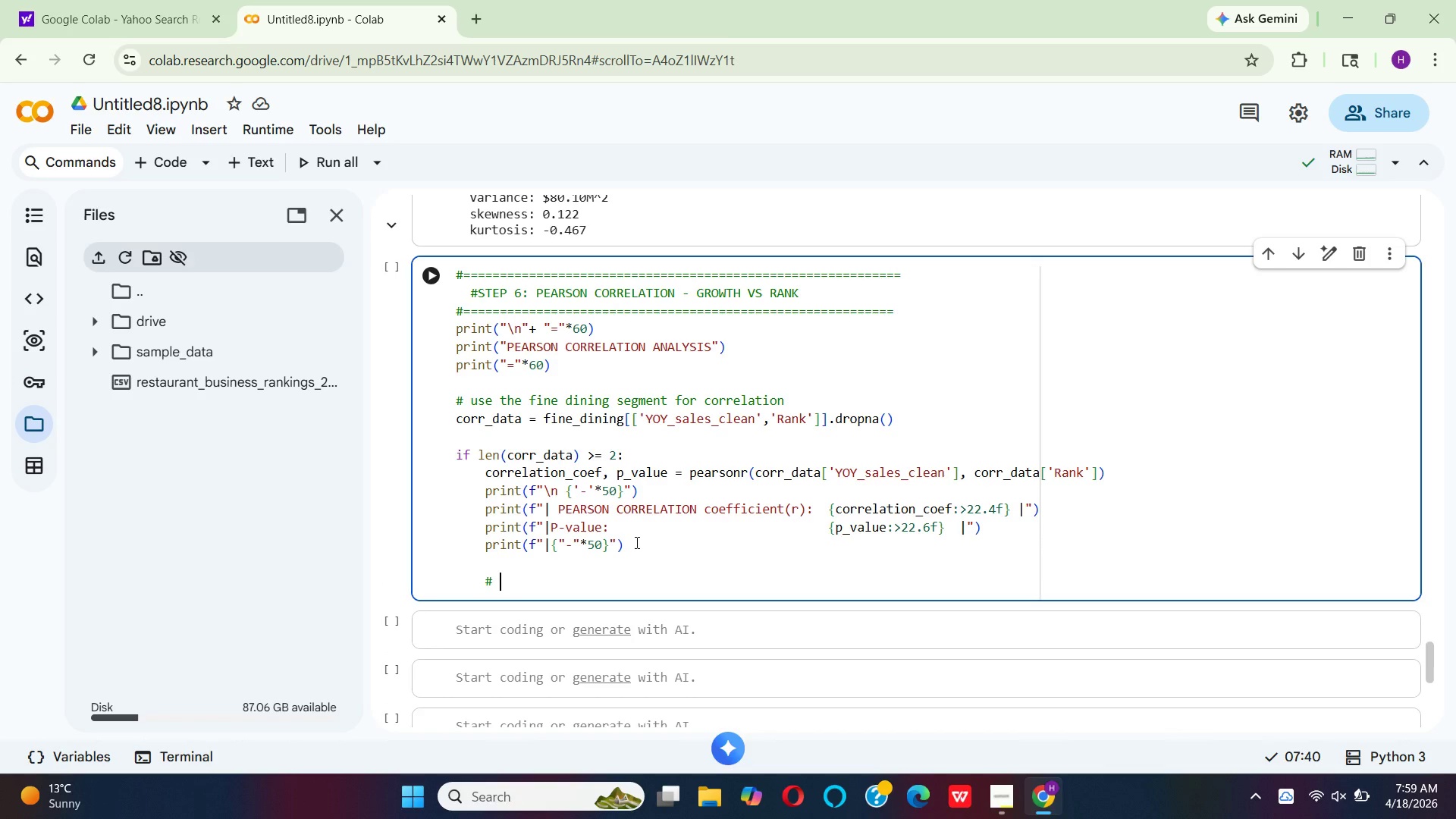 
key(CapsLock)
 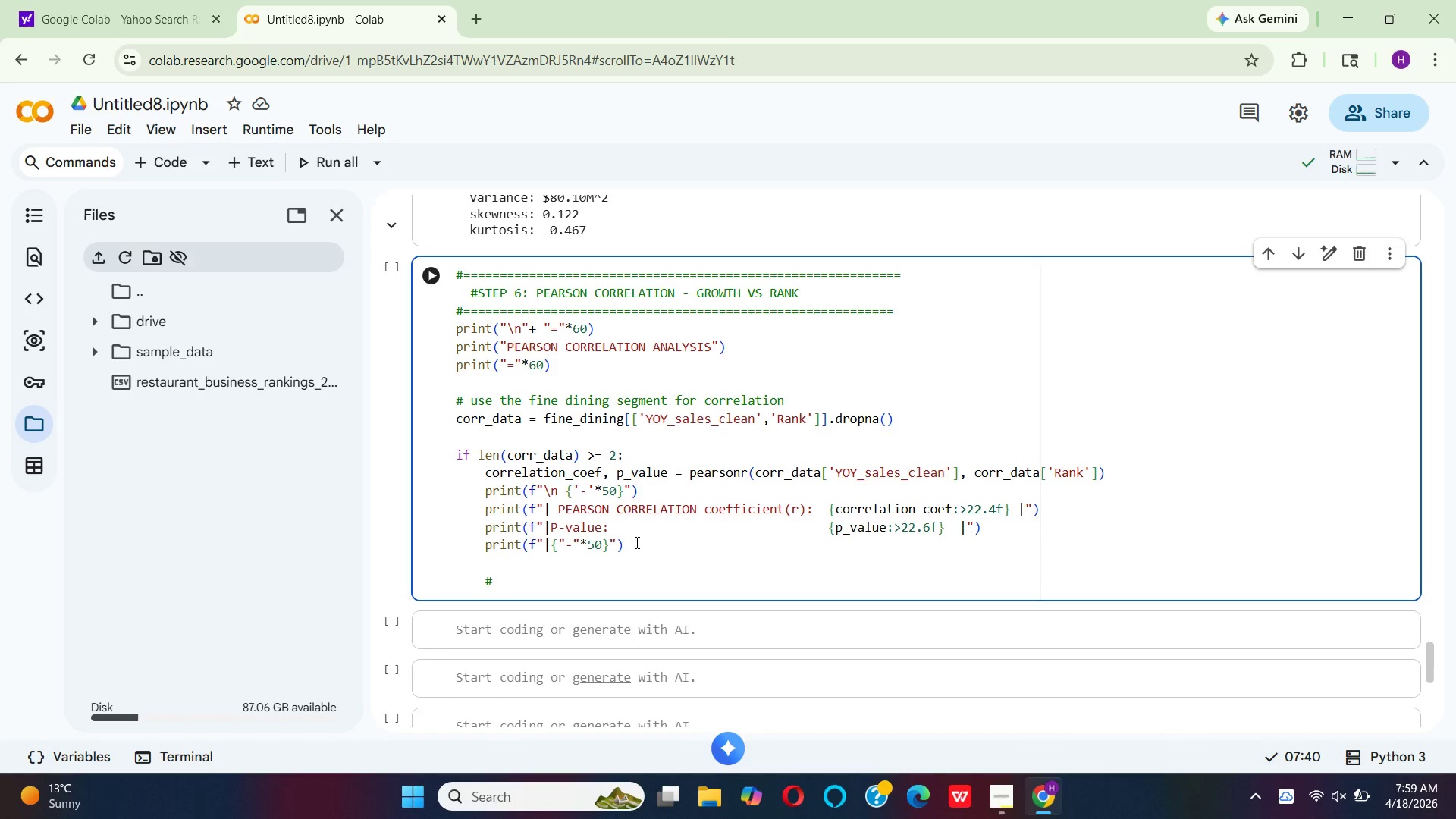 
key(I)
 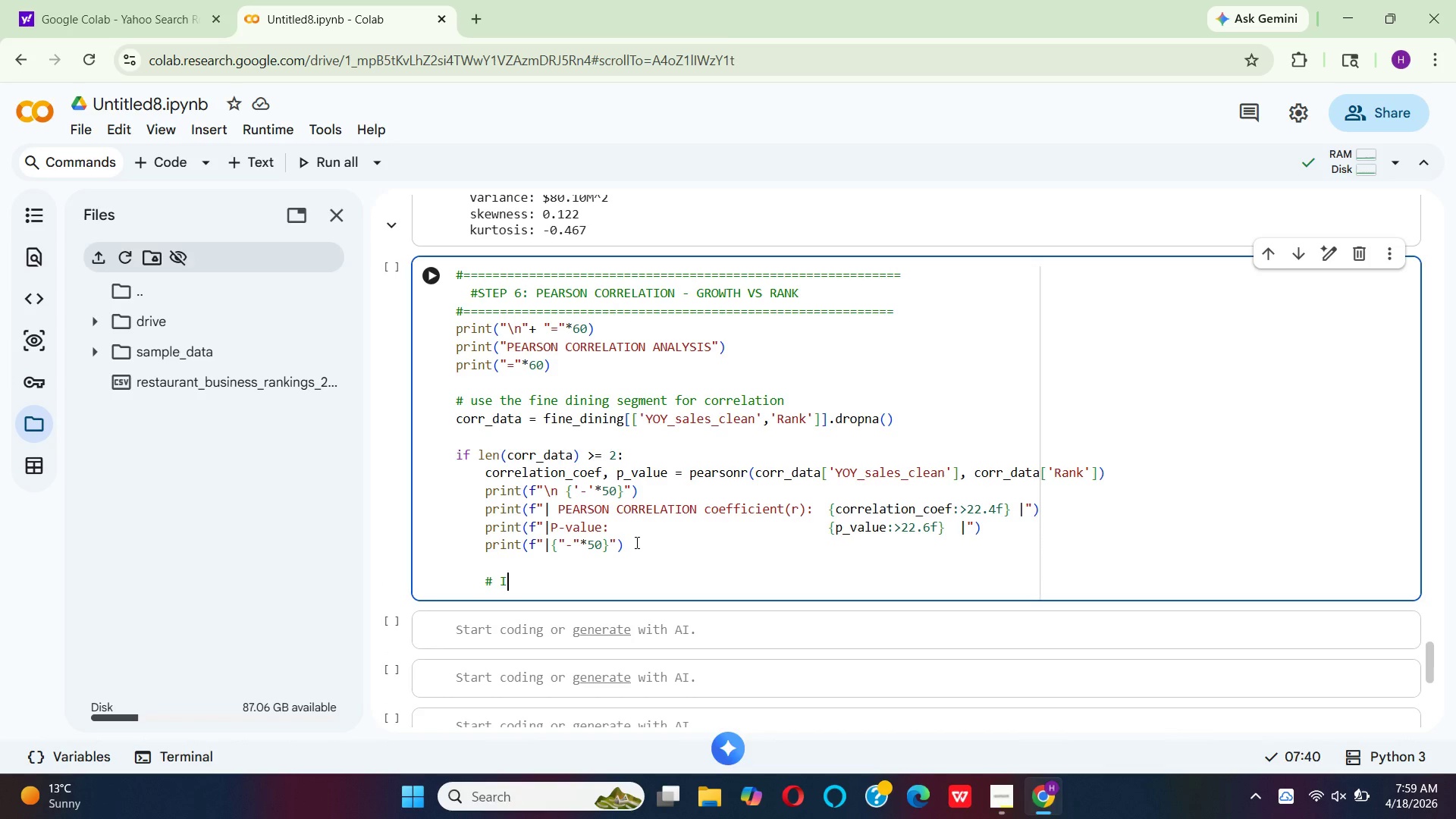 
key(CapsLock)
 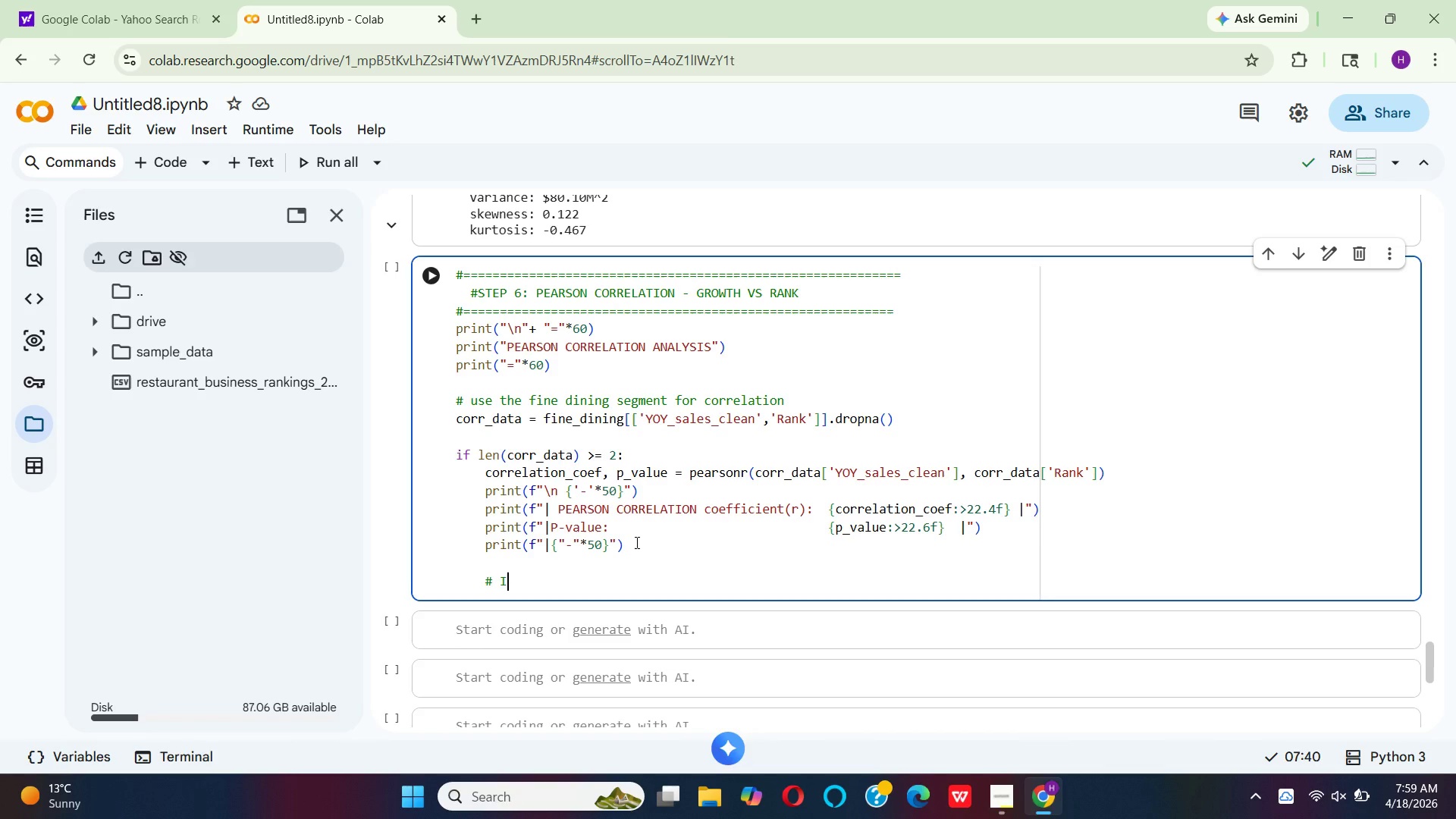 
key(N)
 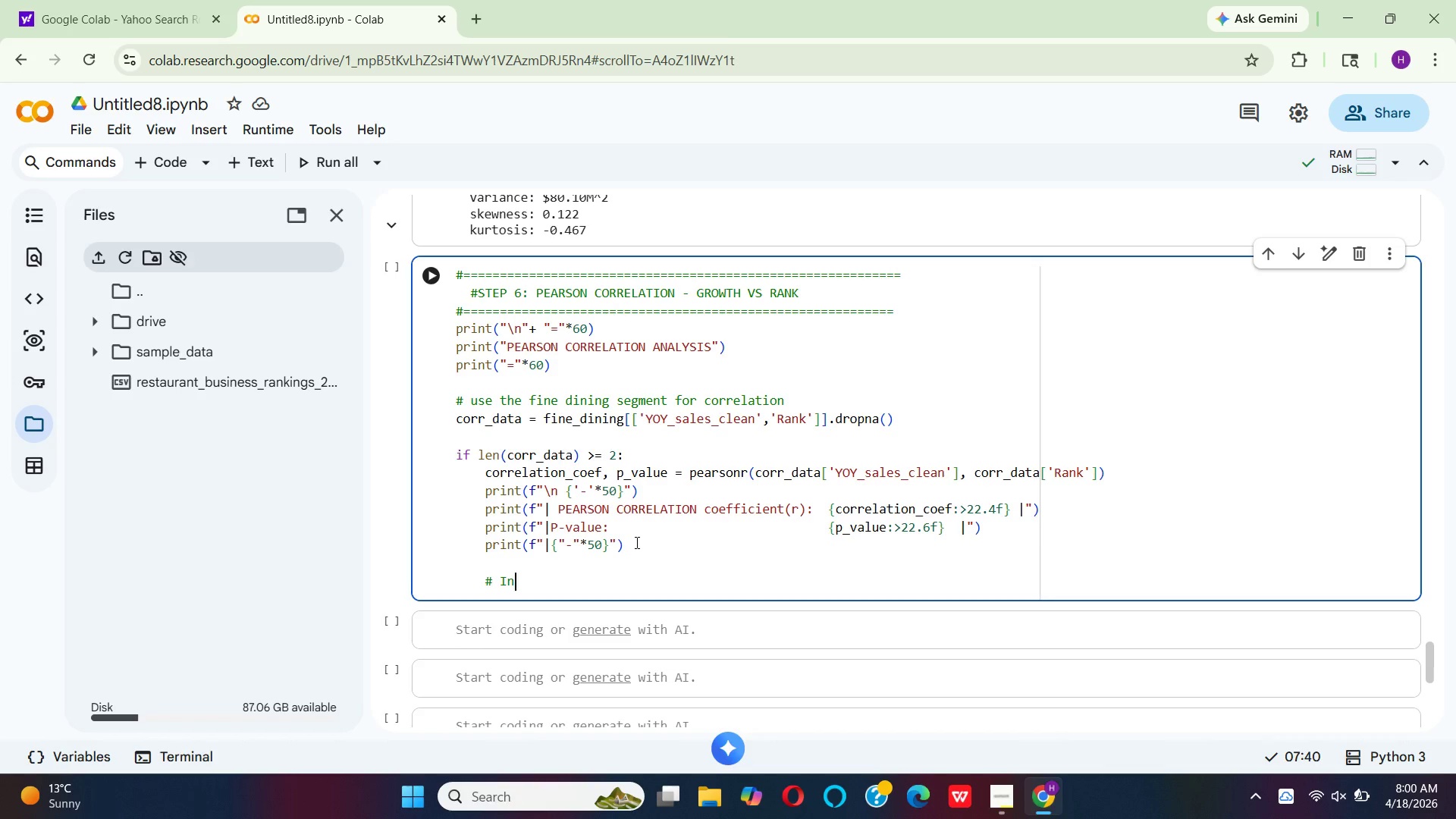 
wait(39.95)
 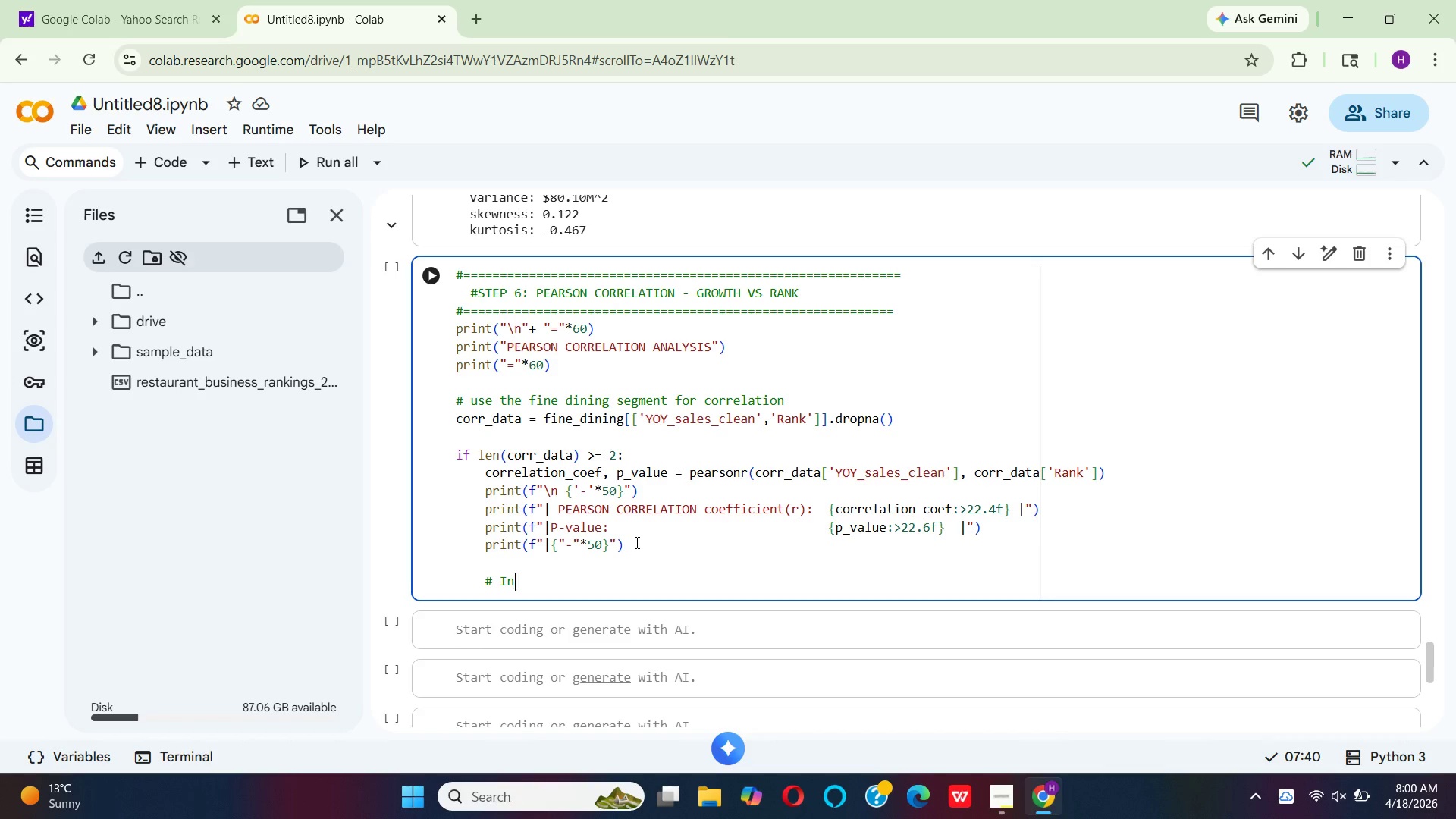 
key(Space)
 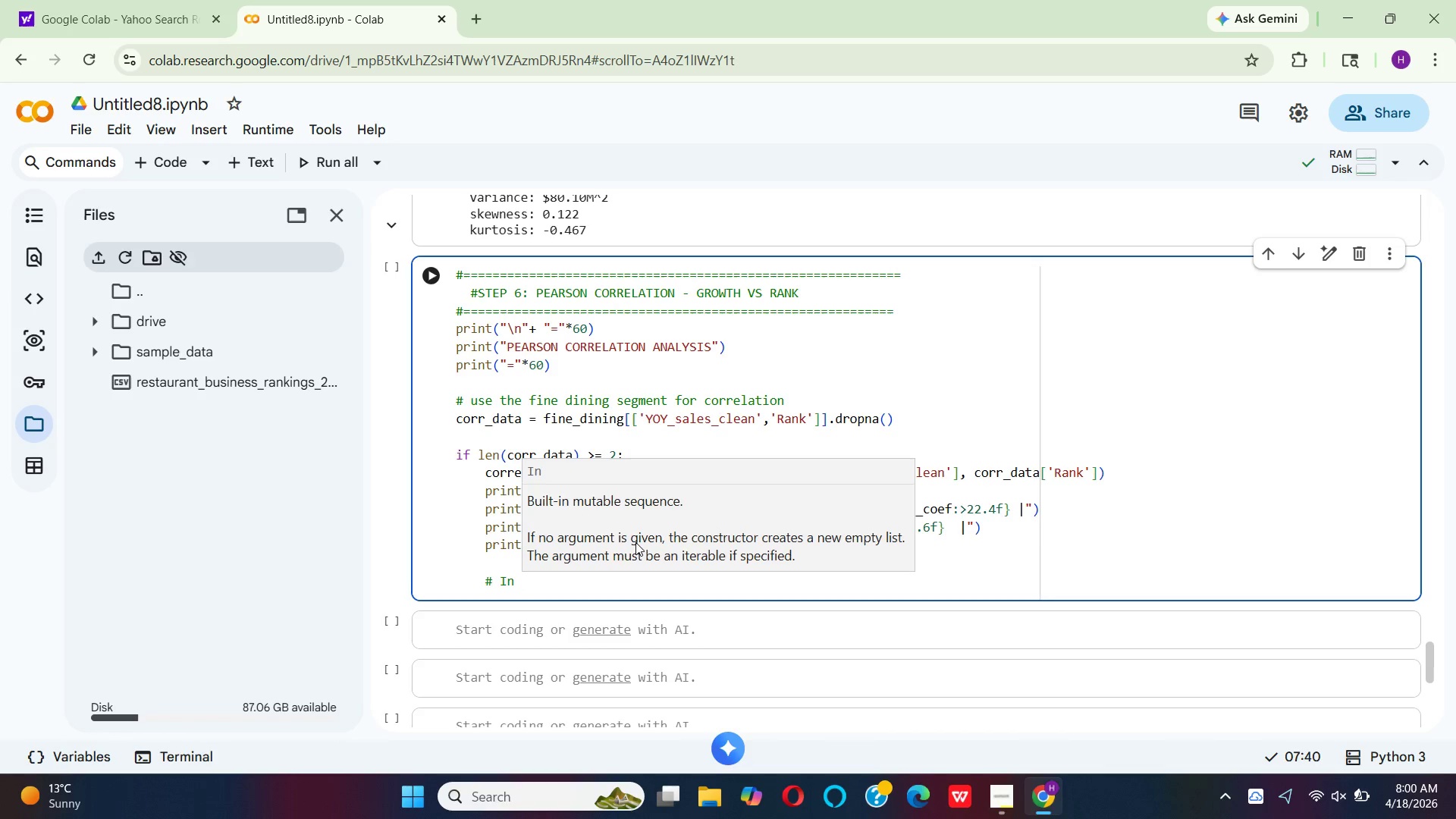 
key(4)
 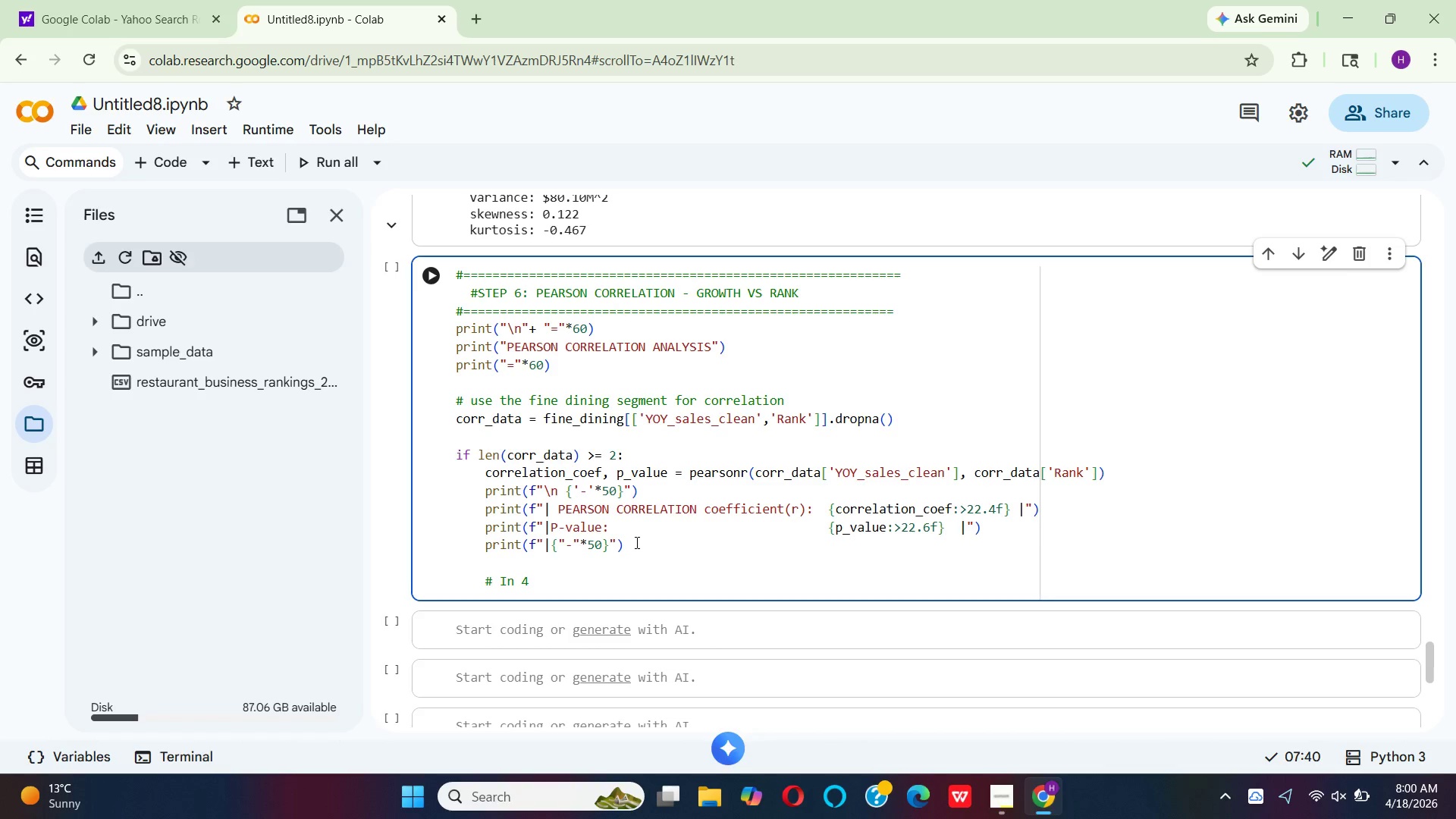 
key(Backspace)
 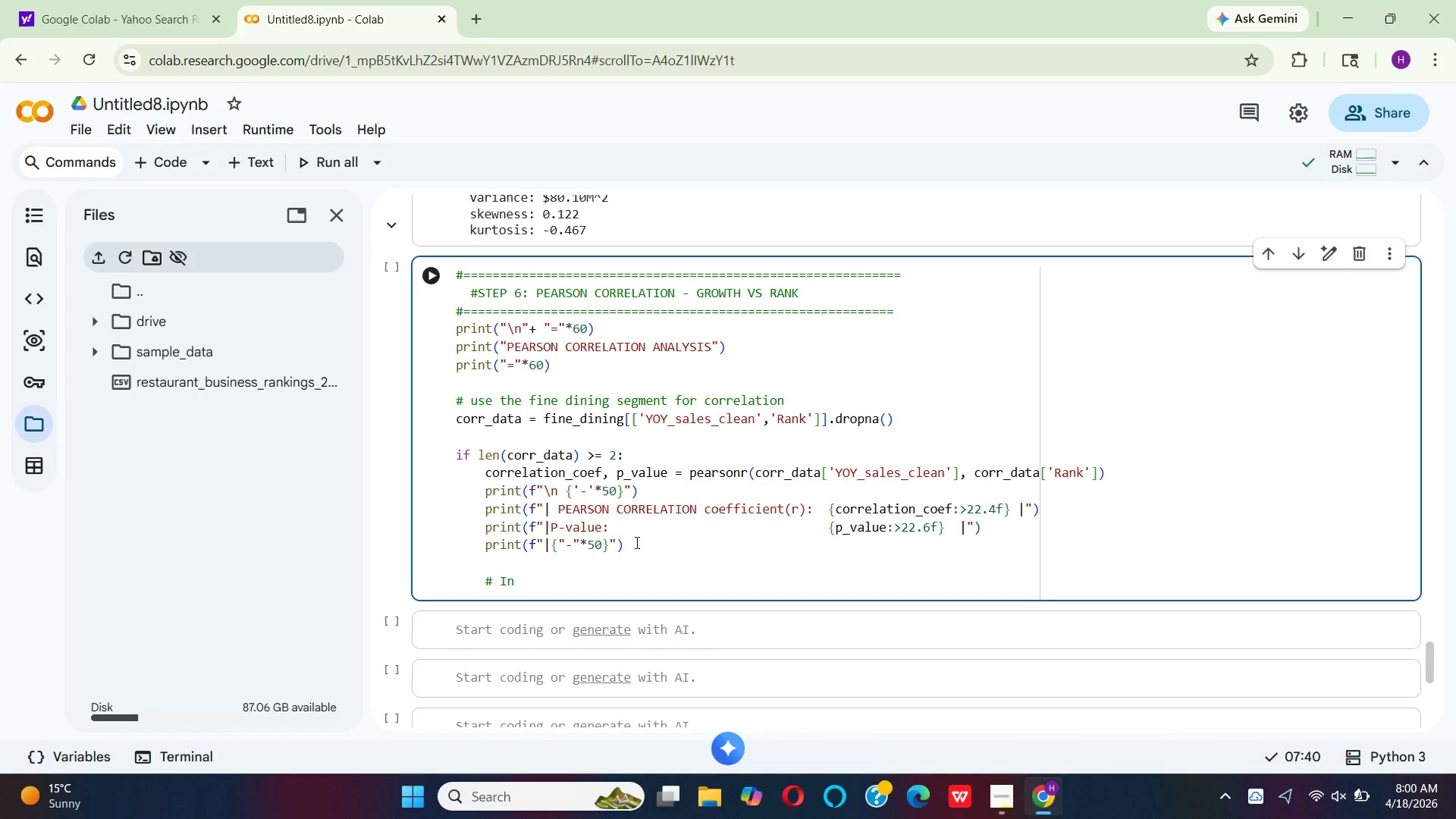 
wait(7.61)
 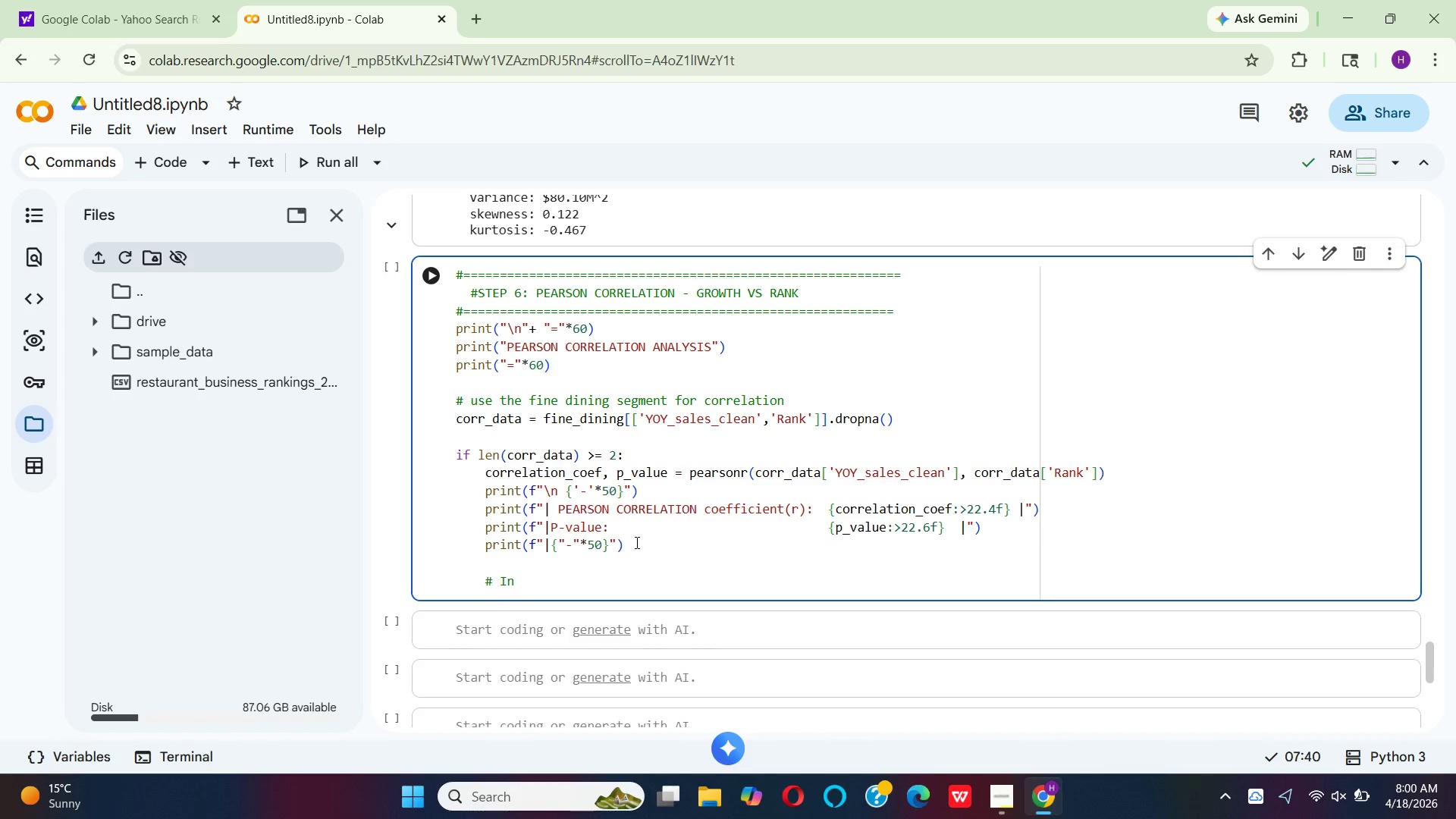 
key(ArrowLeft)
 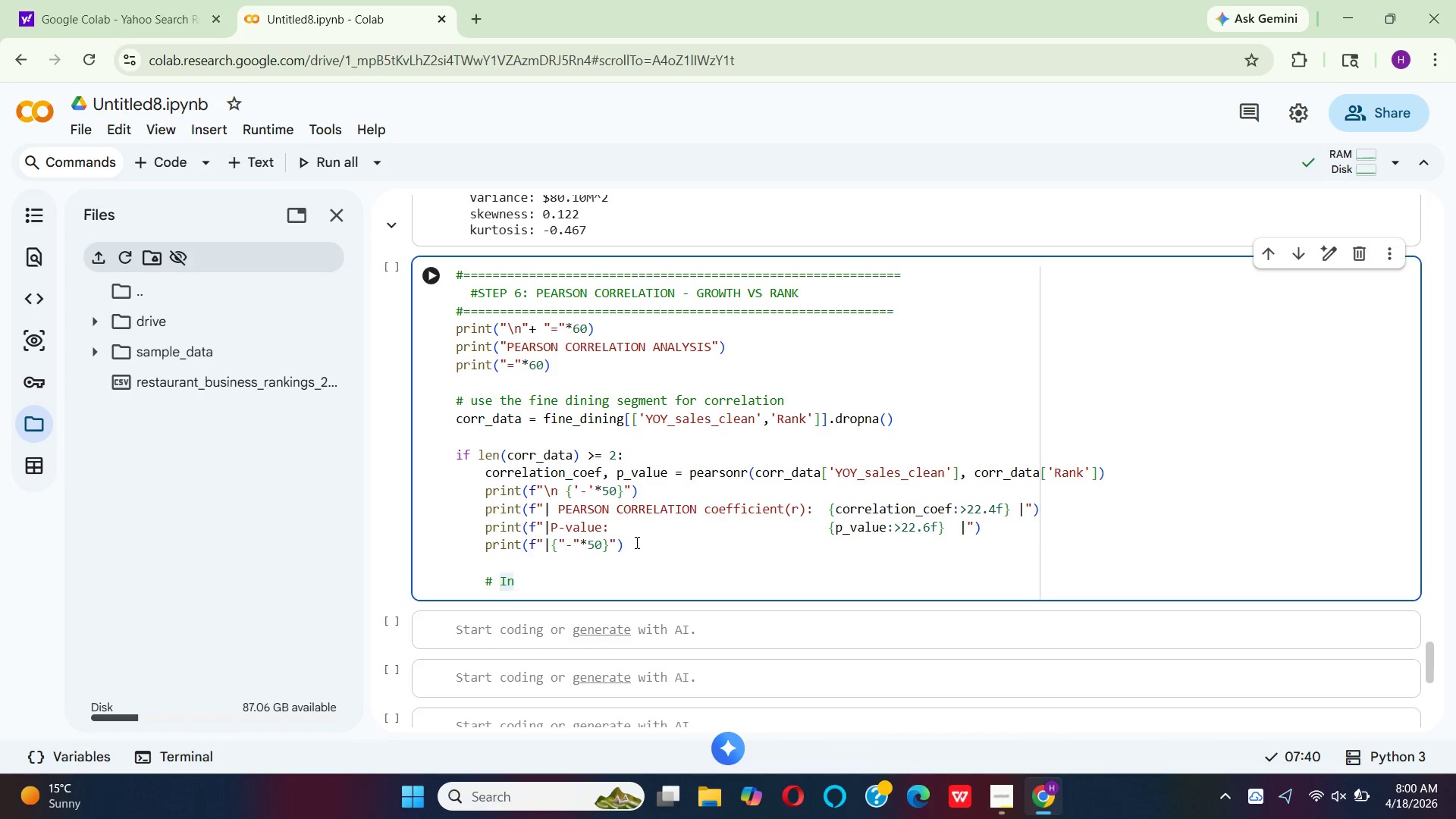 
type(te)
 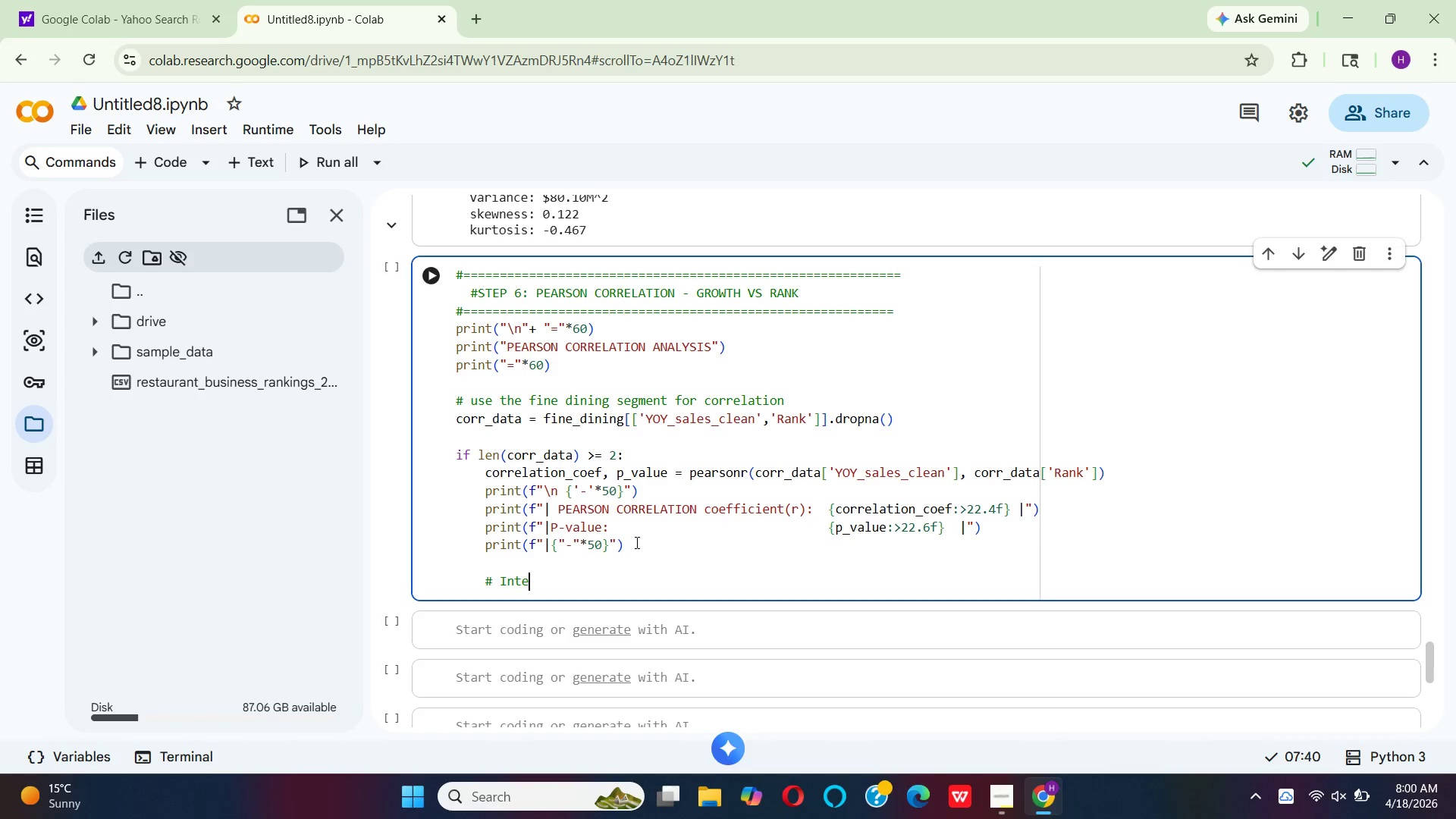 
type(rpretation)
 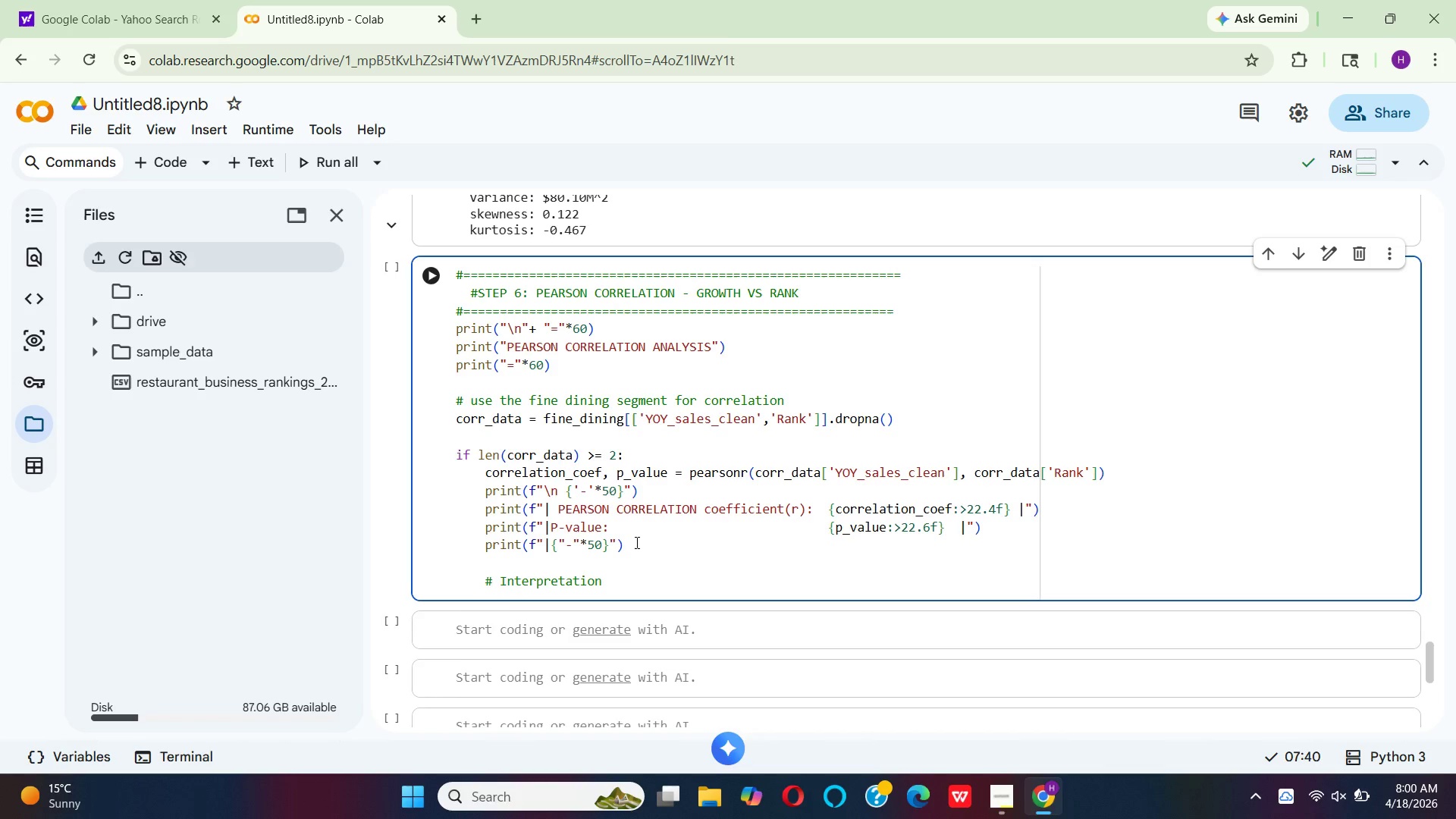 
key(Enter)
 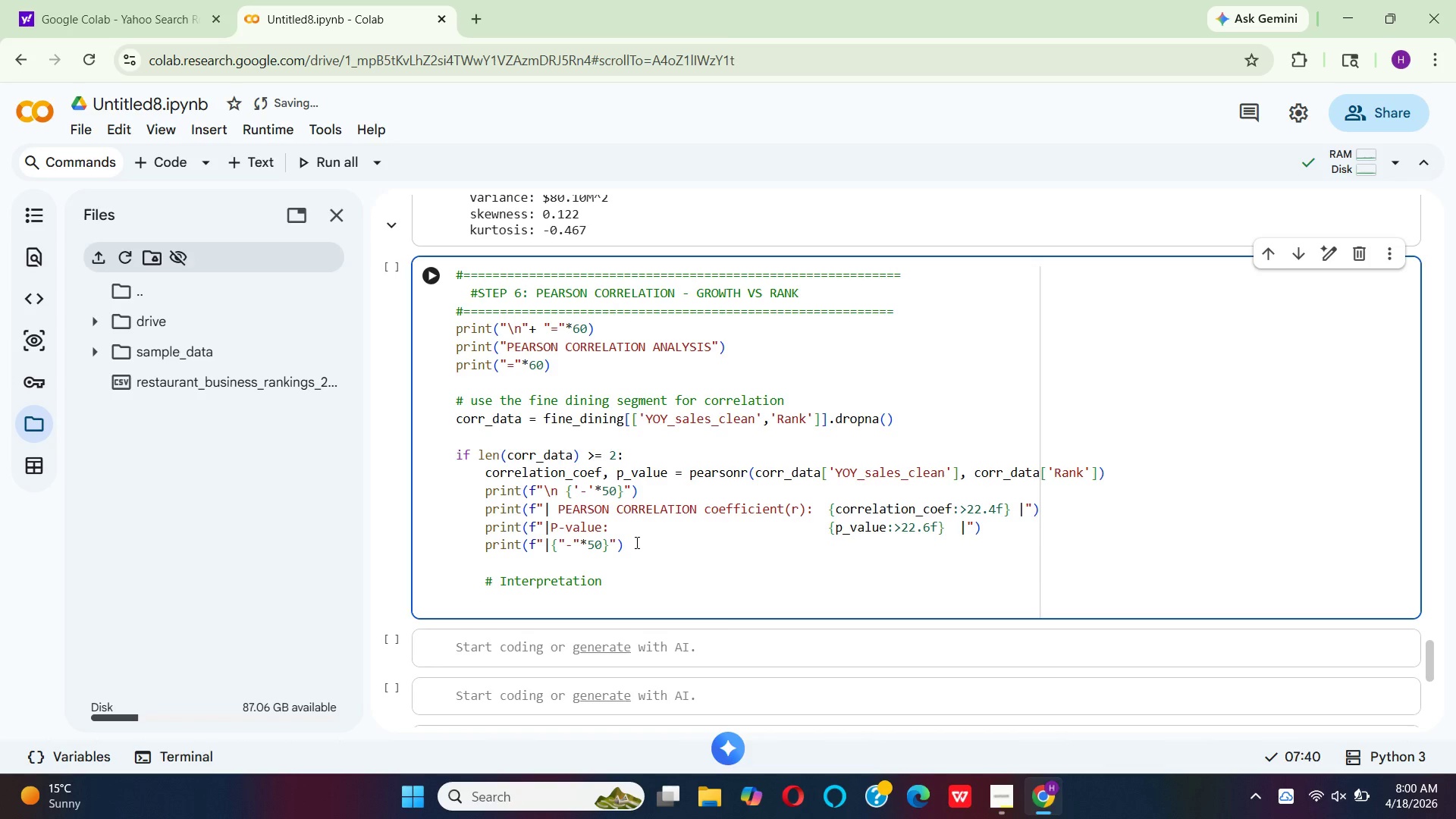 
type(print)
 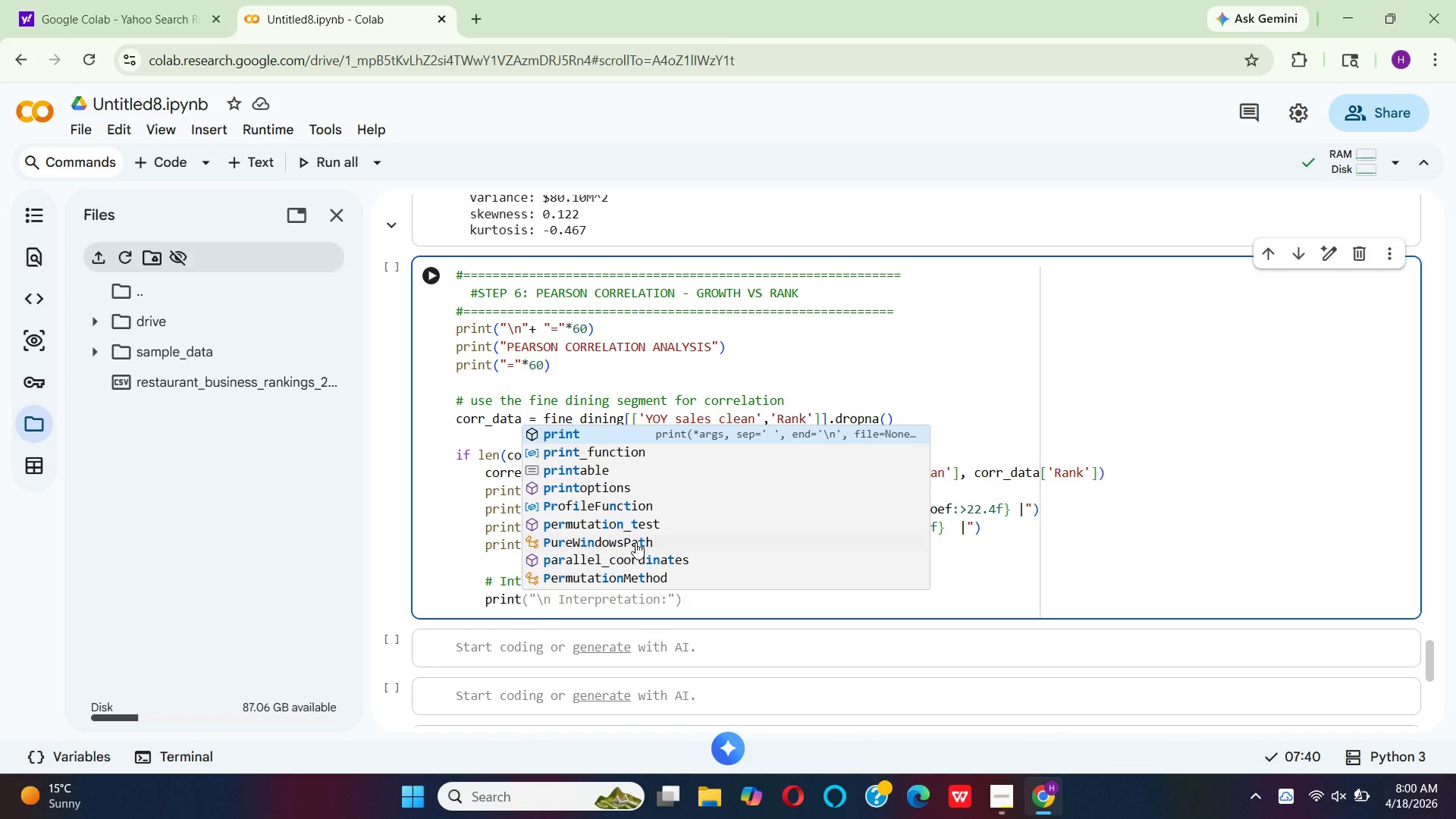 
key(Shift+9)
 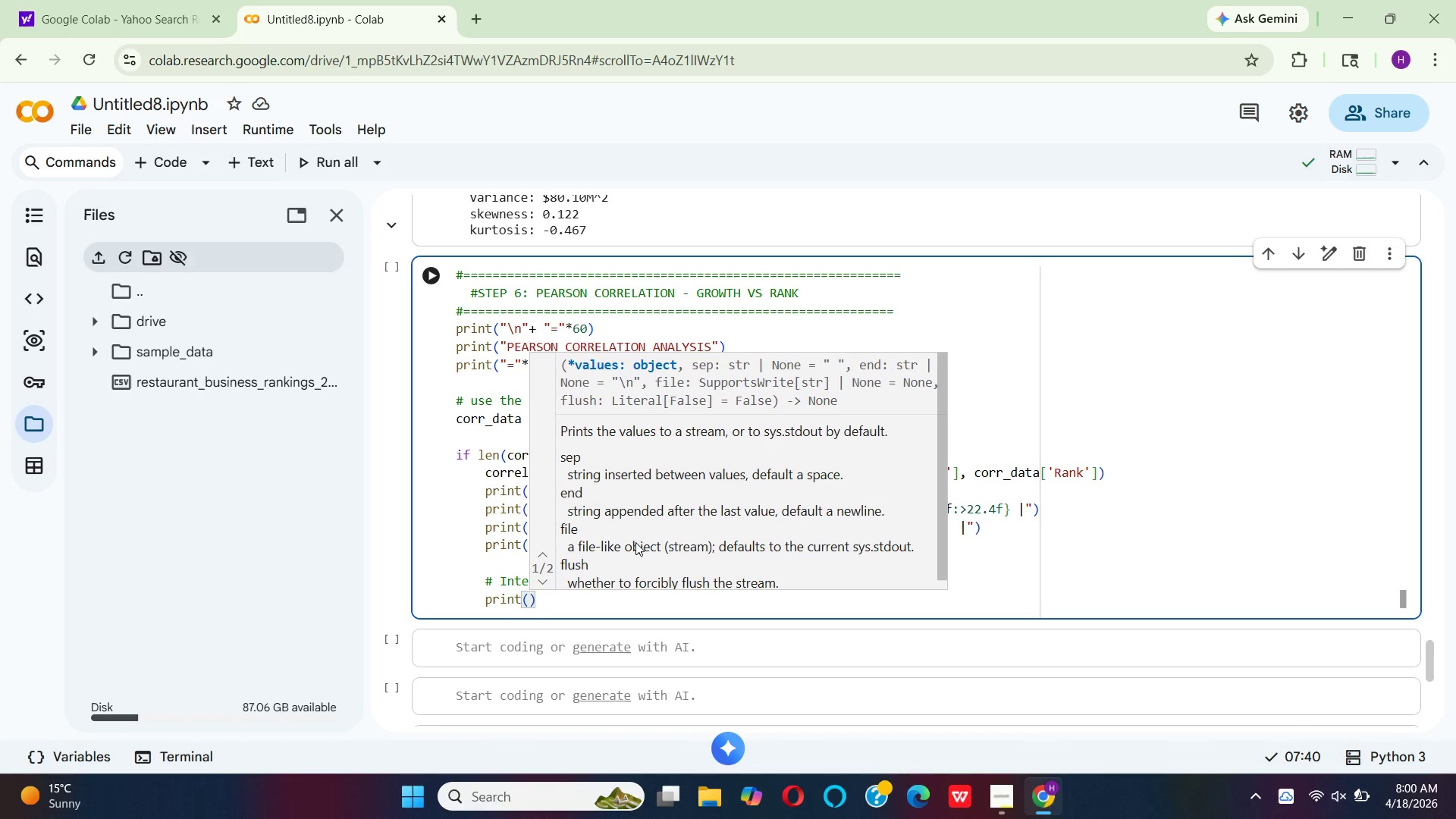 
type(f"\n Inter)
 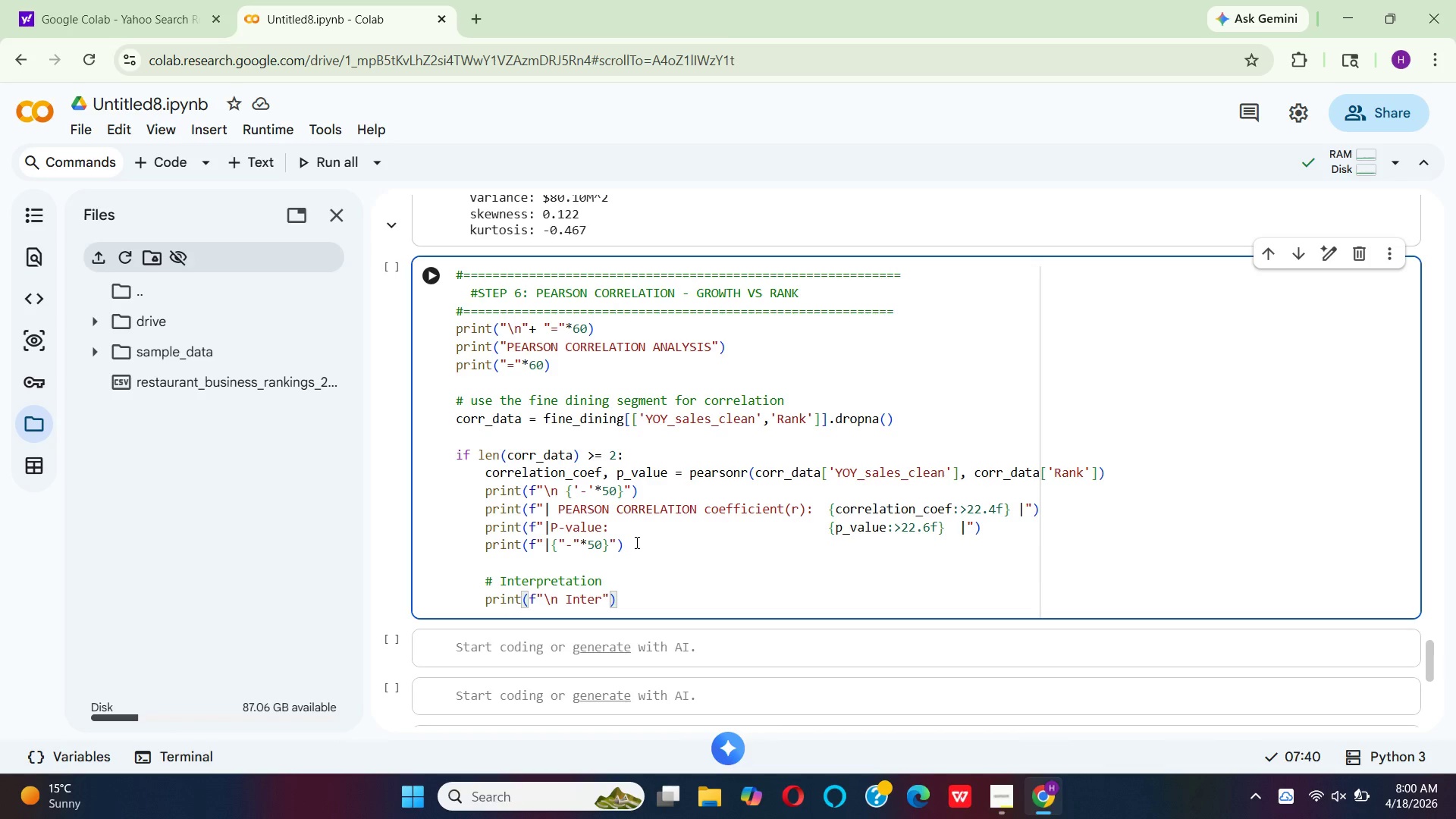 
wait(11.48)
 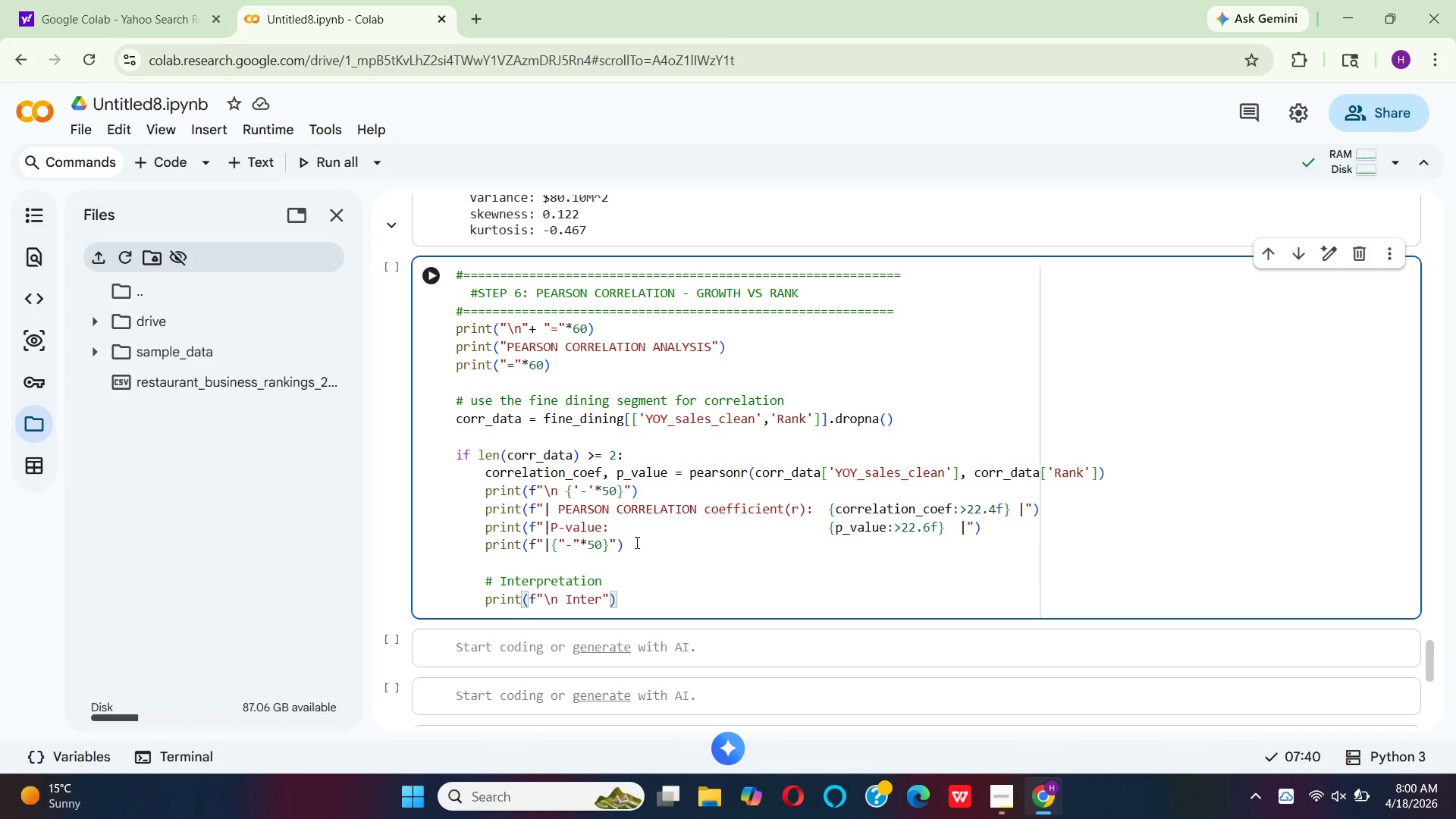 
type(pretation)
 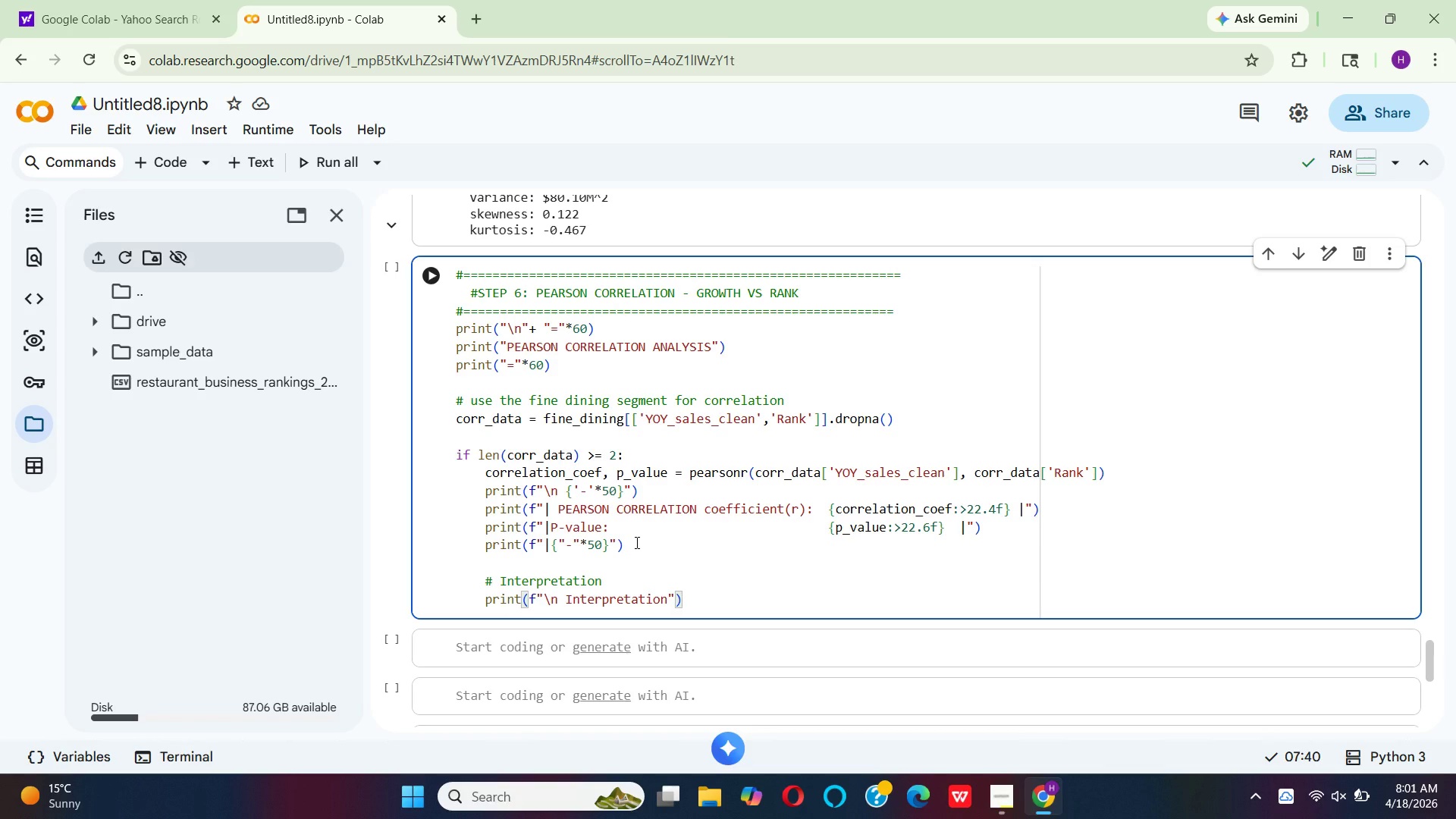 
key(ArrowLeft)
 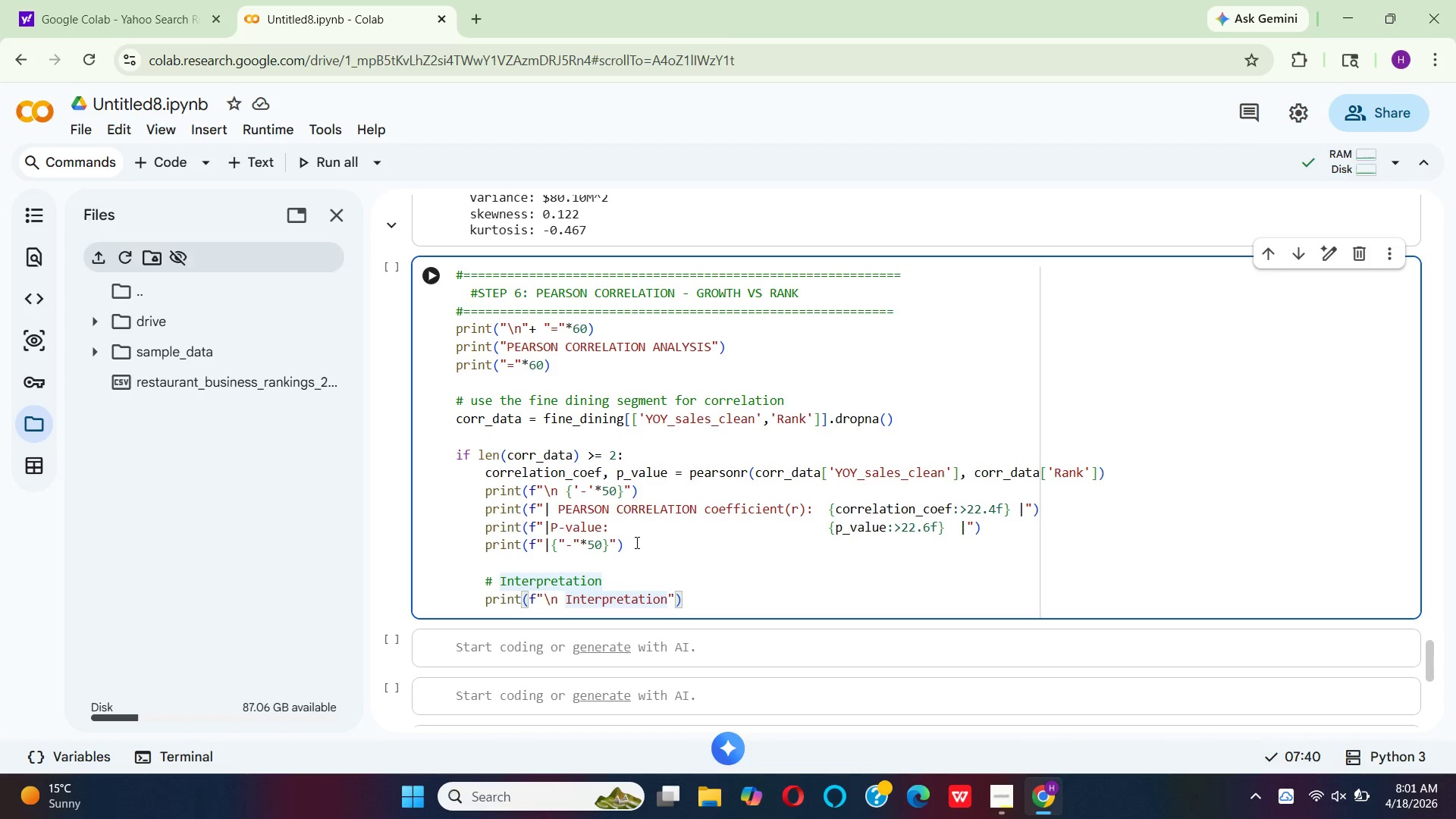 
key(ArrowRight)
 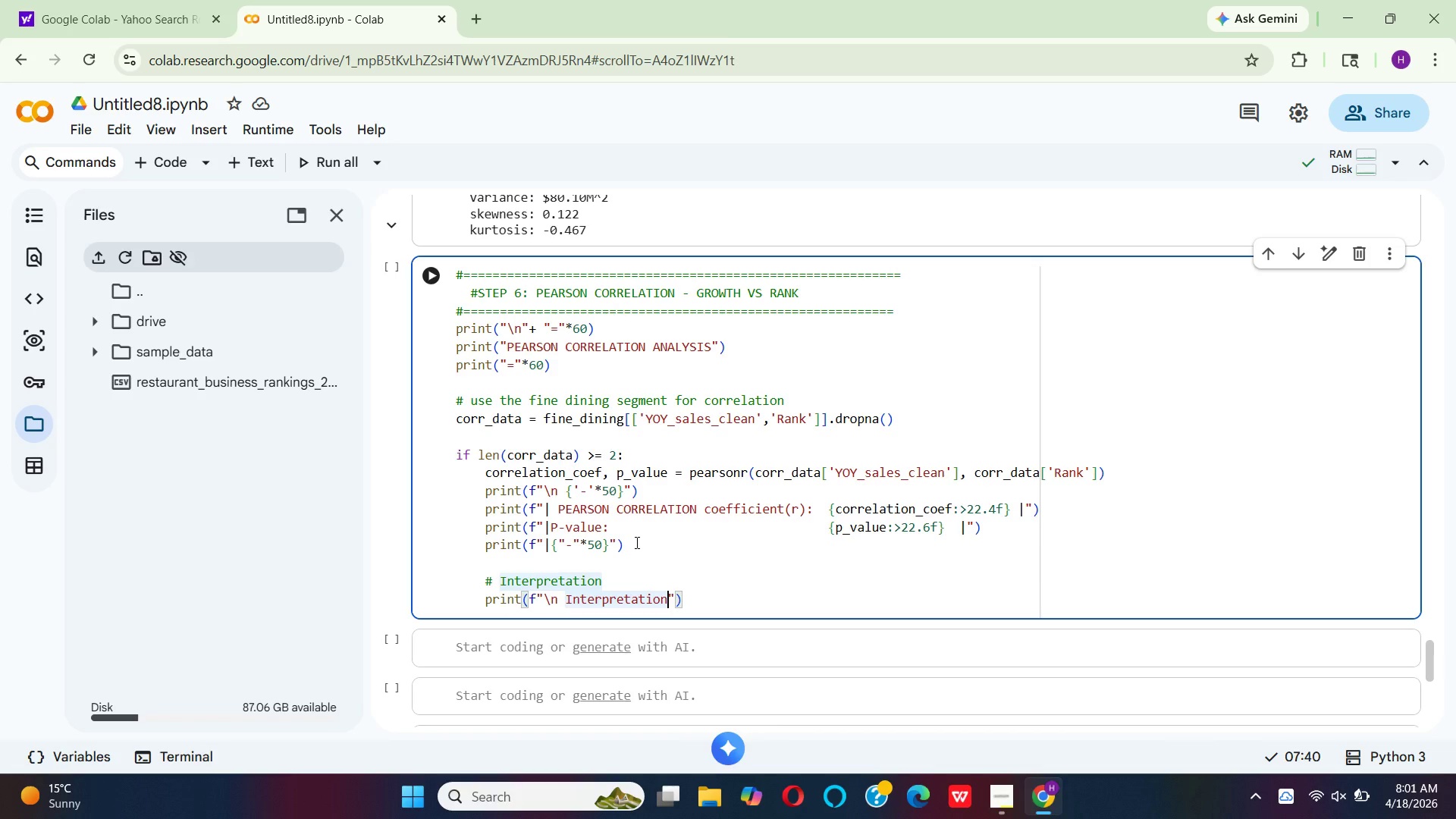 
key(Shift+Semicolon)
 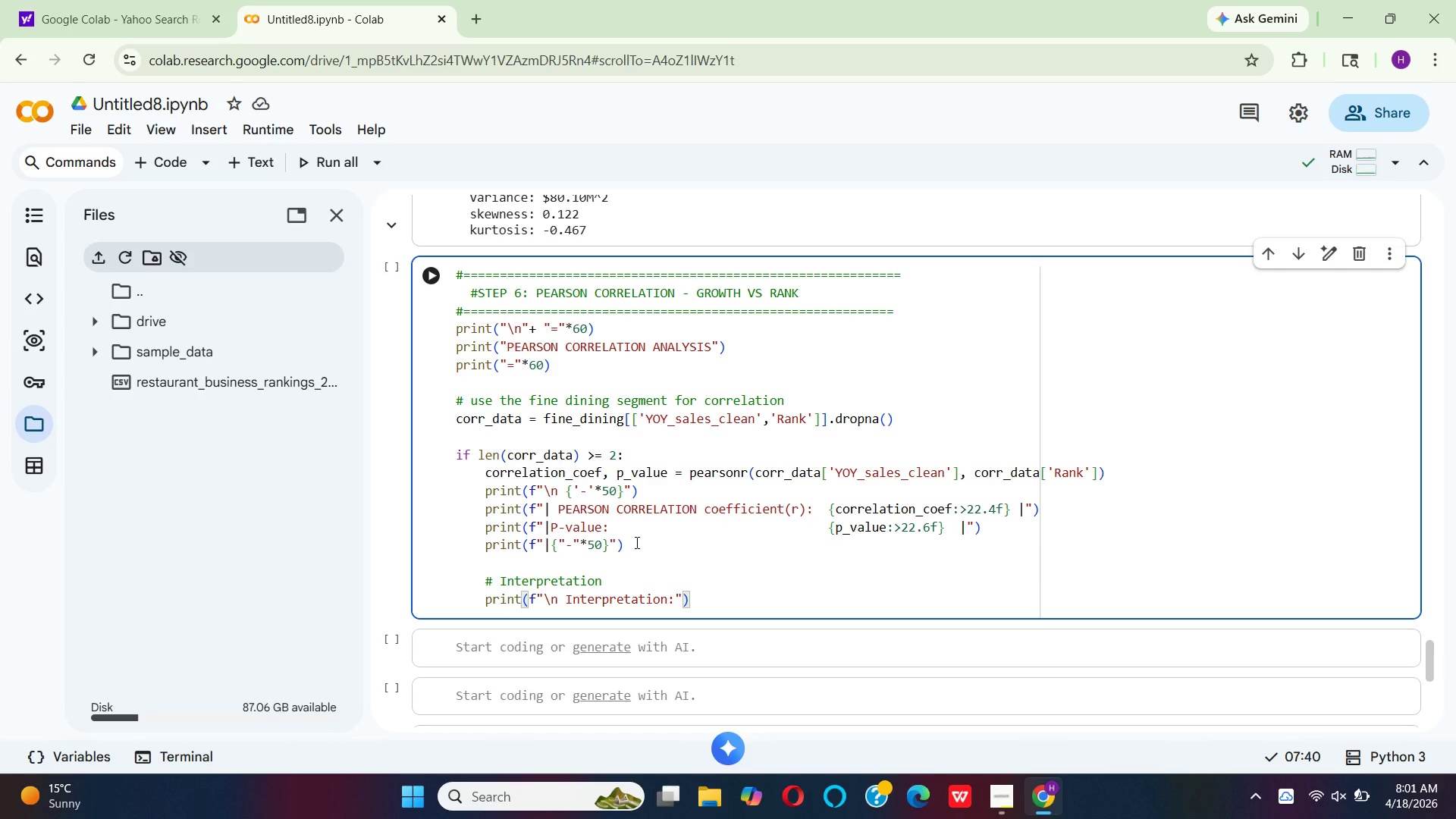 
key(ArrowRight)
 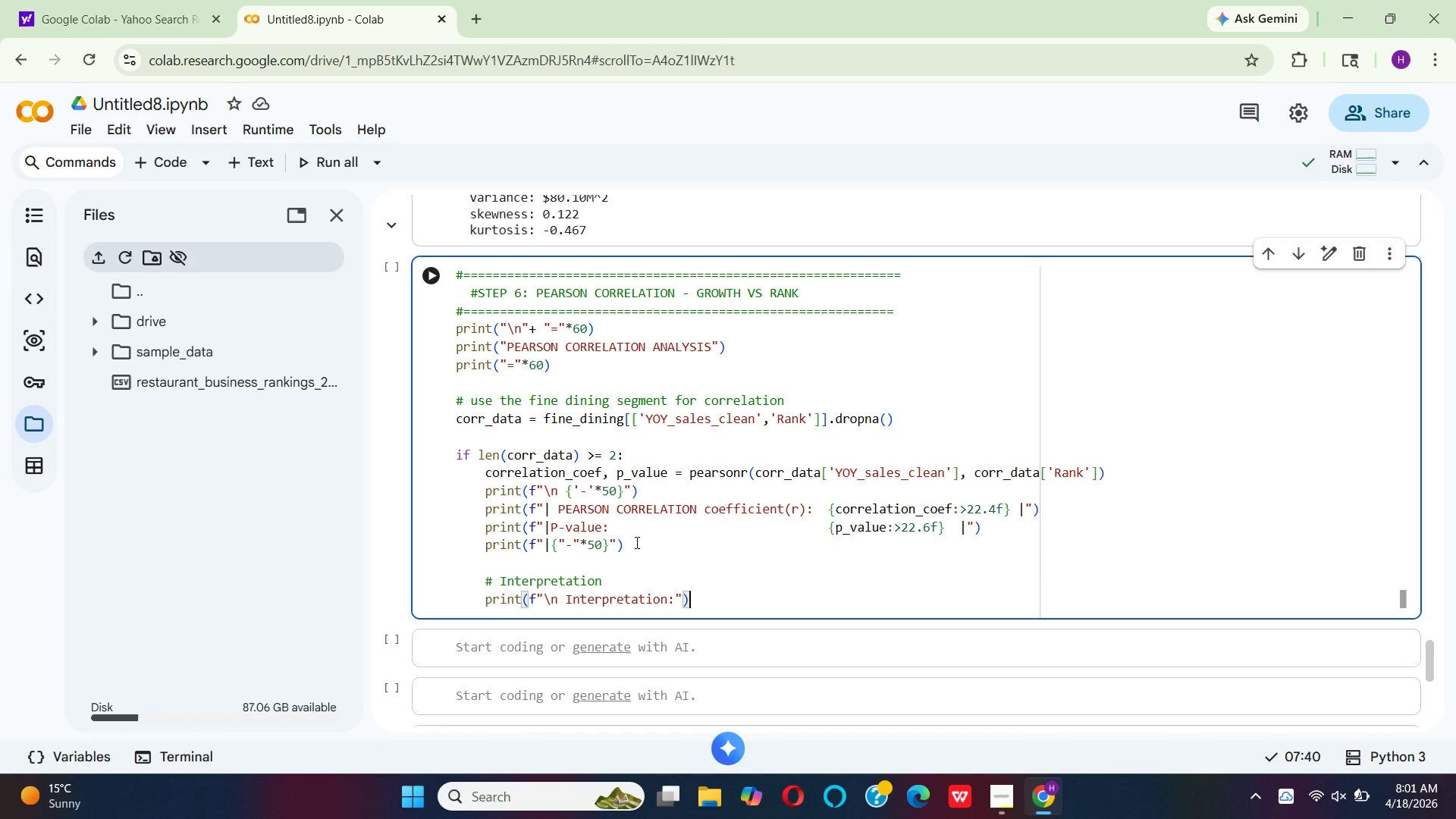 
key(ArrowRight)
 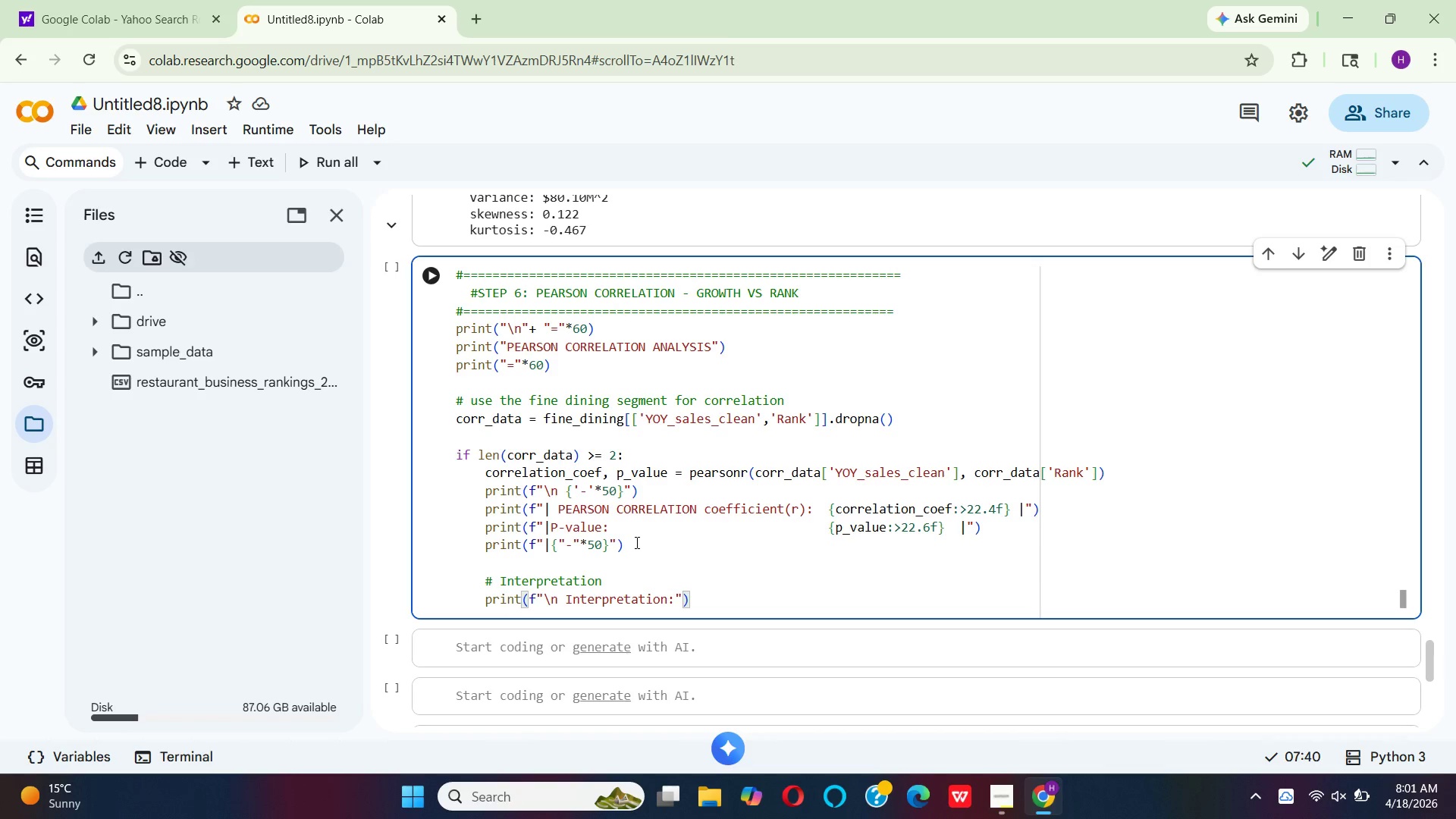 
key(Enter)
 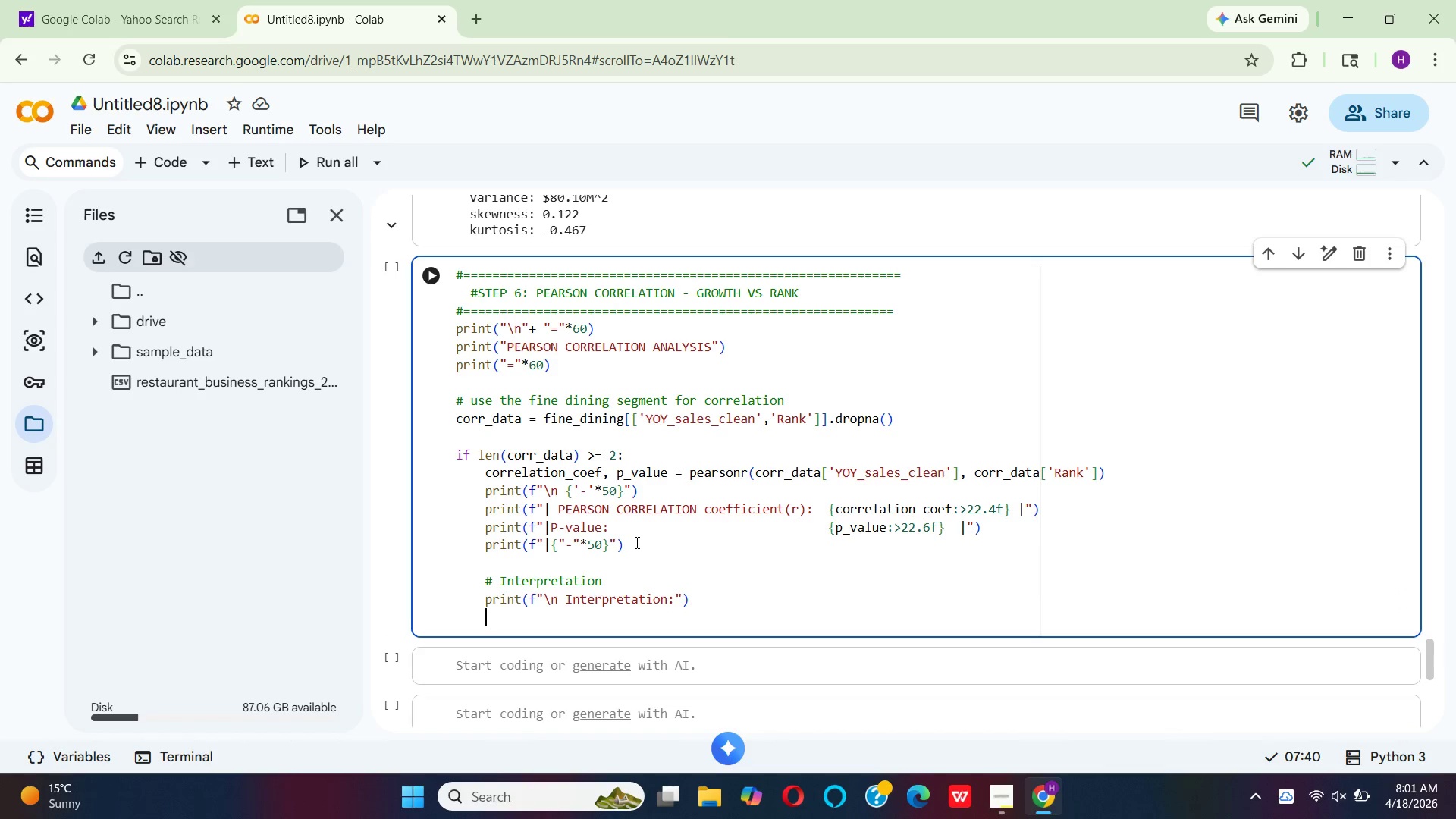 
type(if abs)
 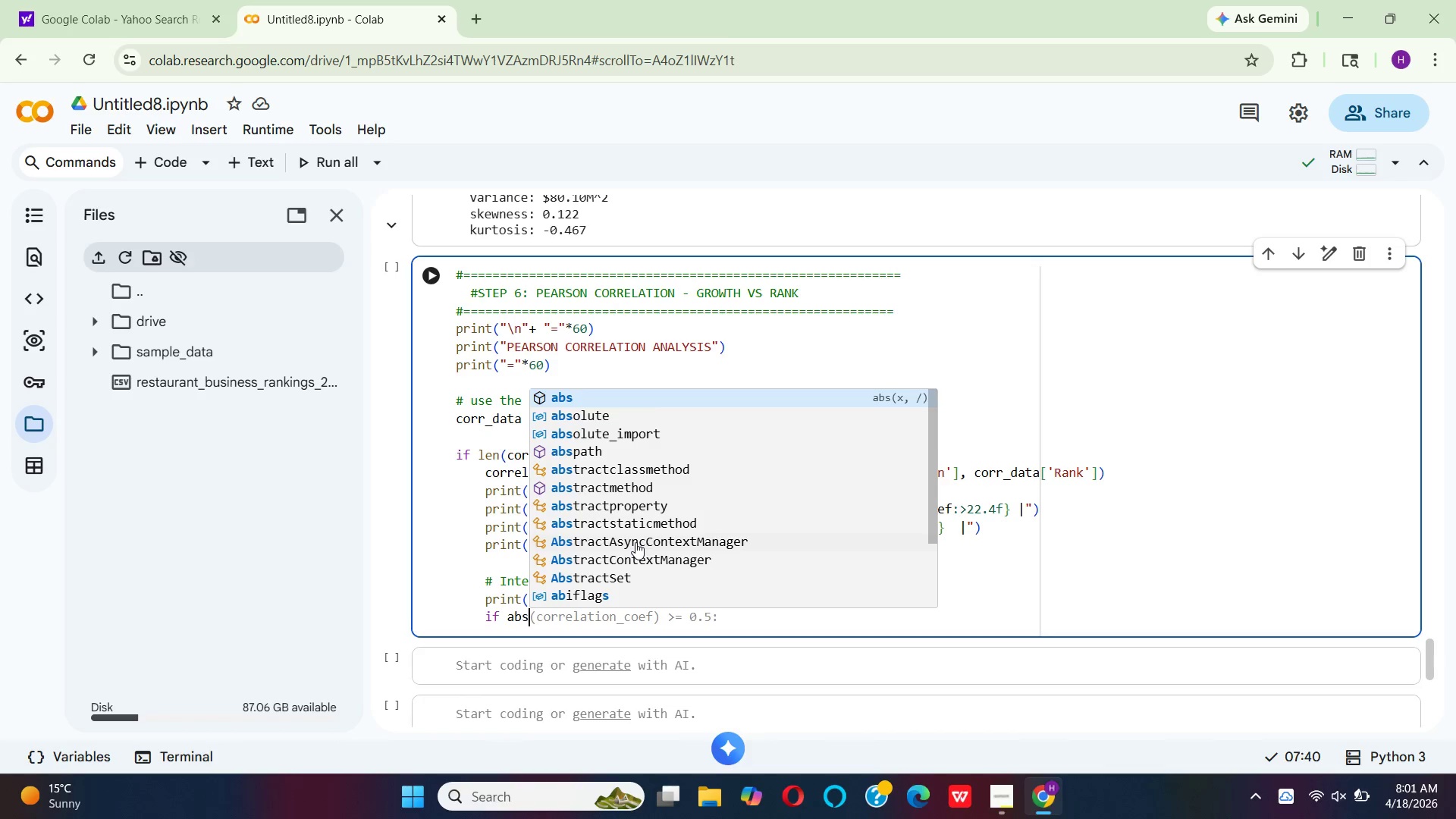 
type((co)
 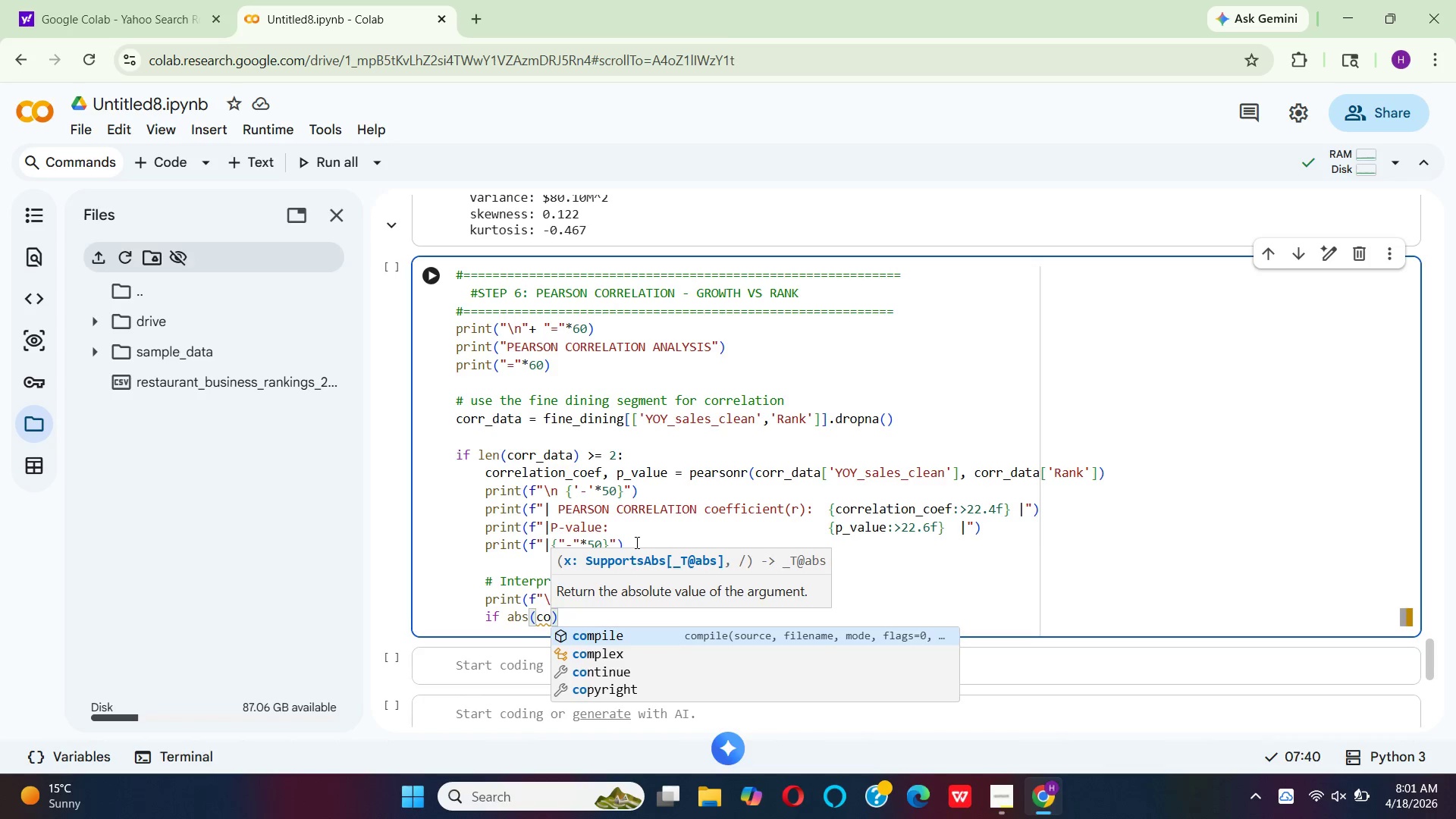 
type(rr)
 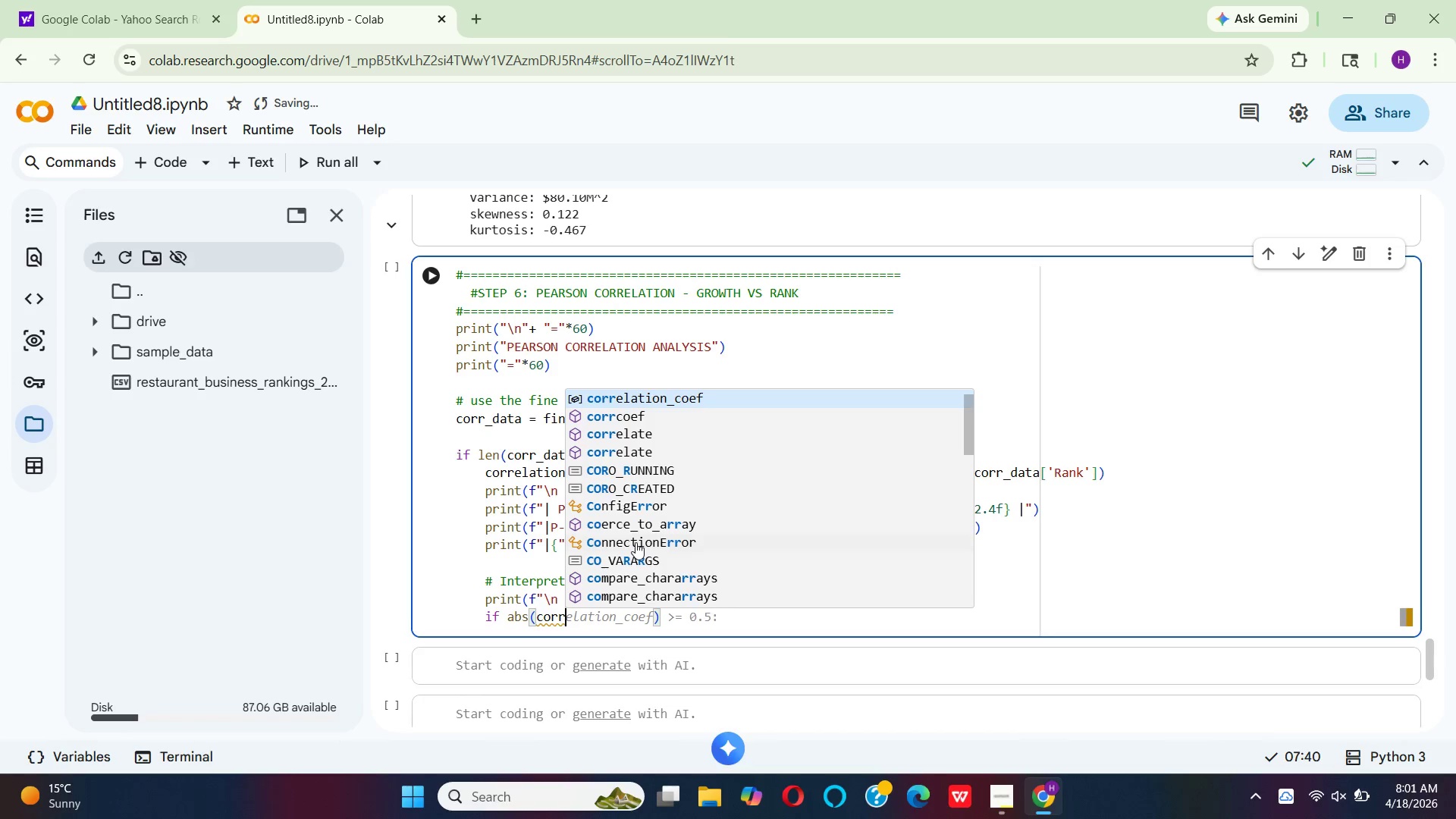 
key(Enter)
 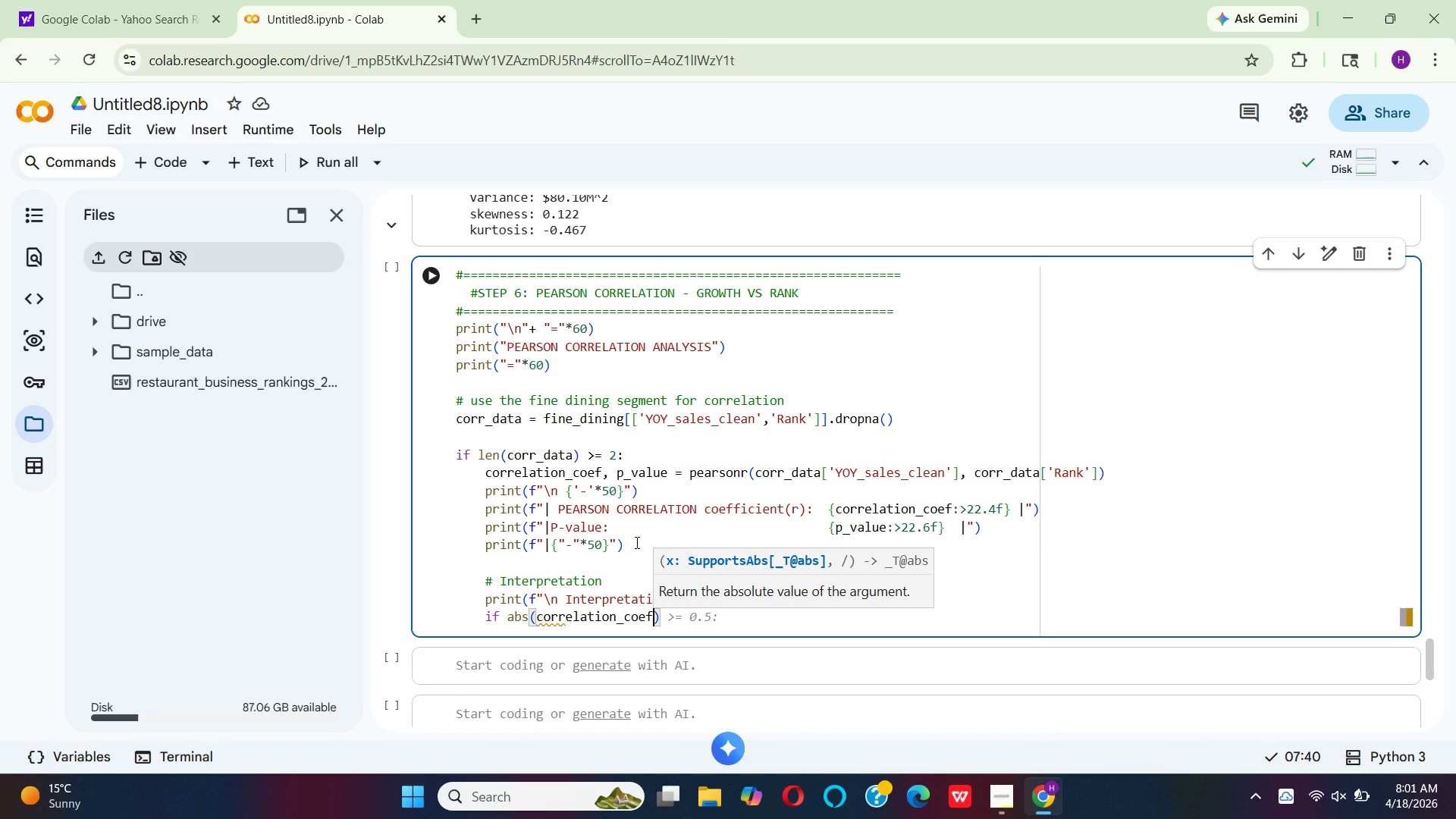 
key(Shift+0)
 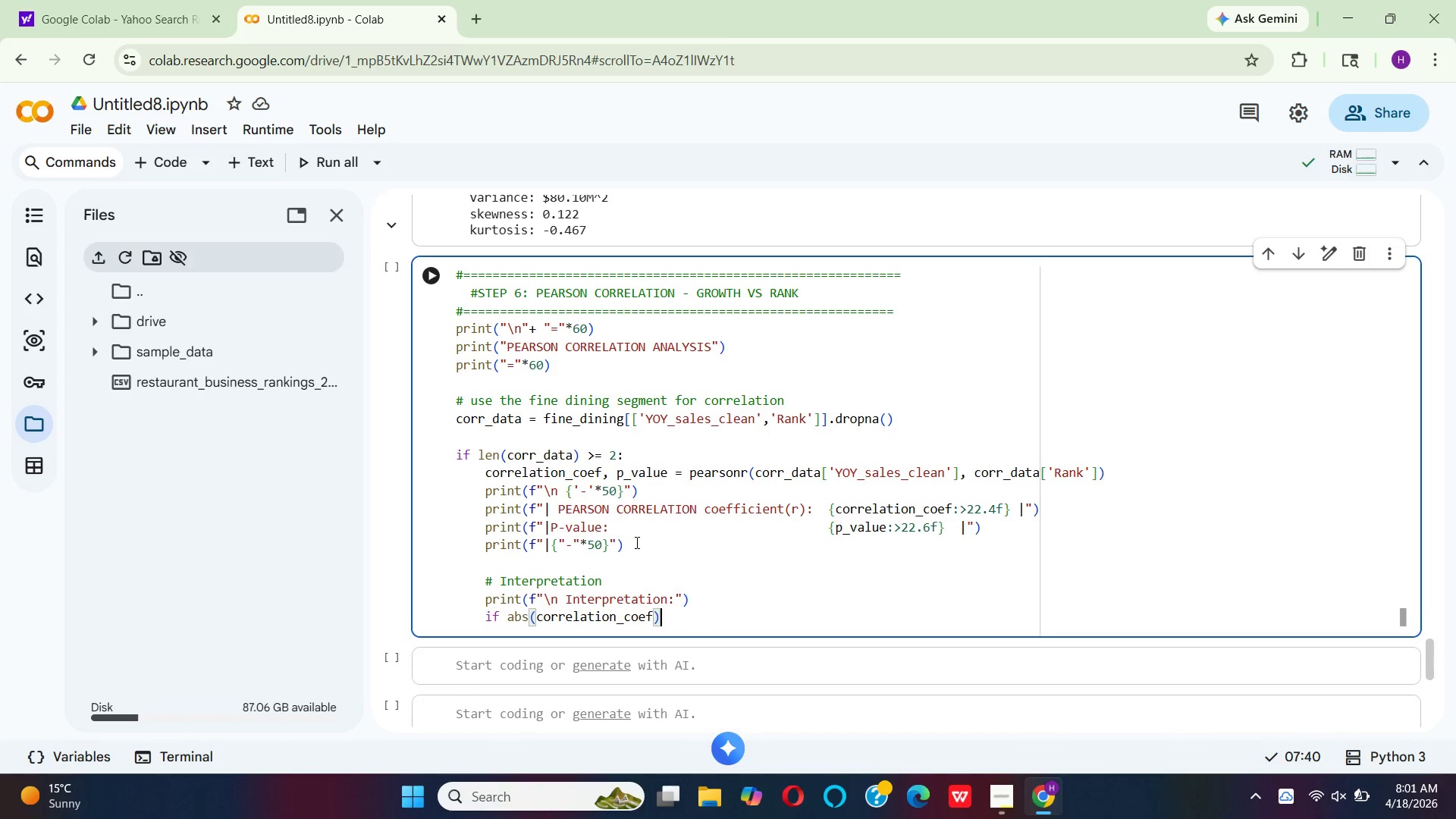 
key(Space)
 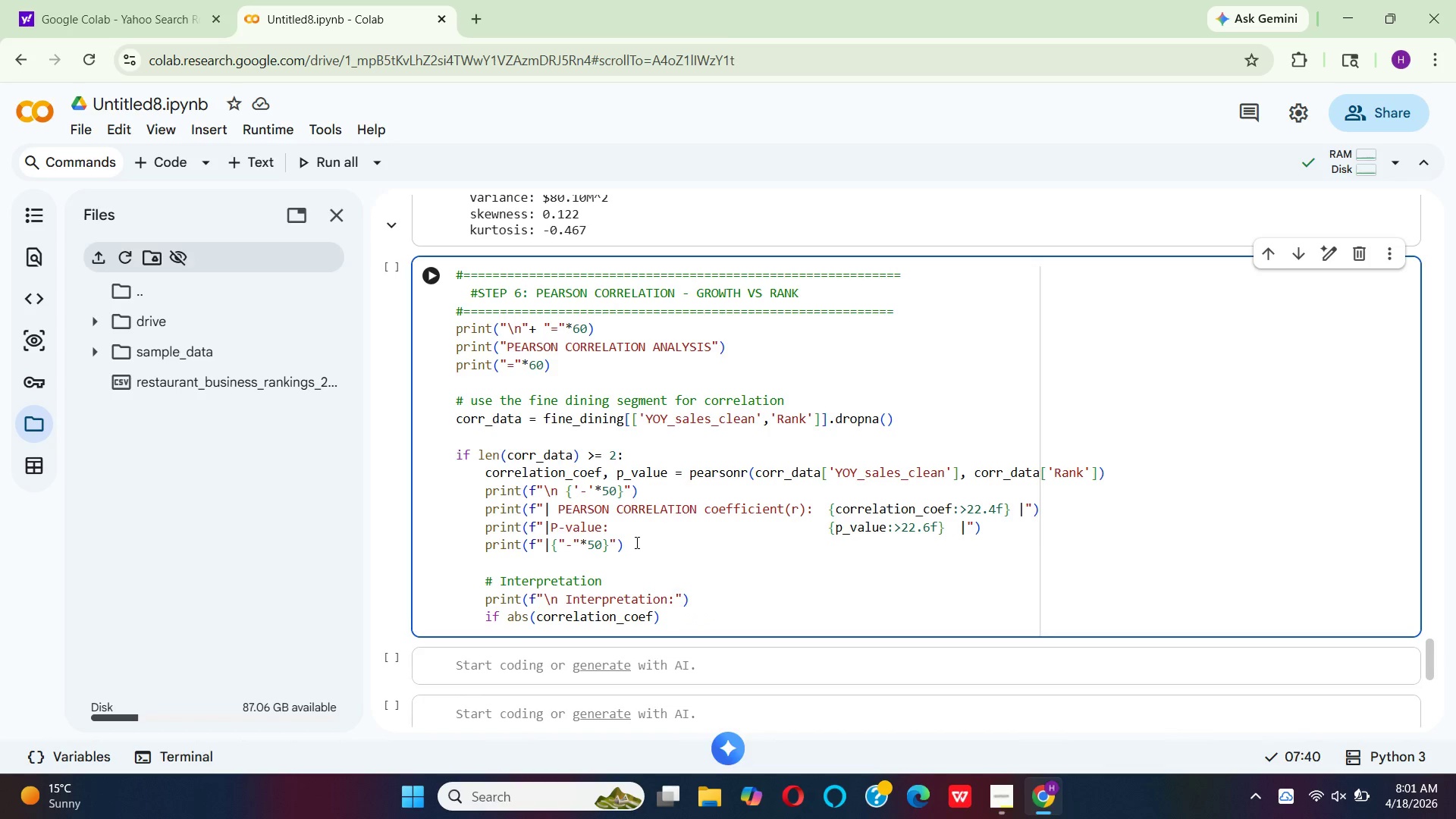 
key(Shift+Period)
 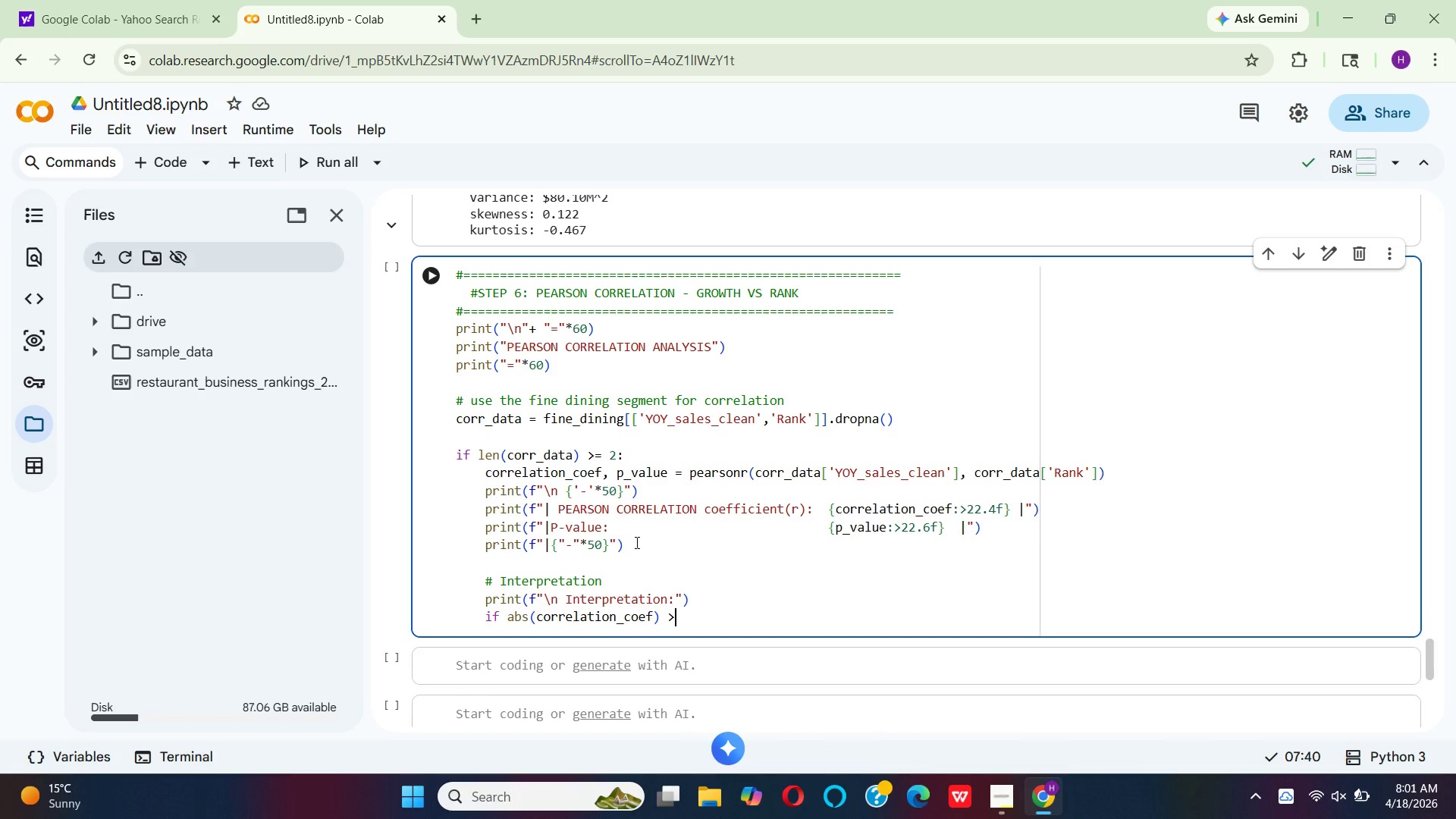 
key(Backspace)
 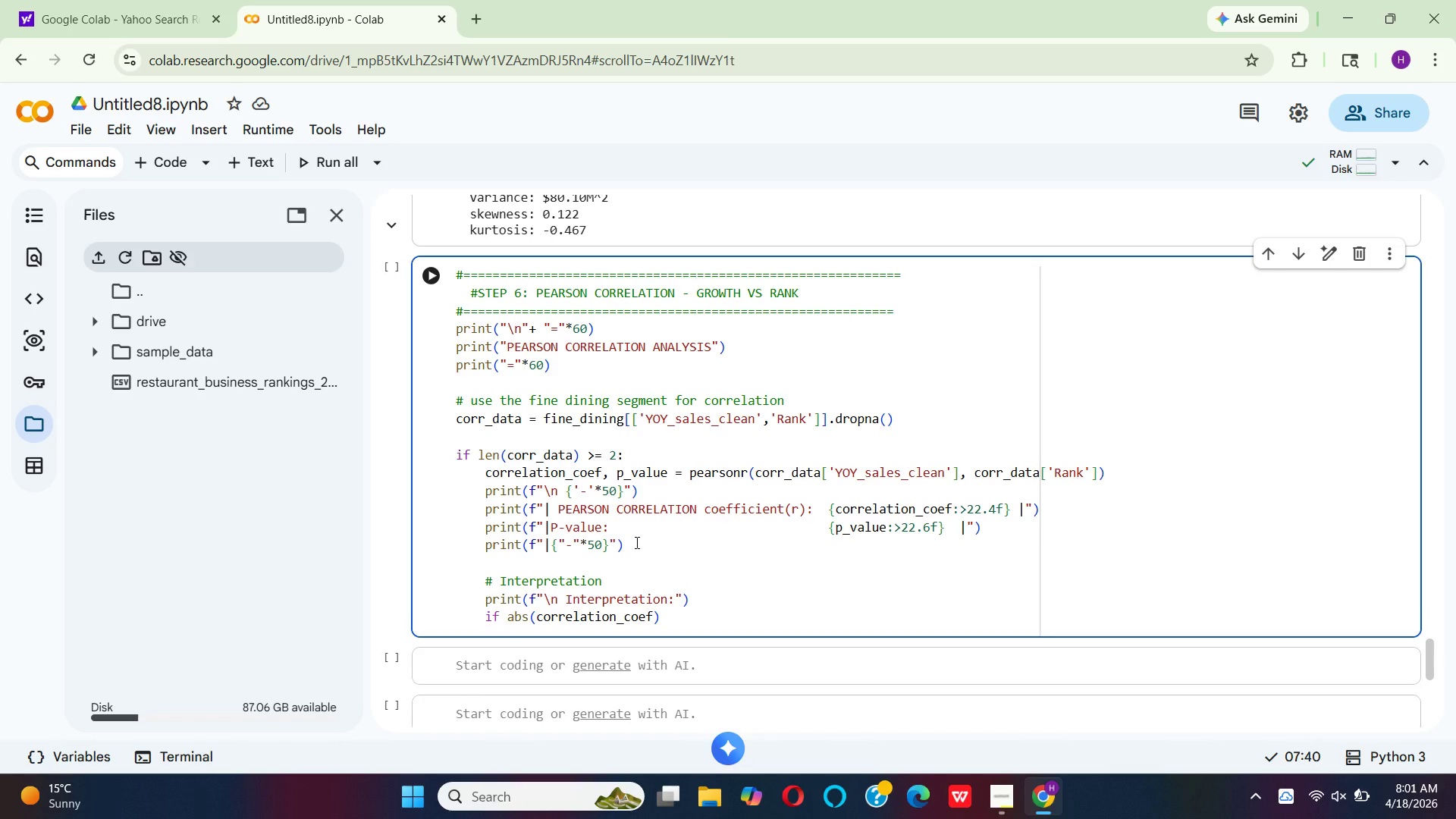 
key(Shift+Comma)
 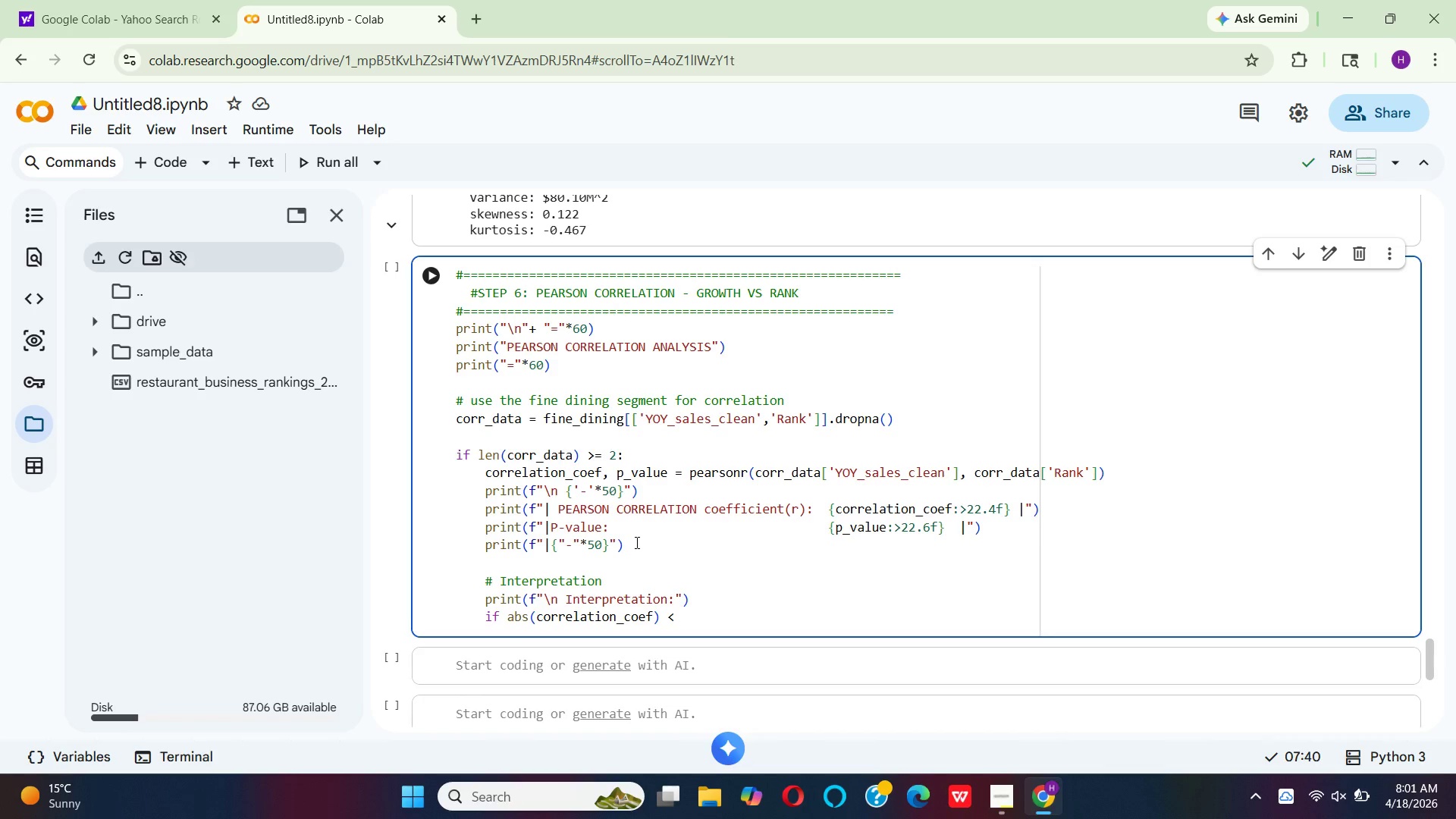 
key(Space)
 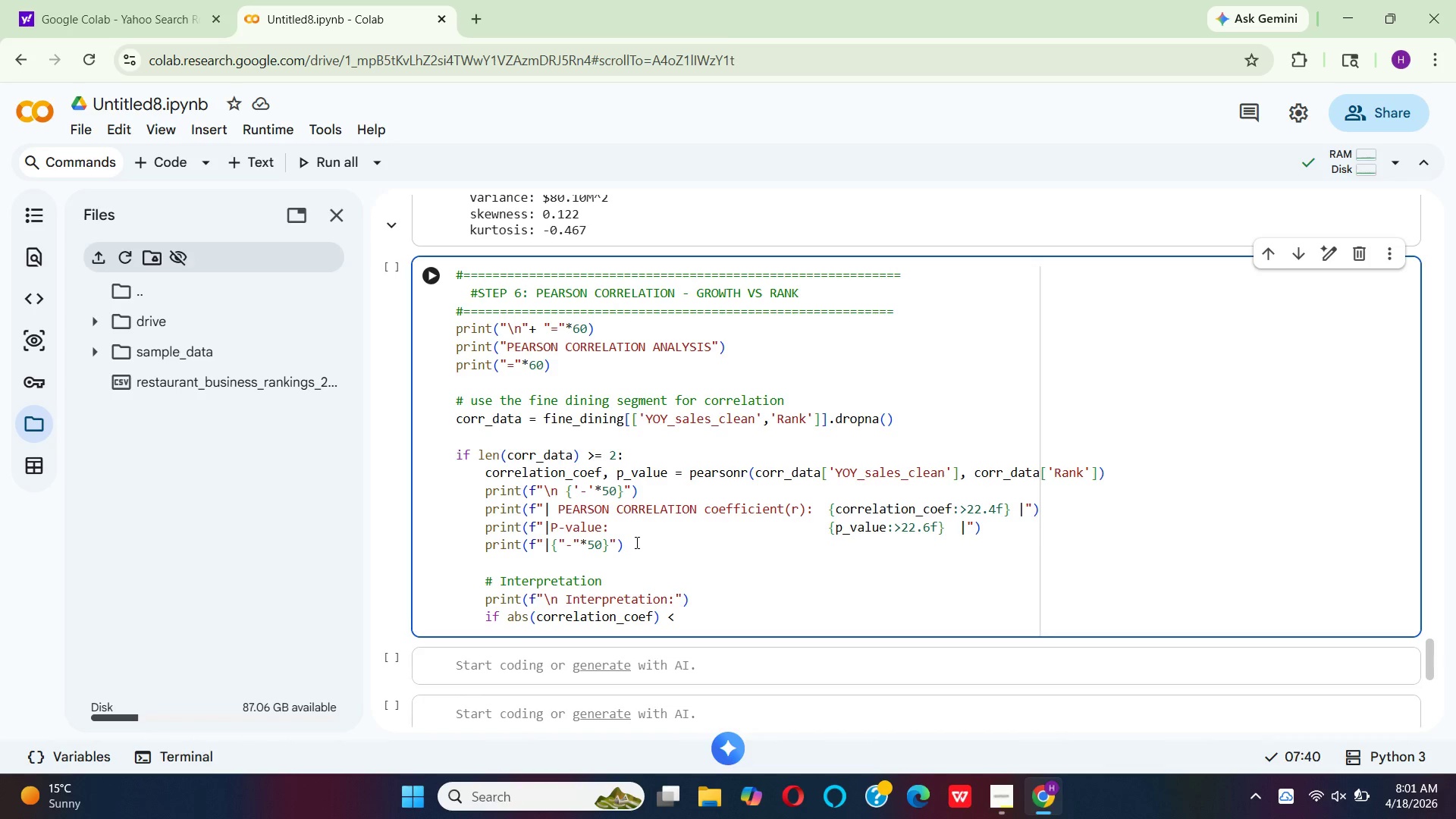 
key(0)
 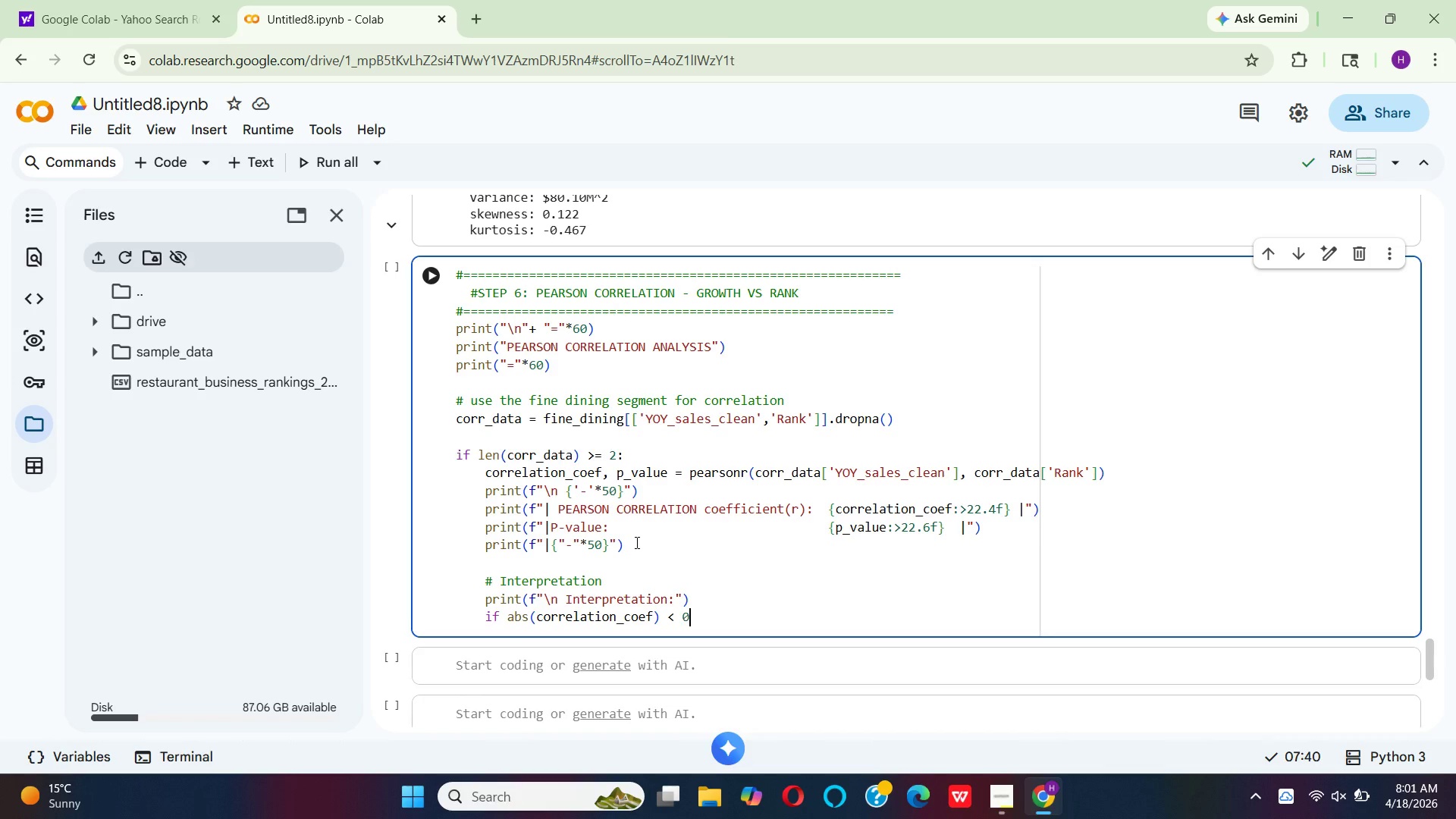 
key(Period)
 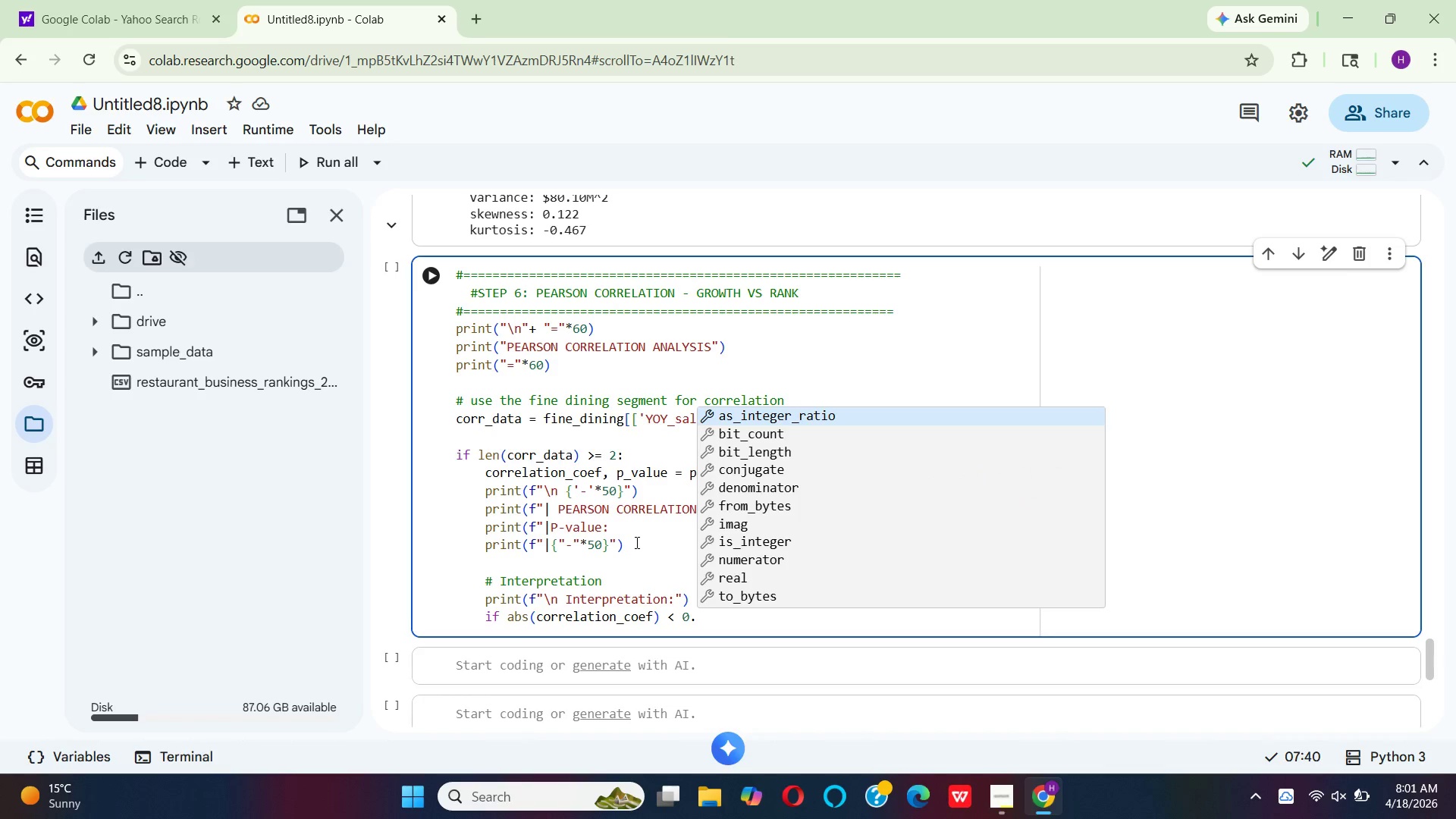 
key(3)
 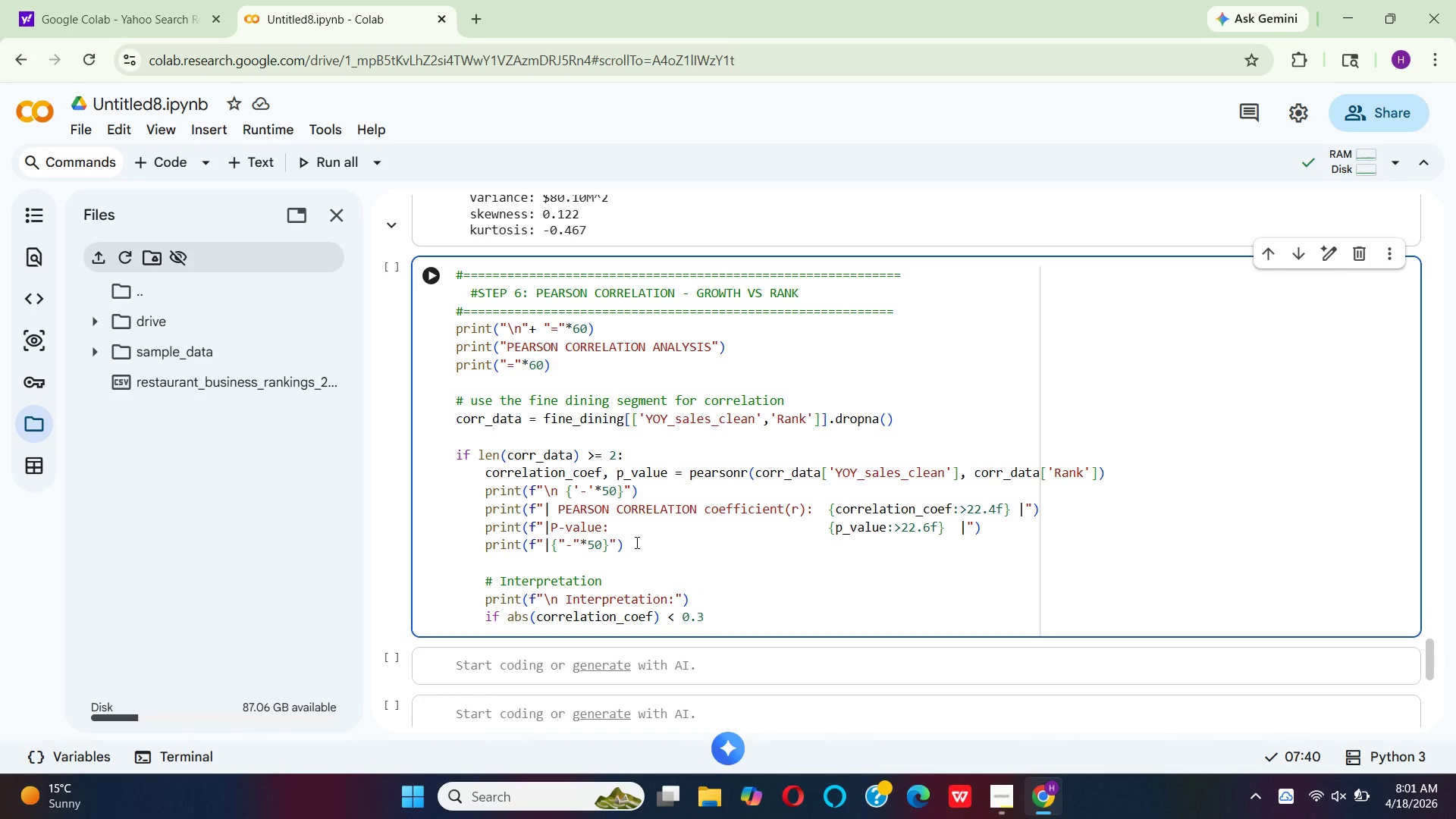 
key(Shift+Semicolon)
 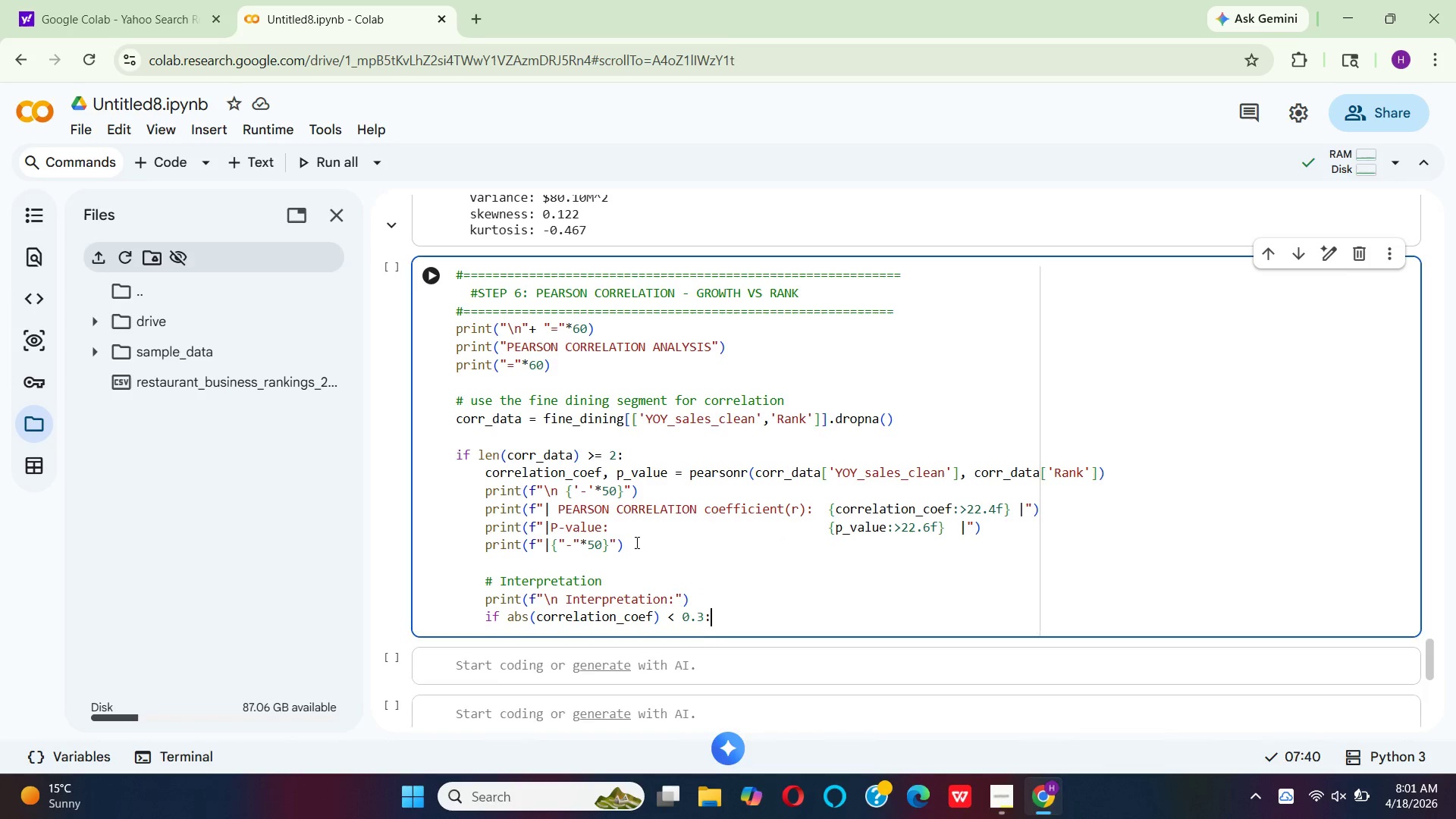 
key(Enter)
 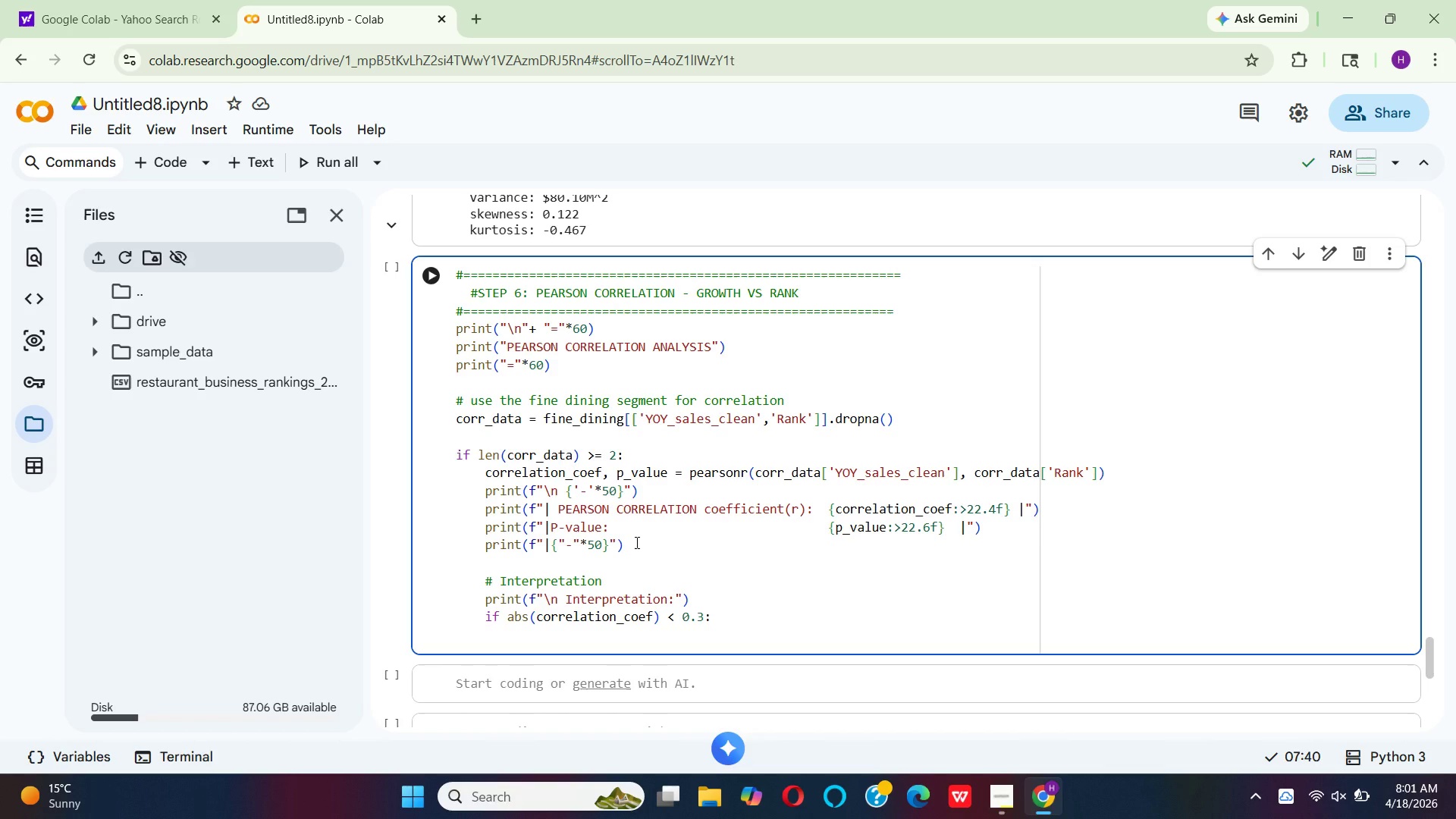 
type(  strength = "weak)
 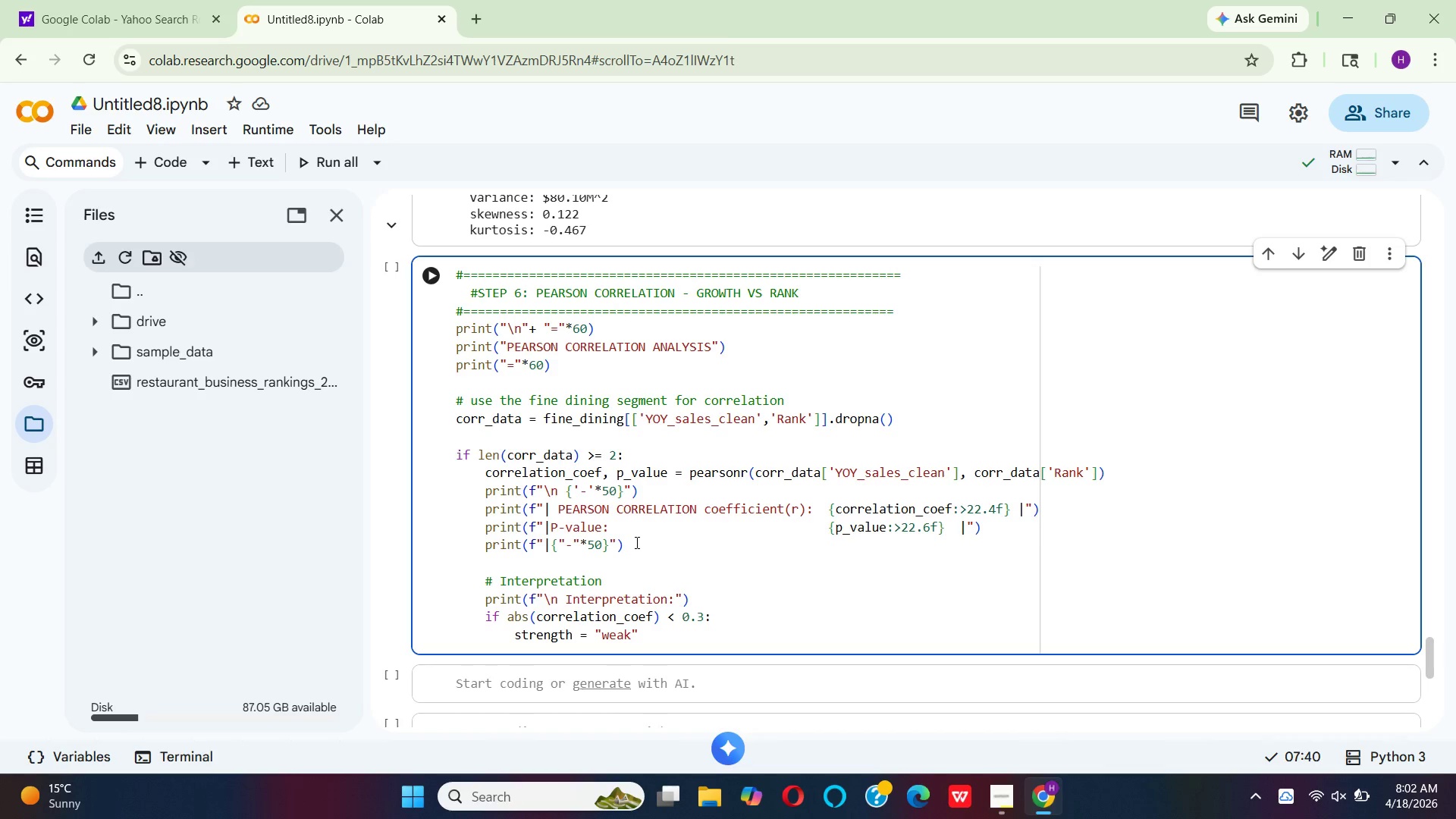 
key(ArrowRight)
 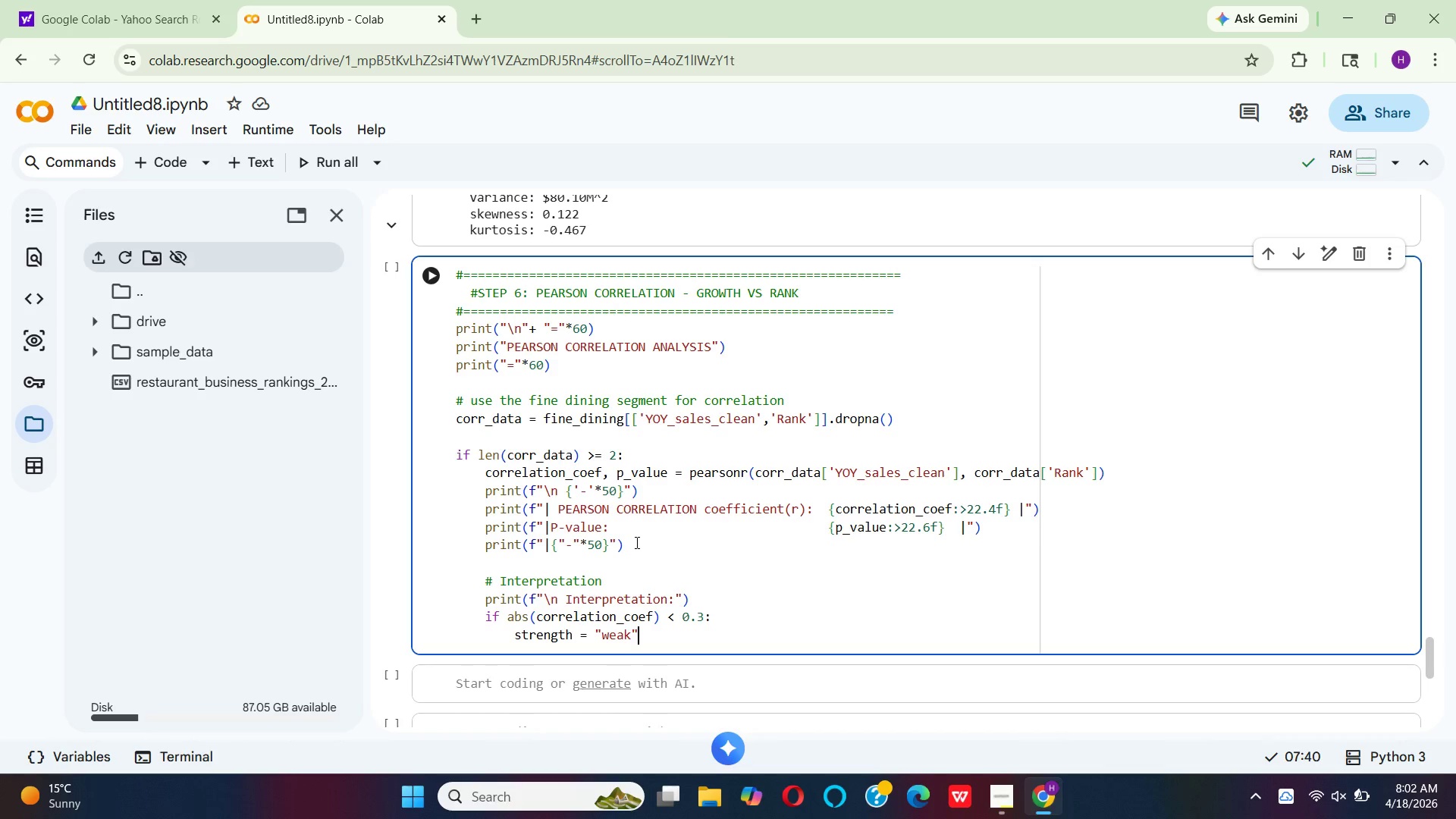 
key(Enter)
 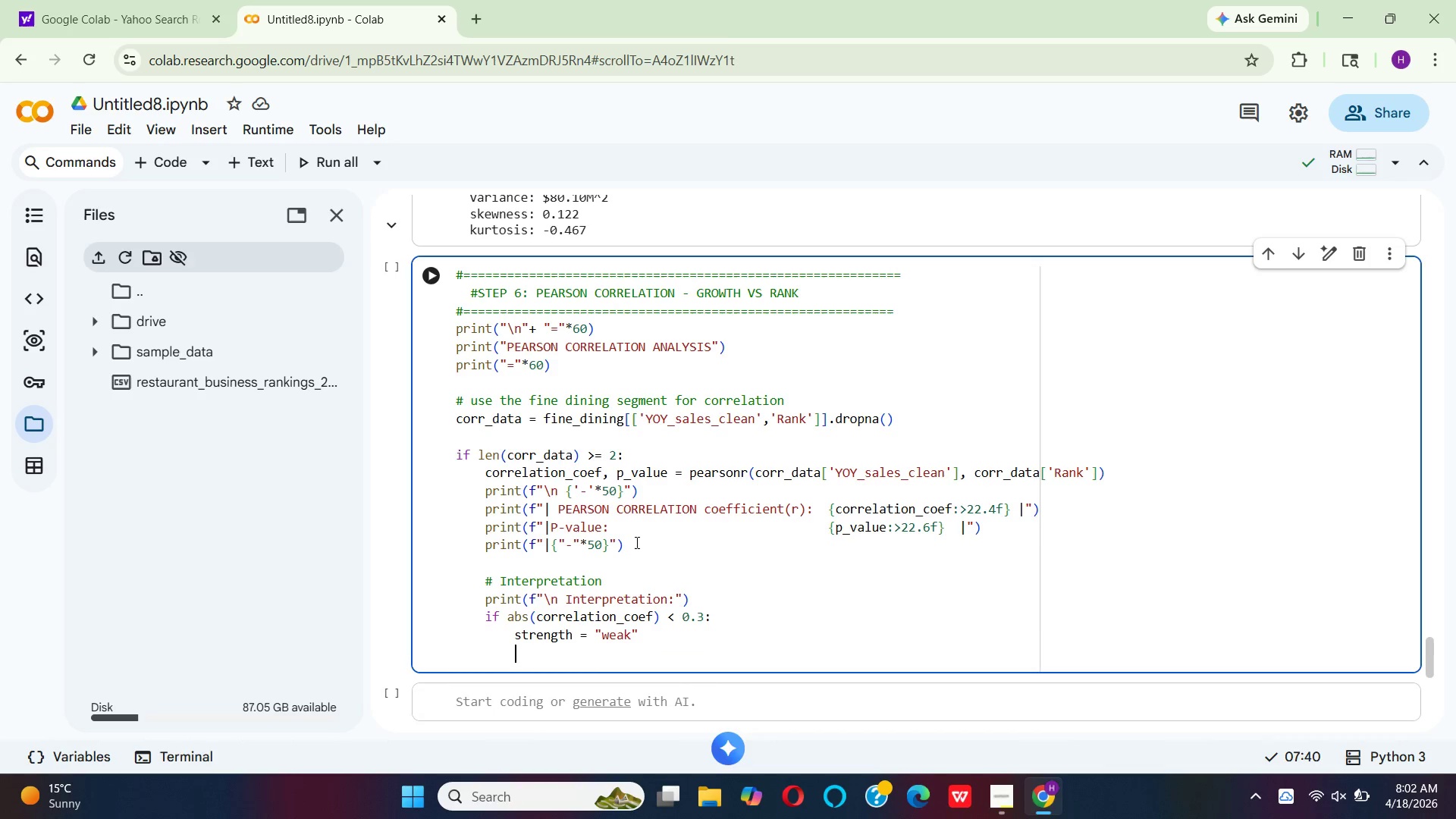 
key(Backspace)
key(Backspace)
type(elif abs()
 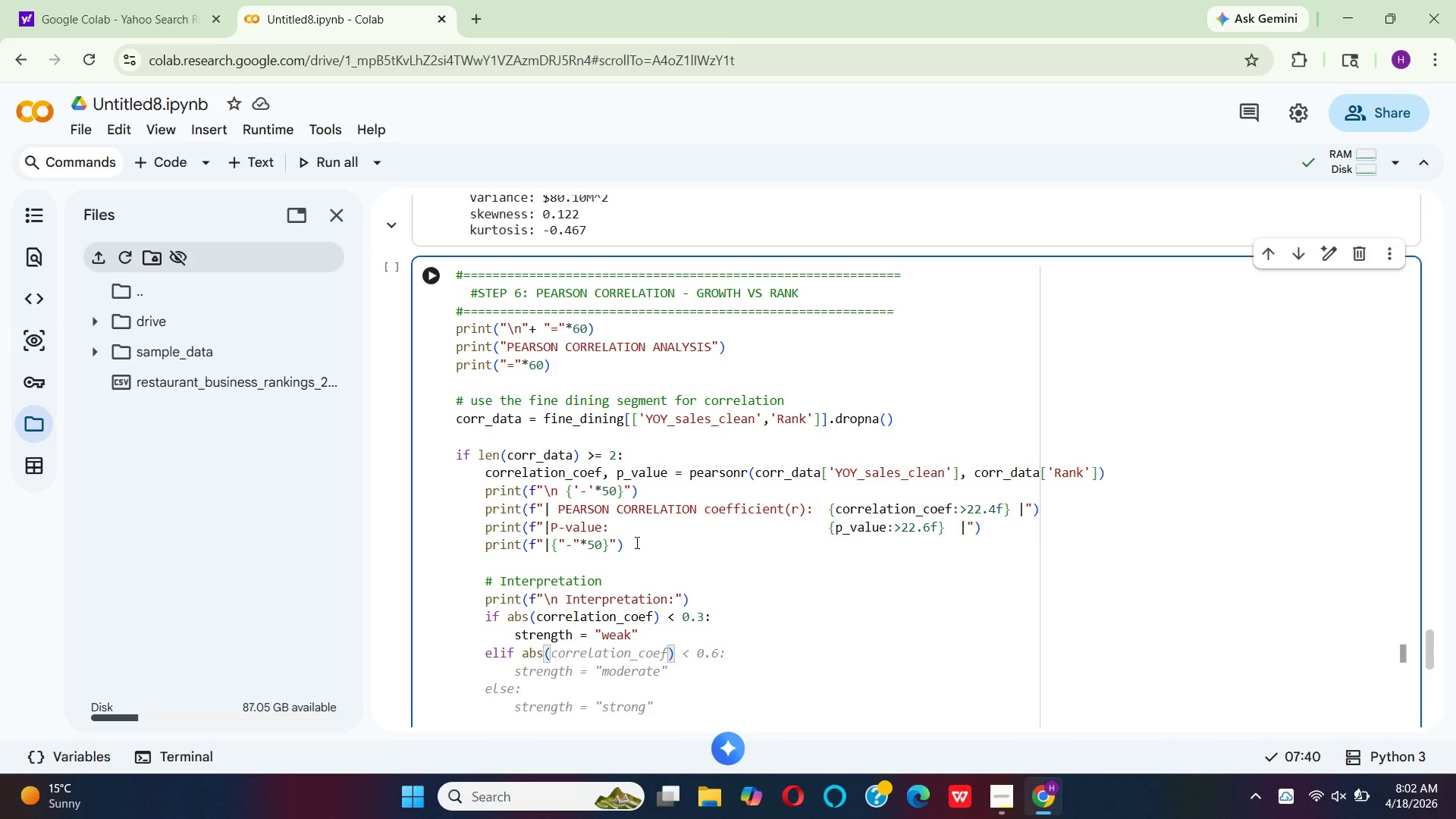 
wait(7.25)
 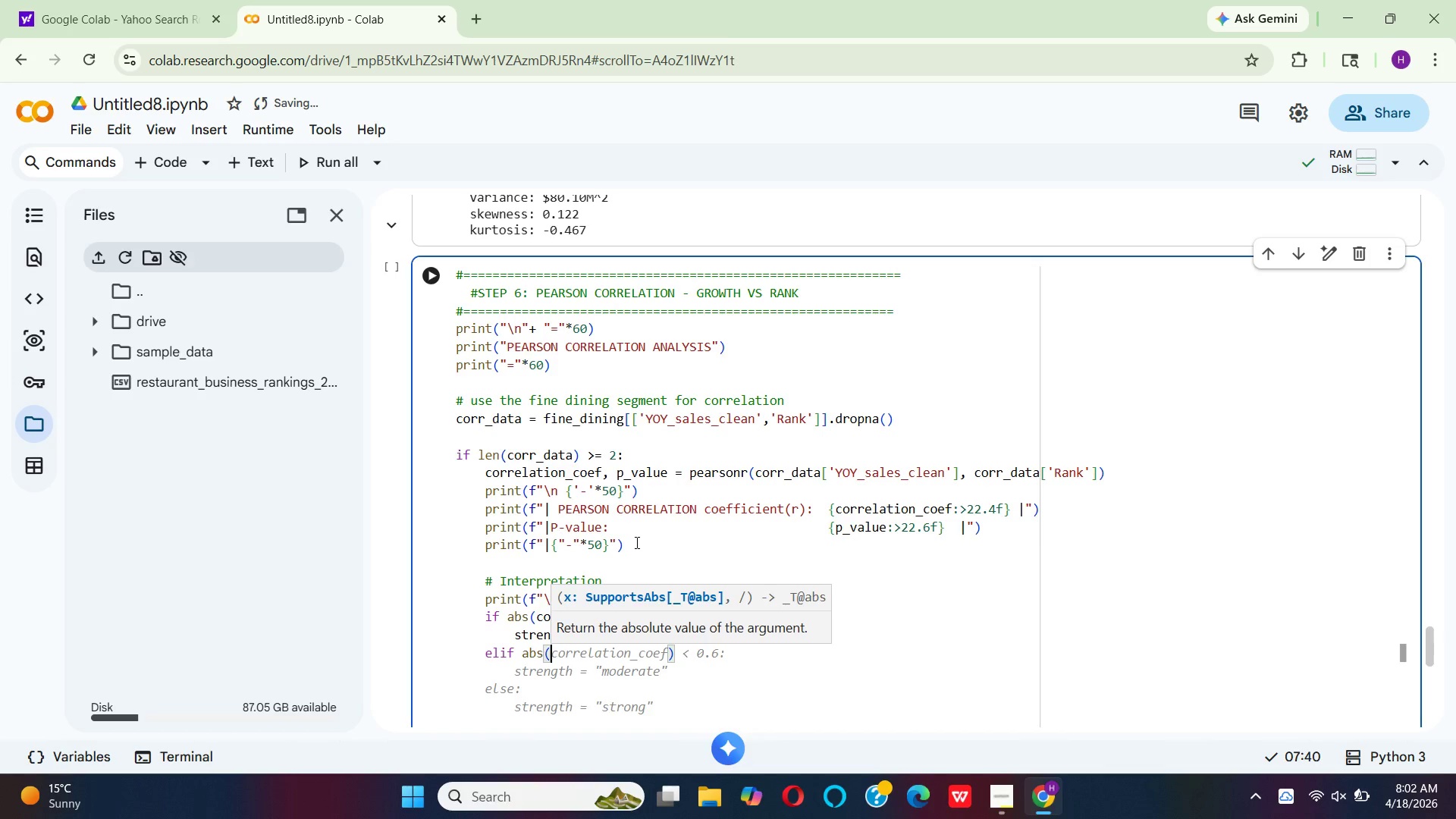 
type(corre)
 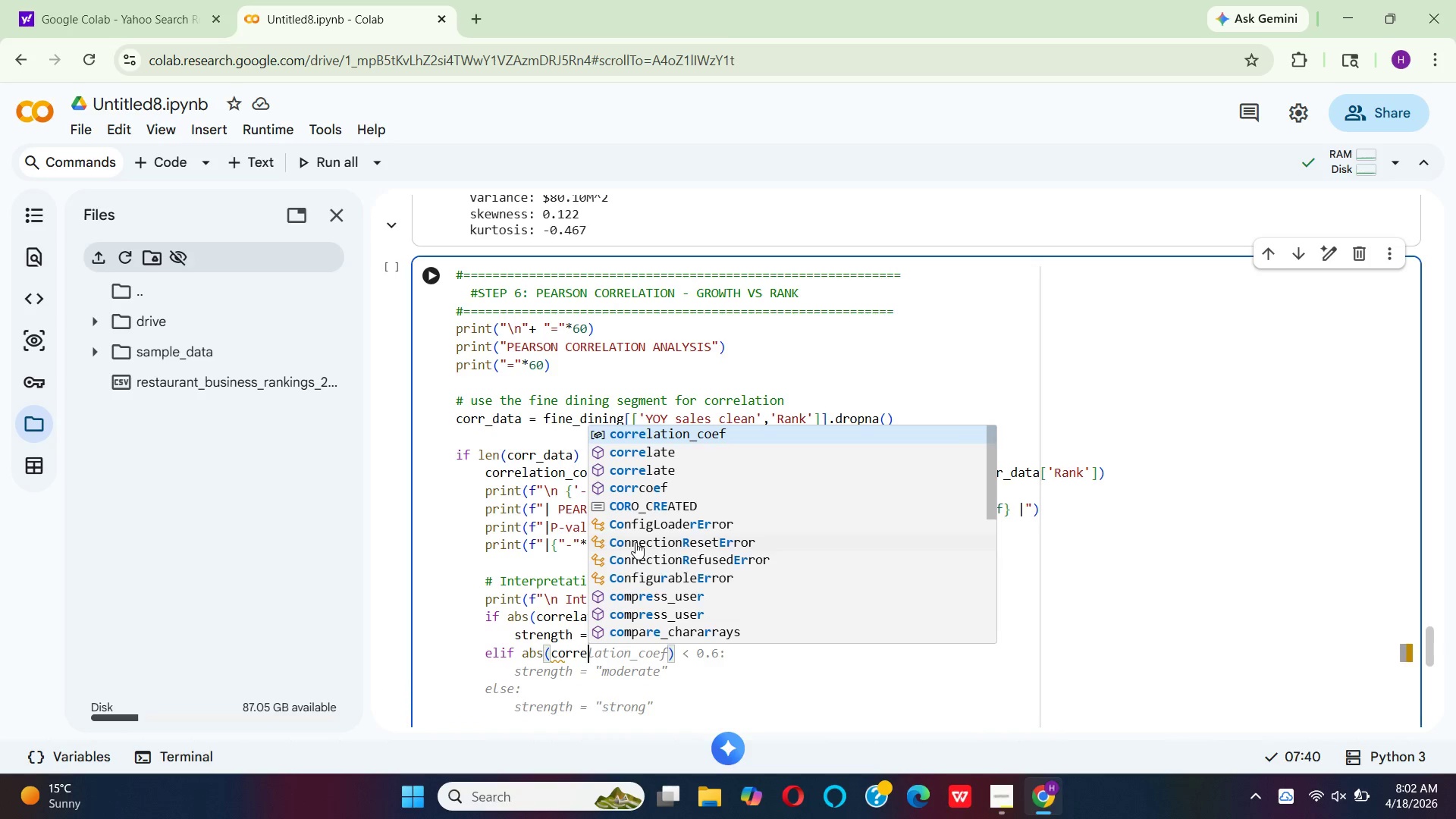 
key(Enter)
 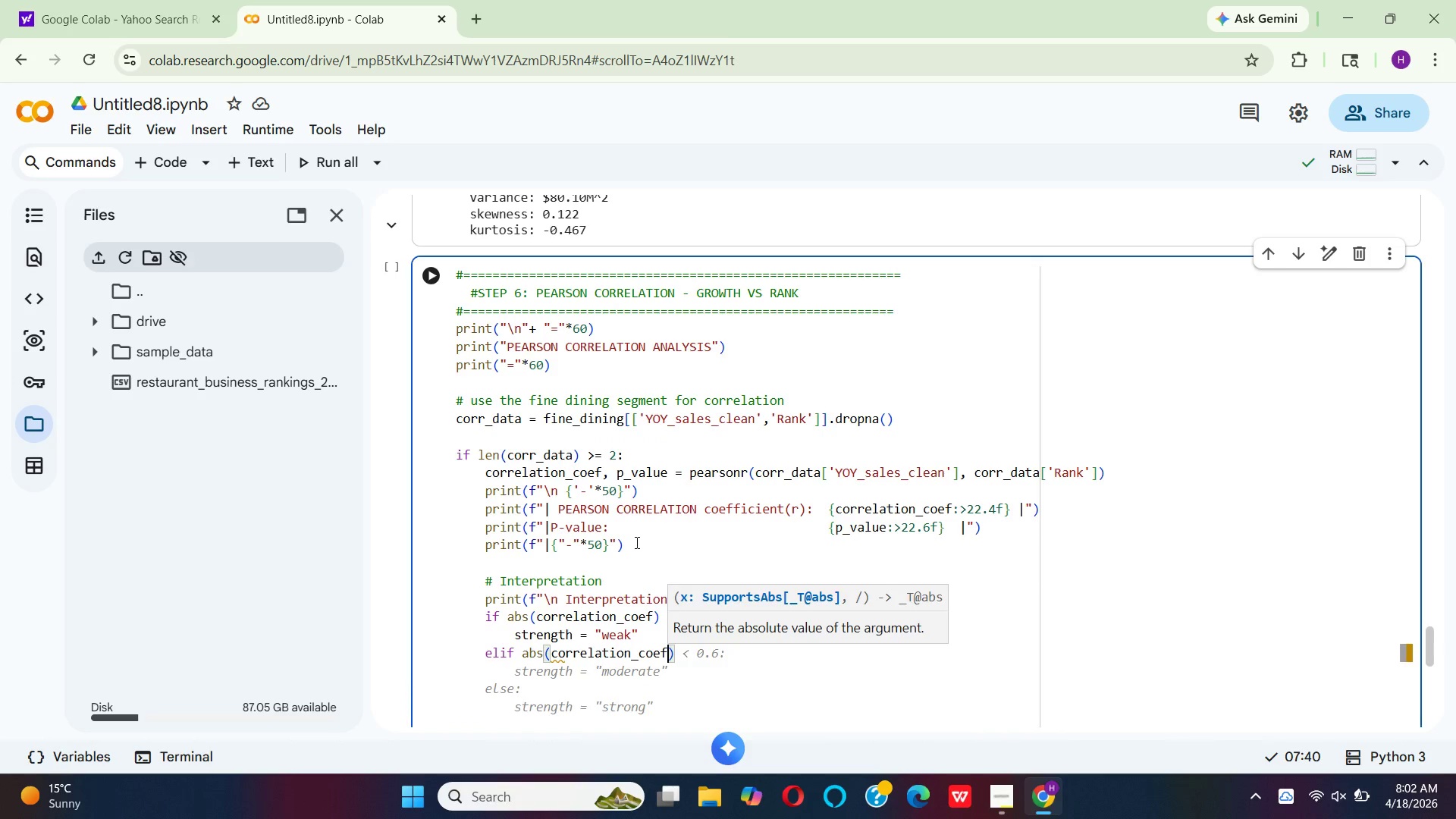 
key(Shift+0)
 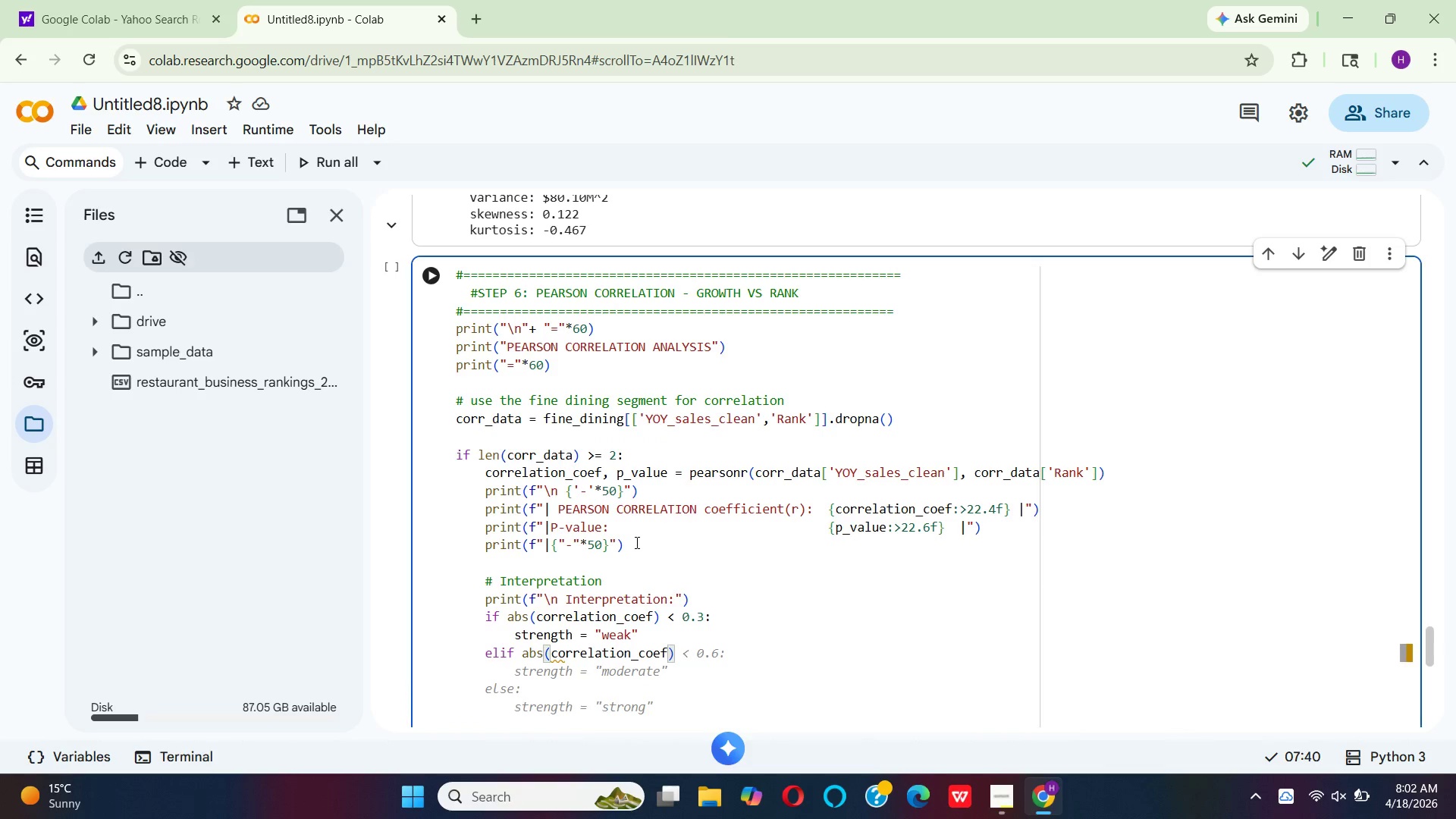 
key(Space)
 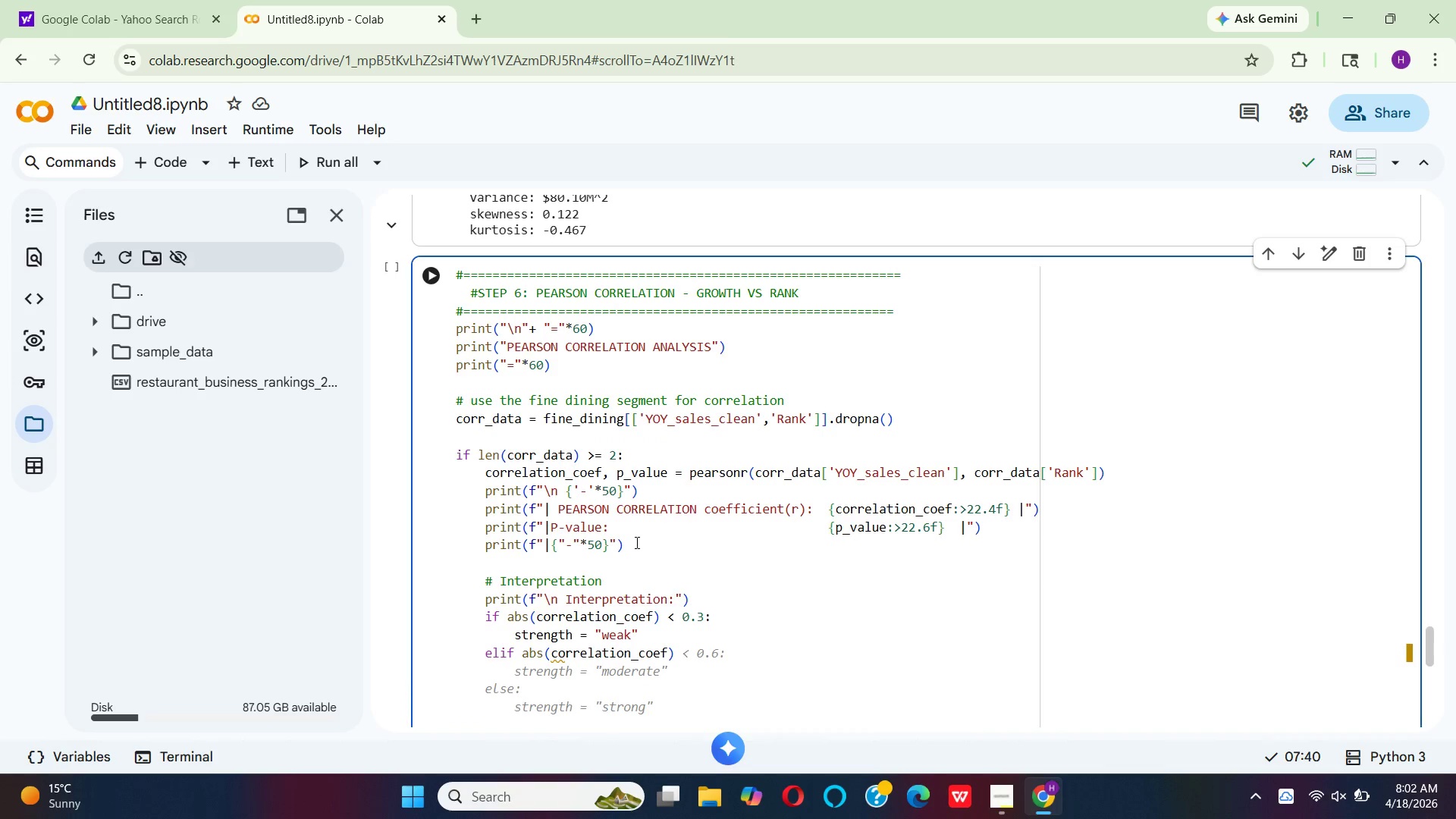 
key(Shift+Comma)
 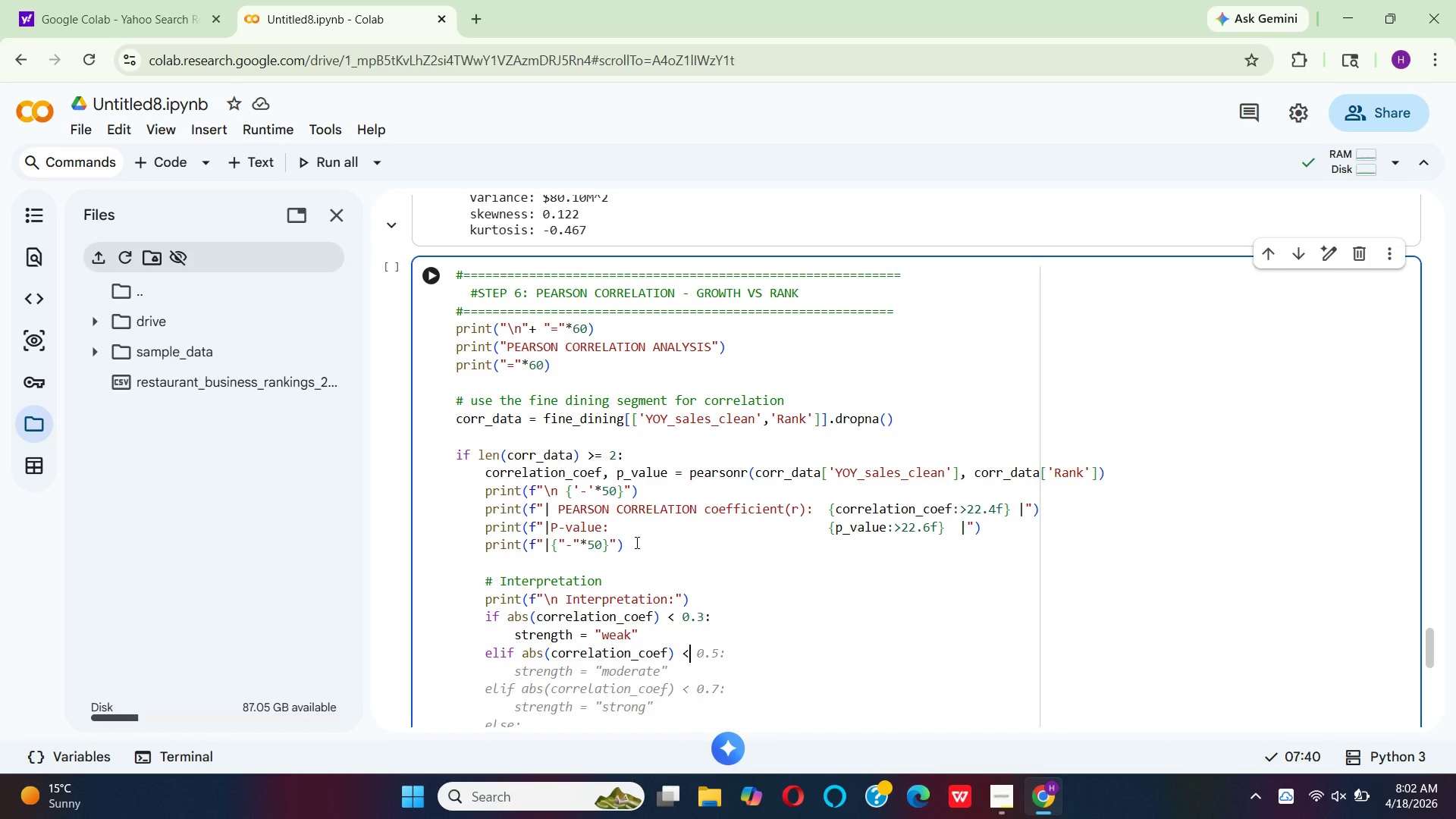 
key(Space)
 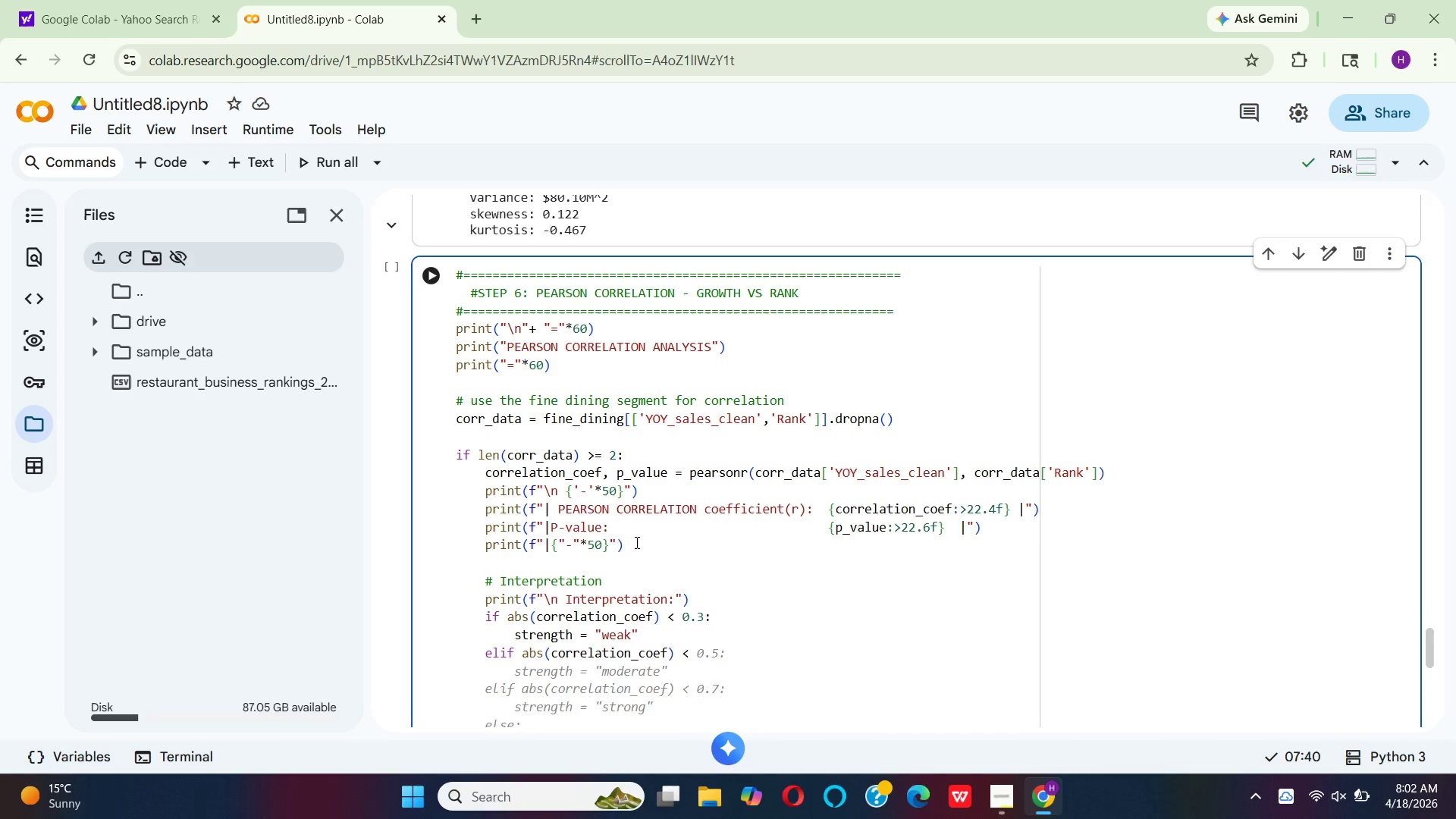 
key(0)
 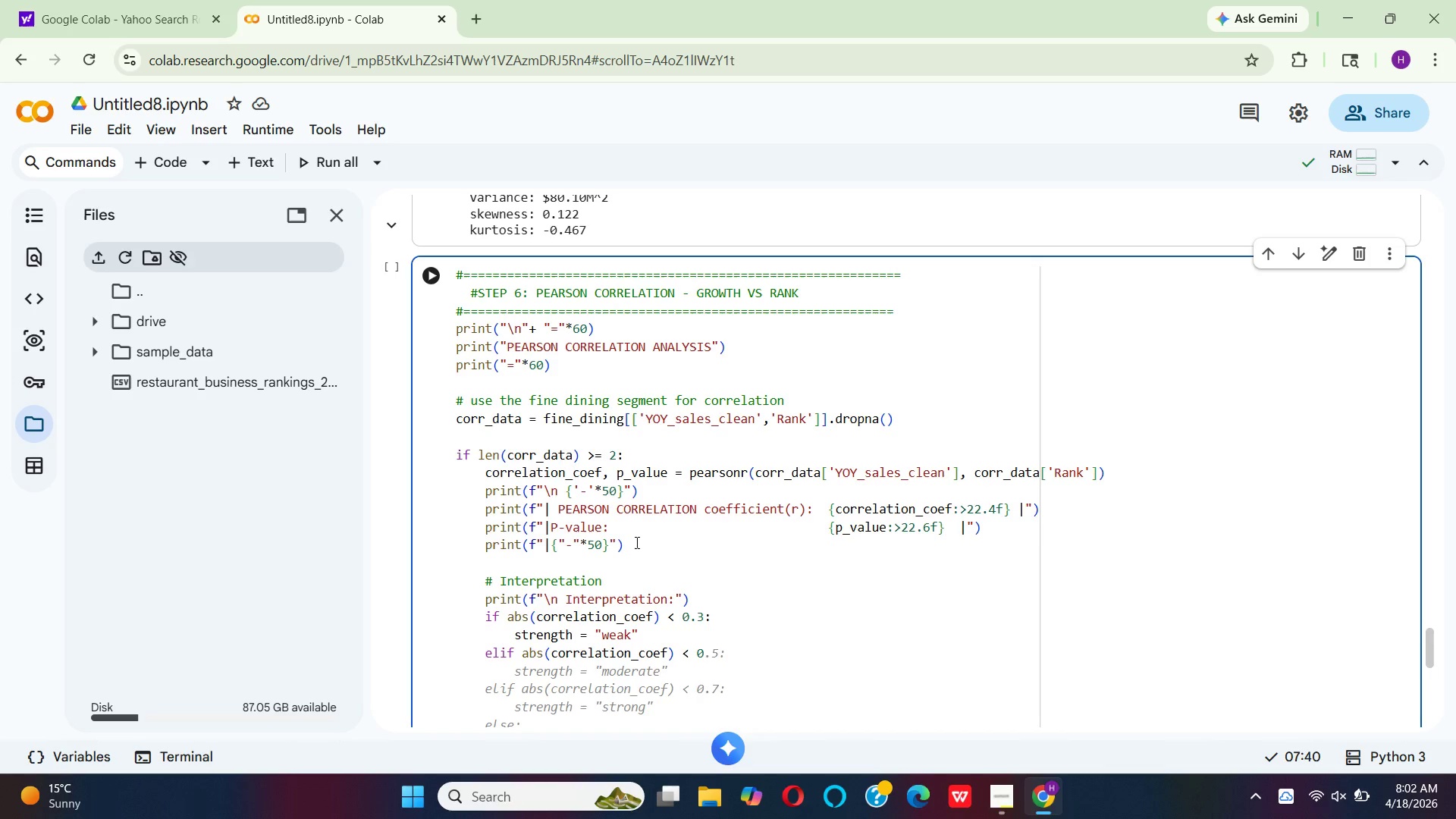 
key(Period)
 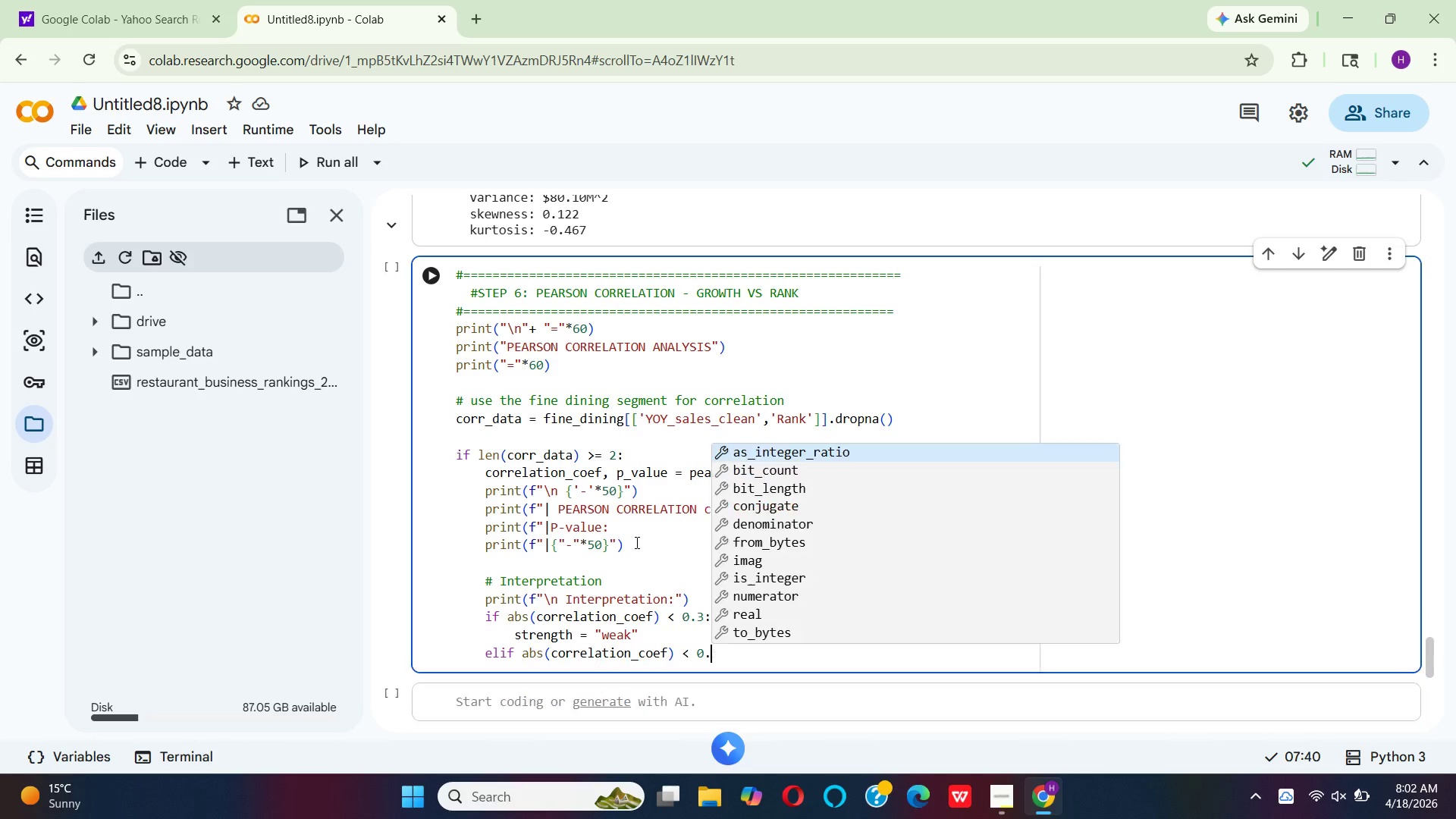 
key(7)
 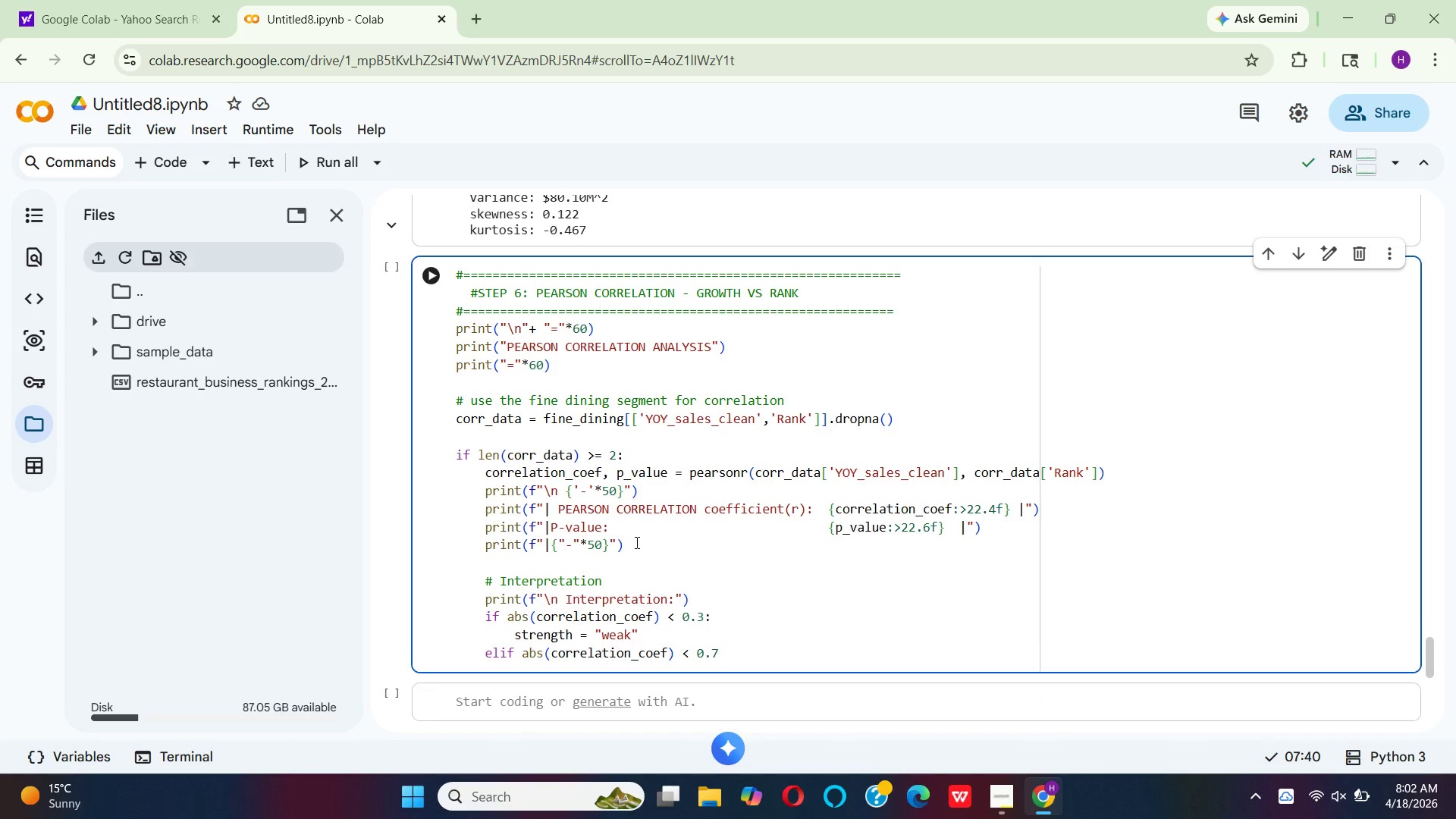 
key(Shift+Semicolon)
 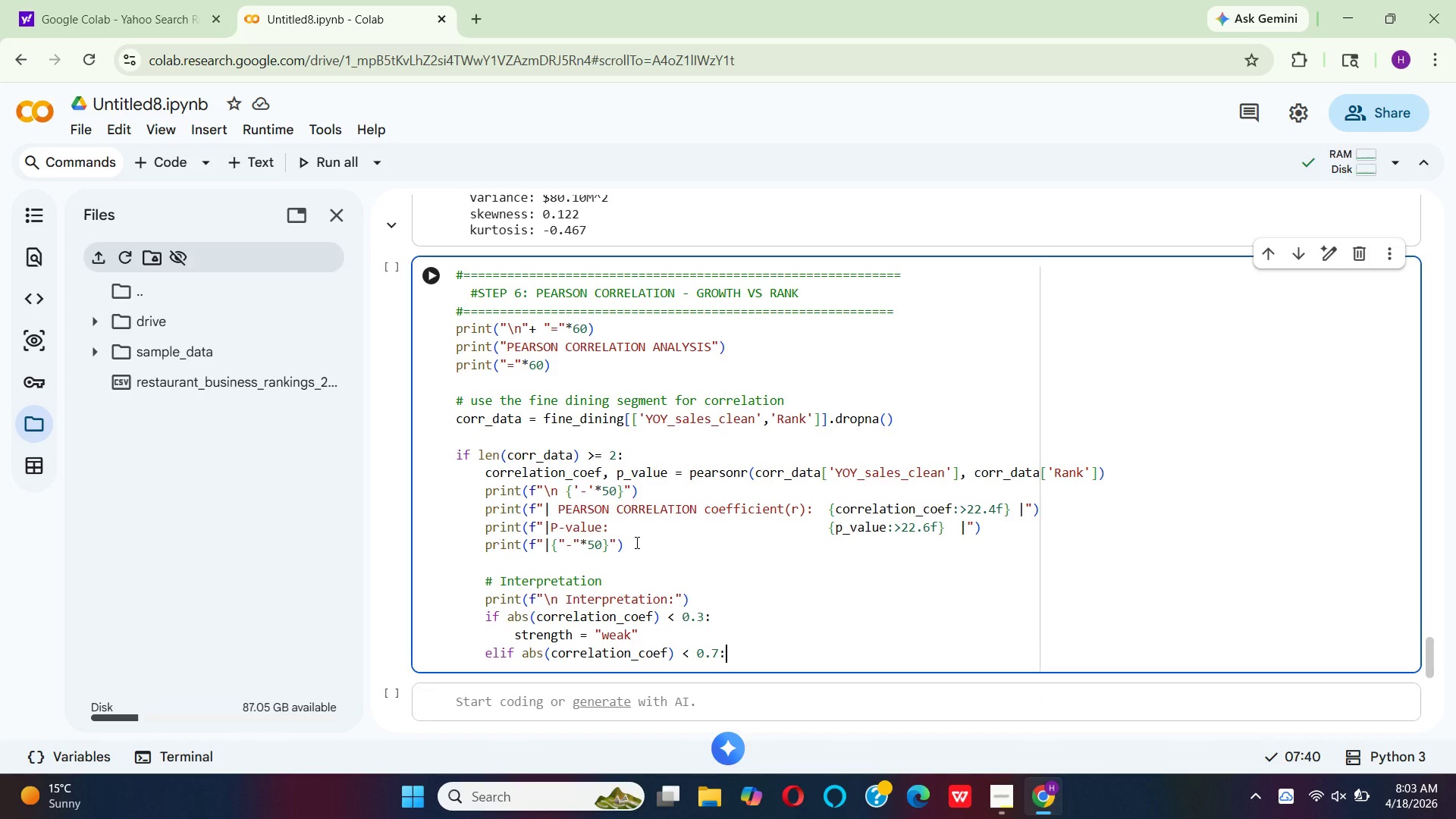 
key(Enter)
 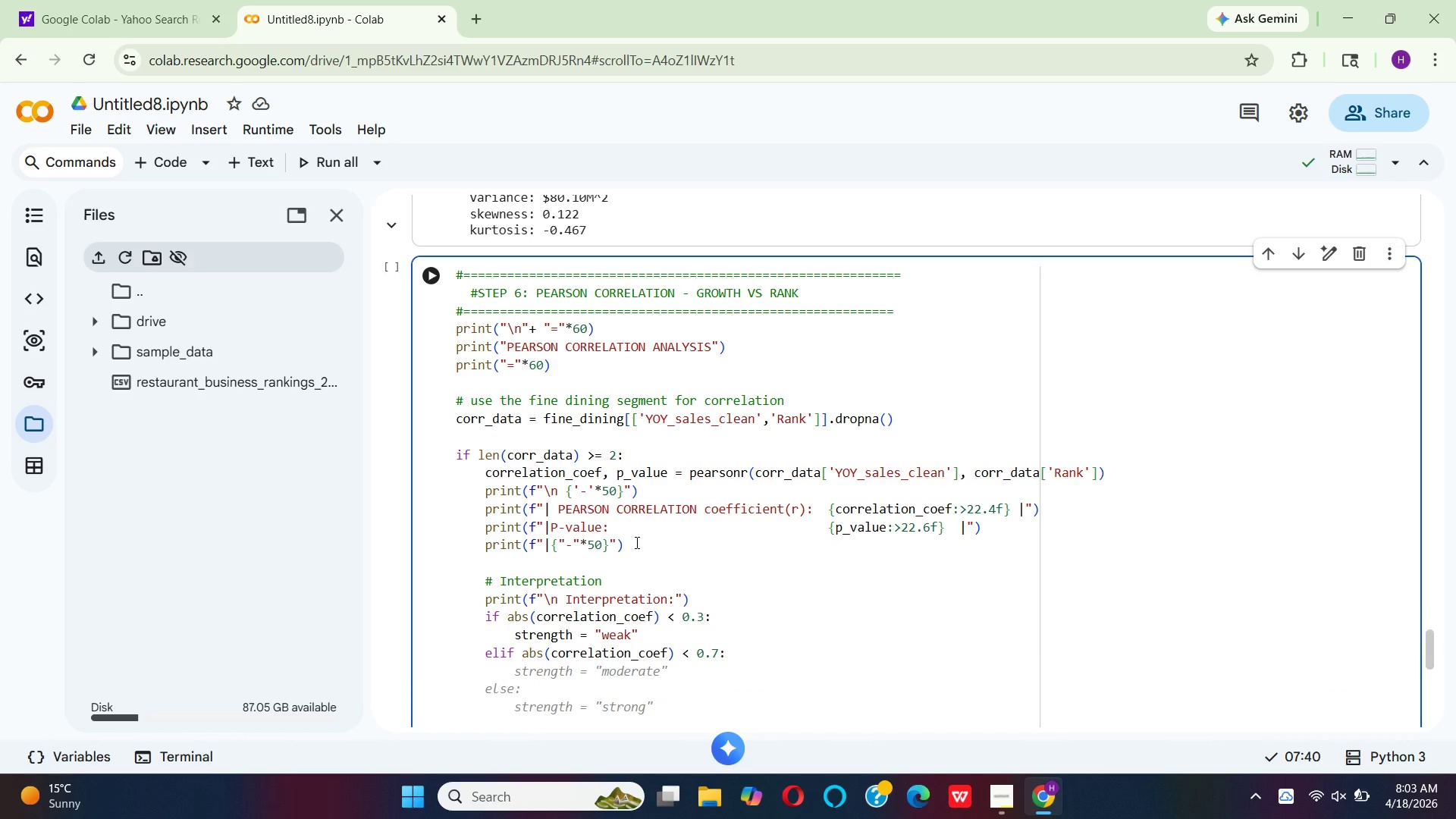 
key(Space)
 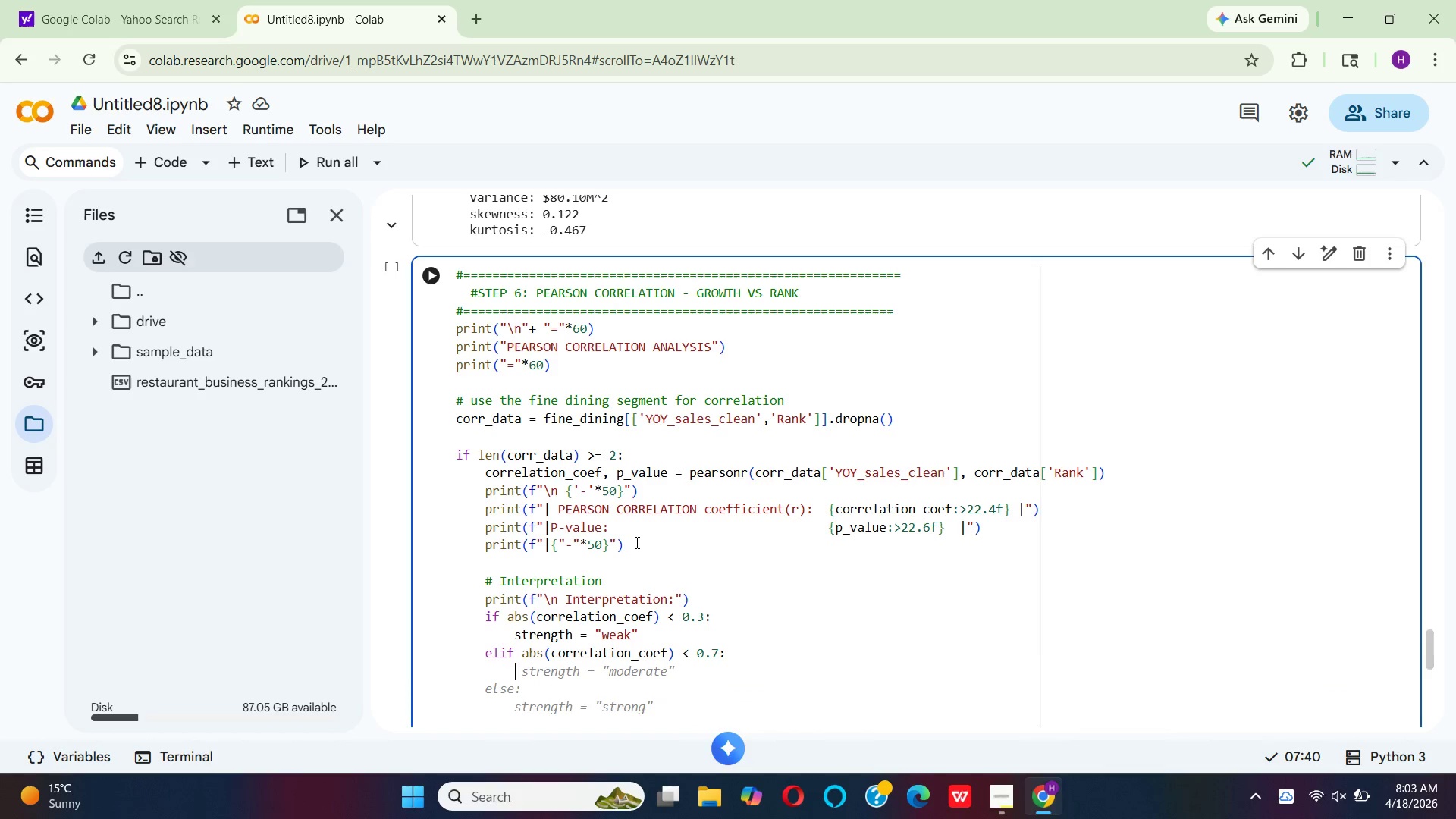 
key(Space)
 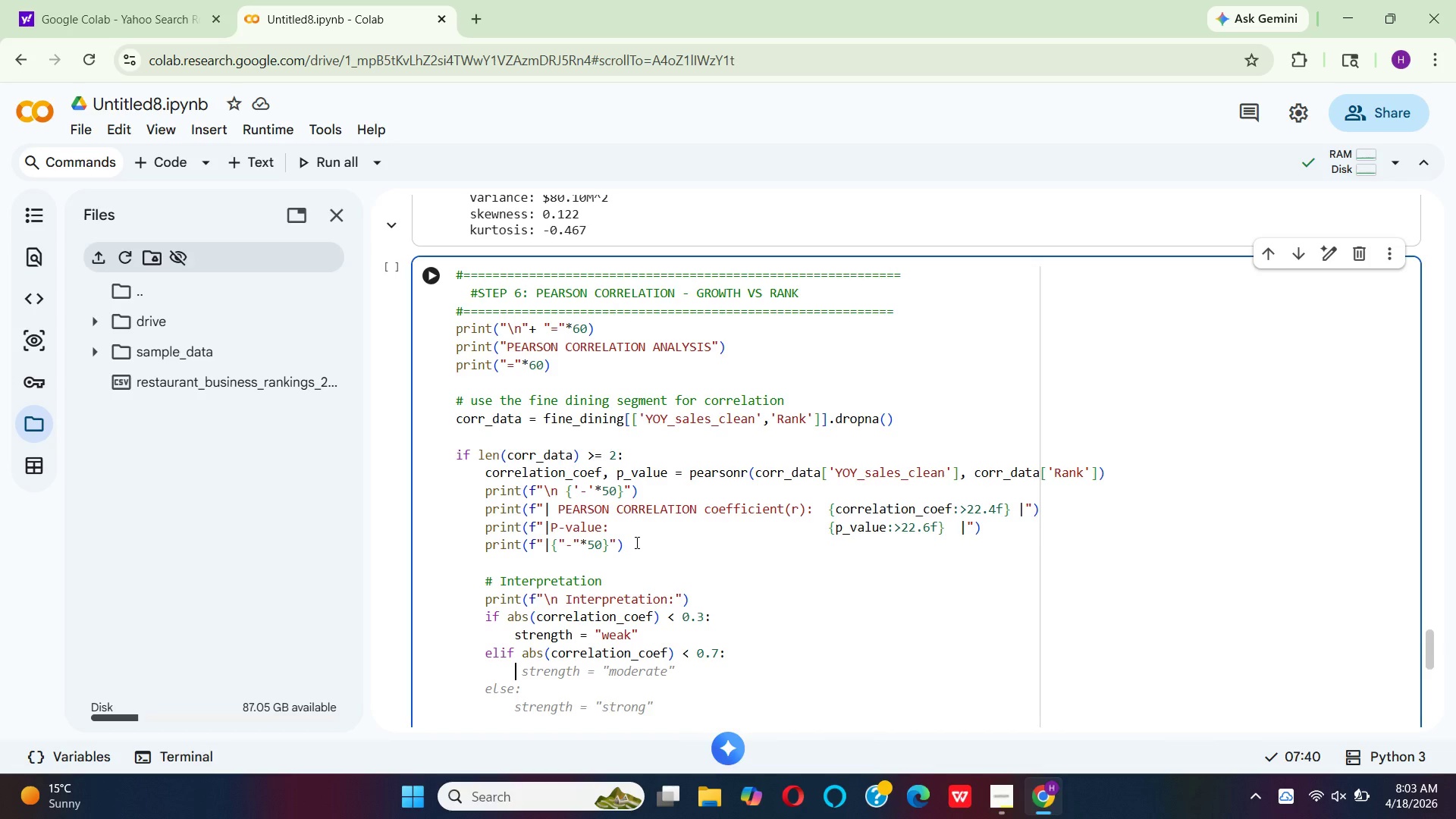 
key(ArrowRight)
 